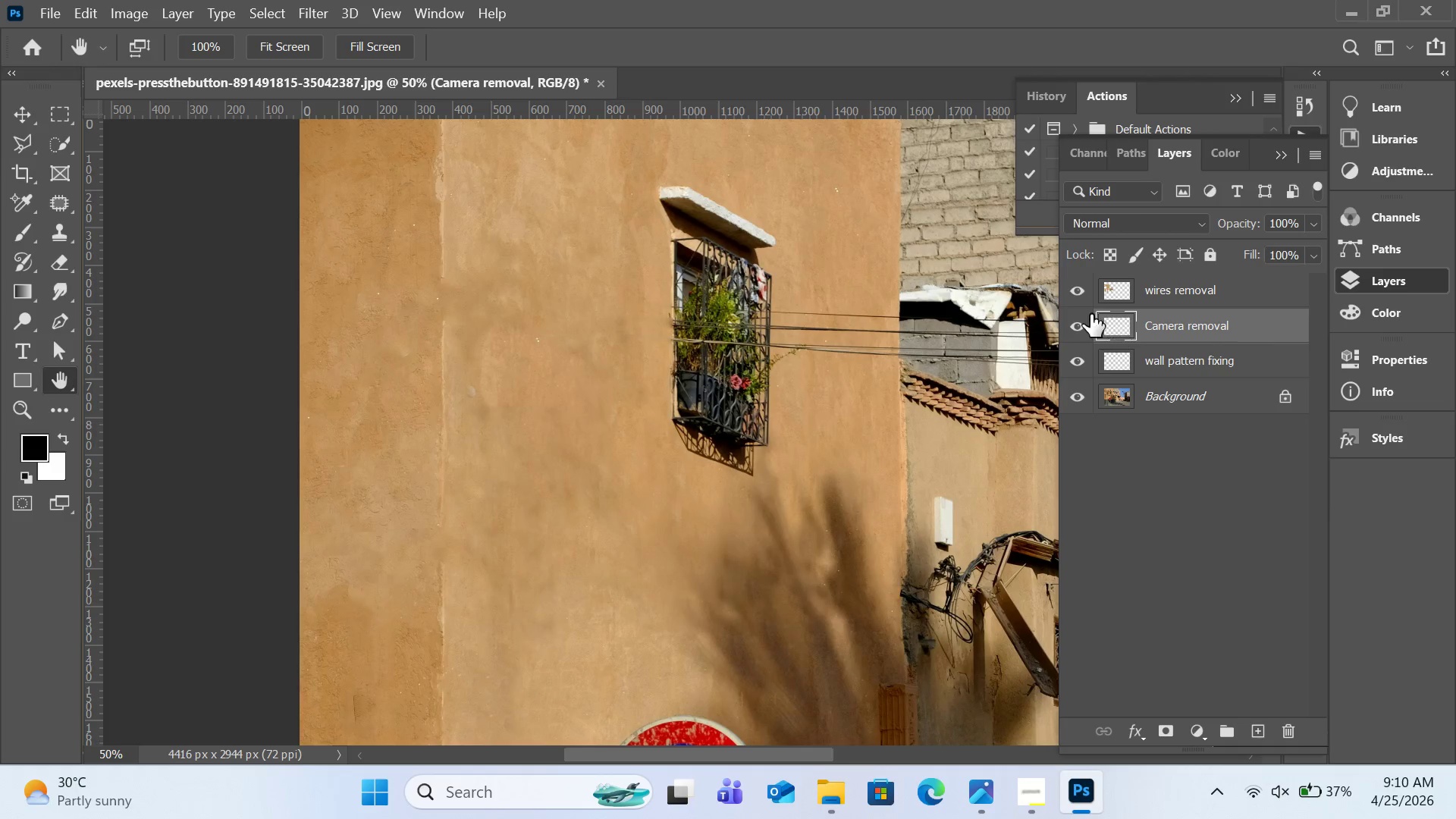 
left_click([1071, 297])
 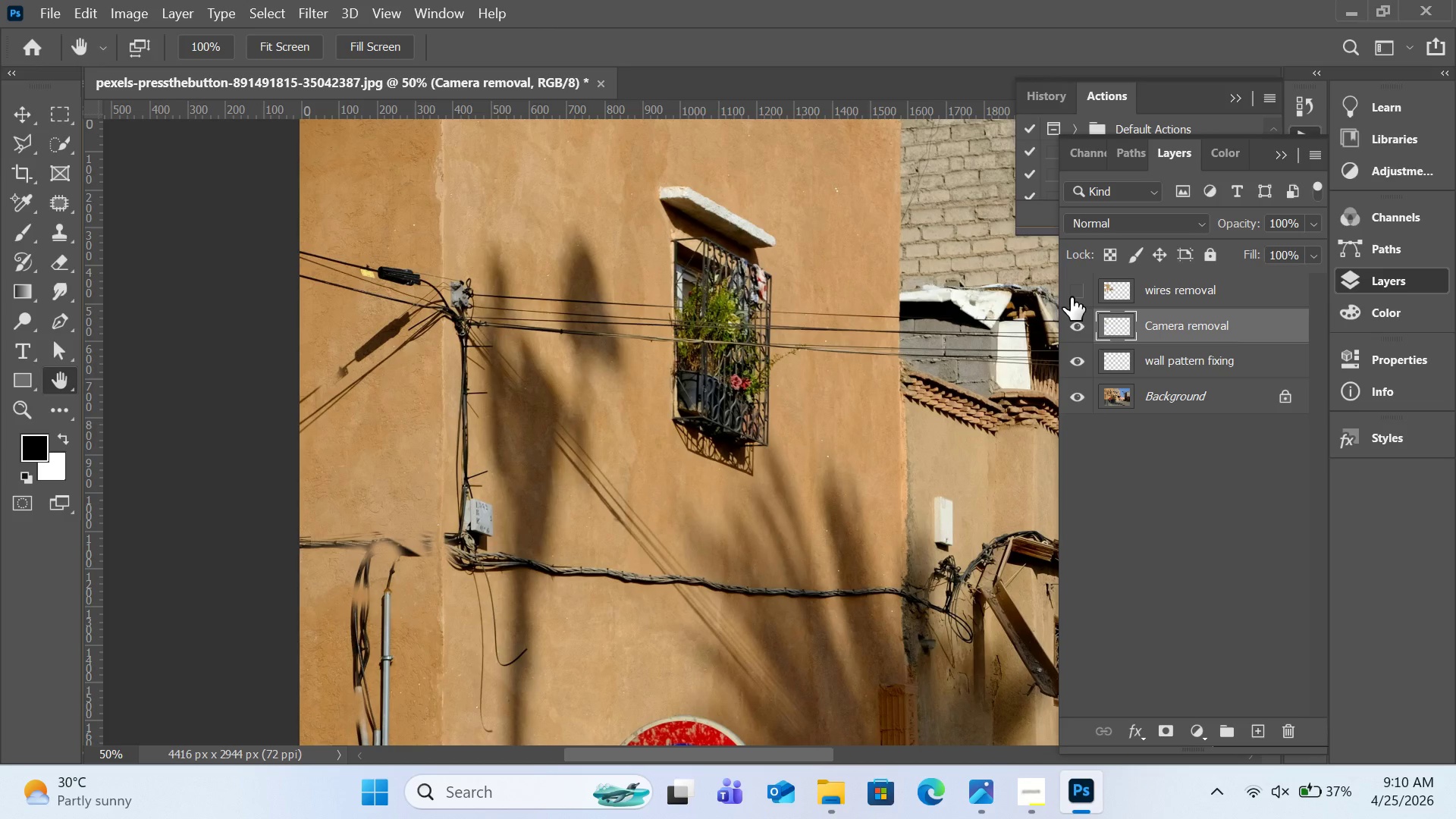 
left_click([1071, 297])
 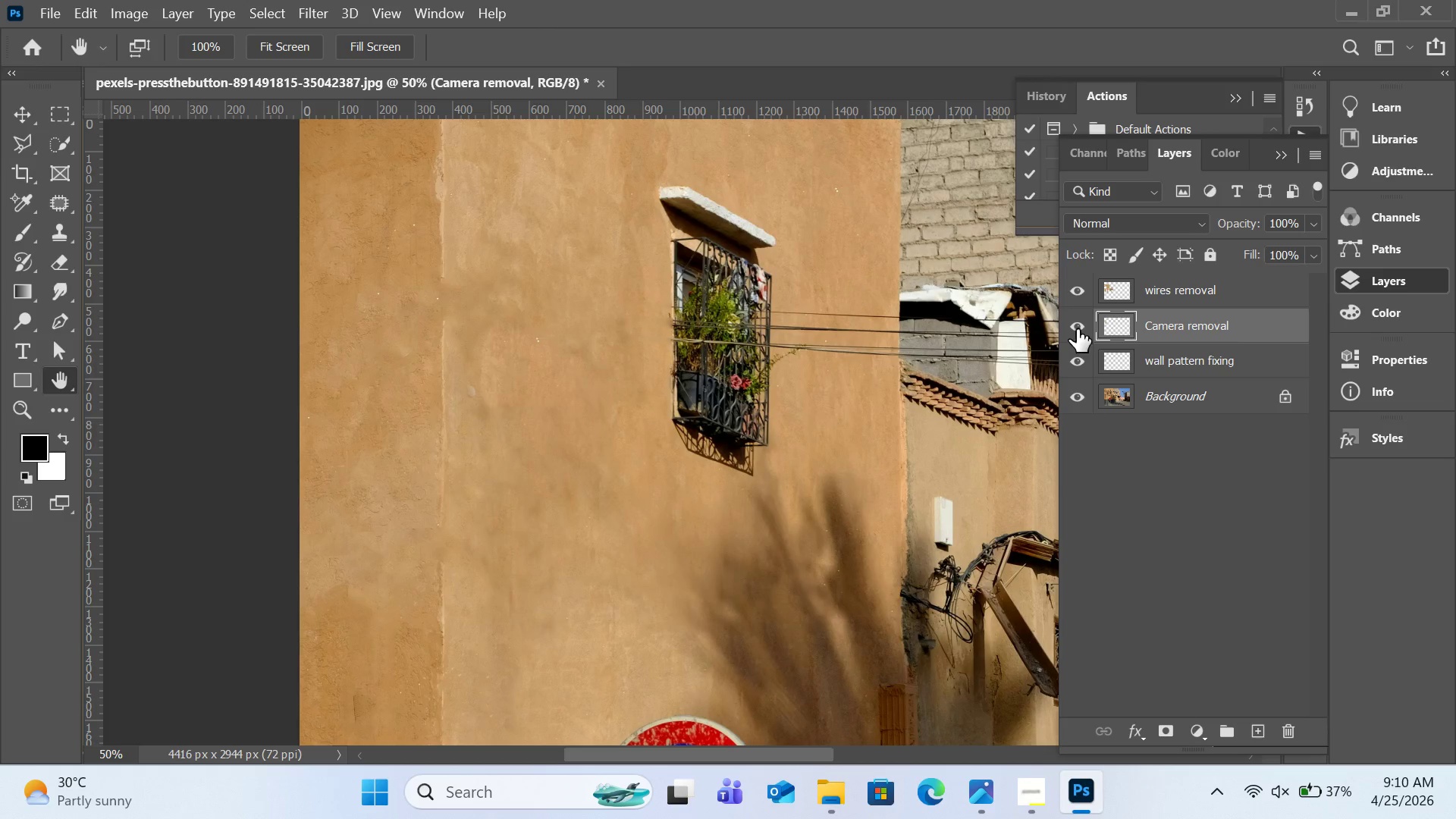 
left_click([1077, 329])
 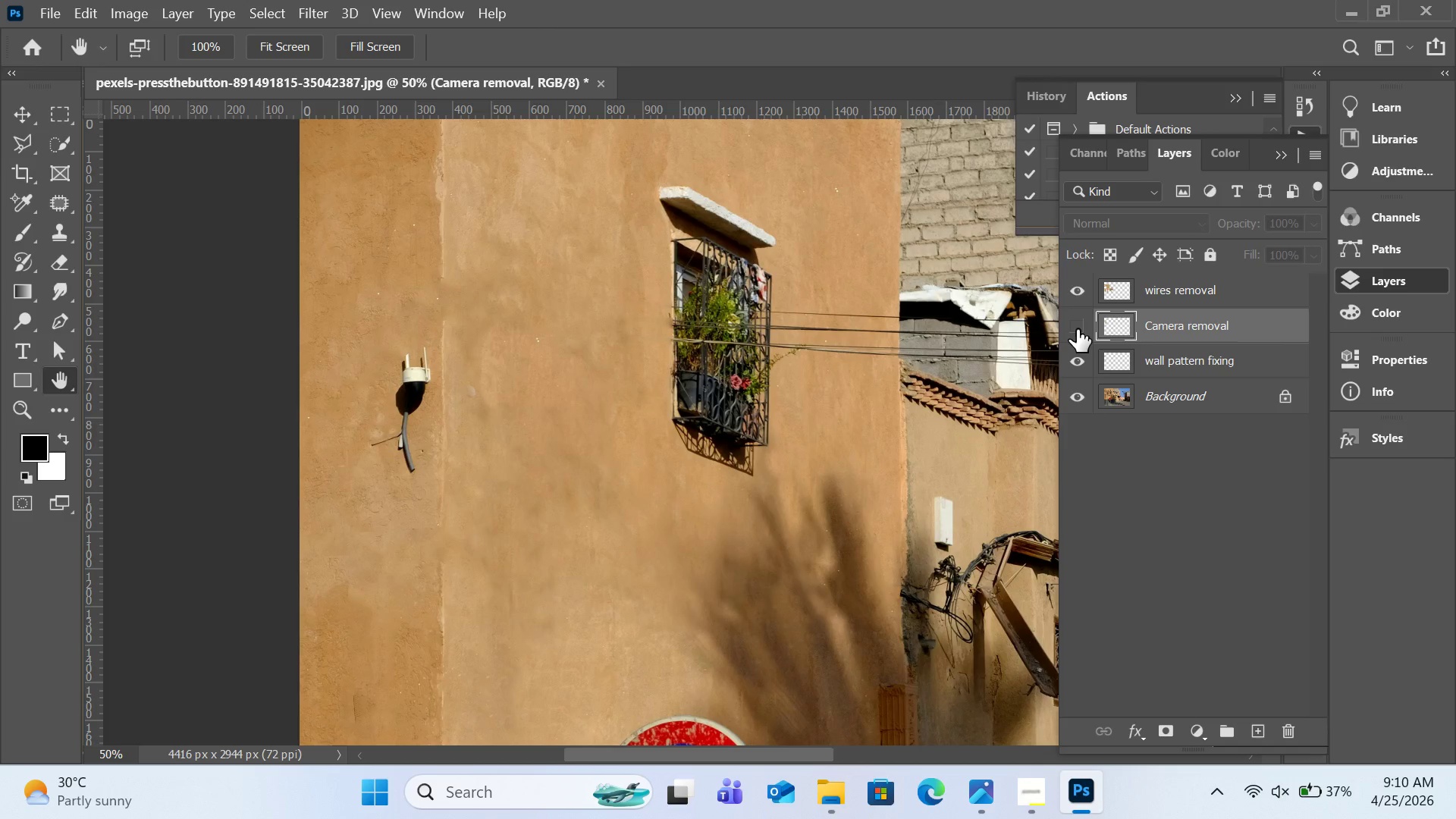 
left_click([1077, 329])
 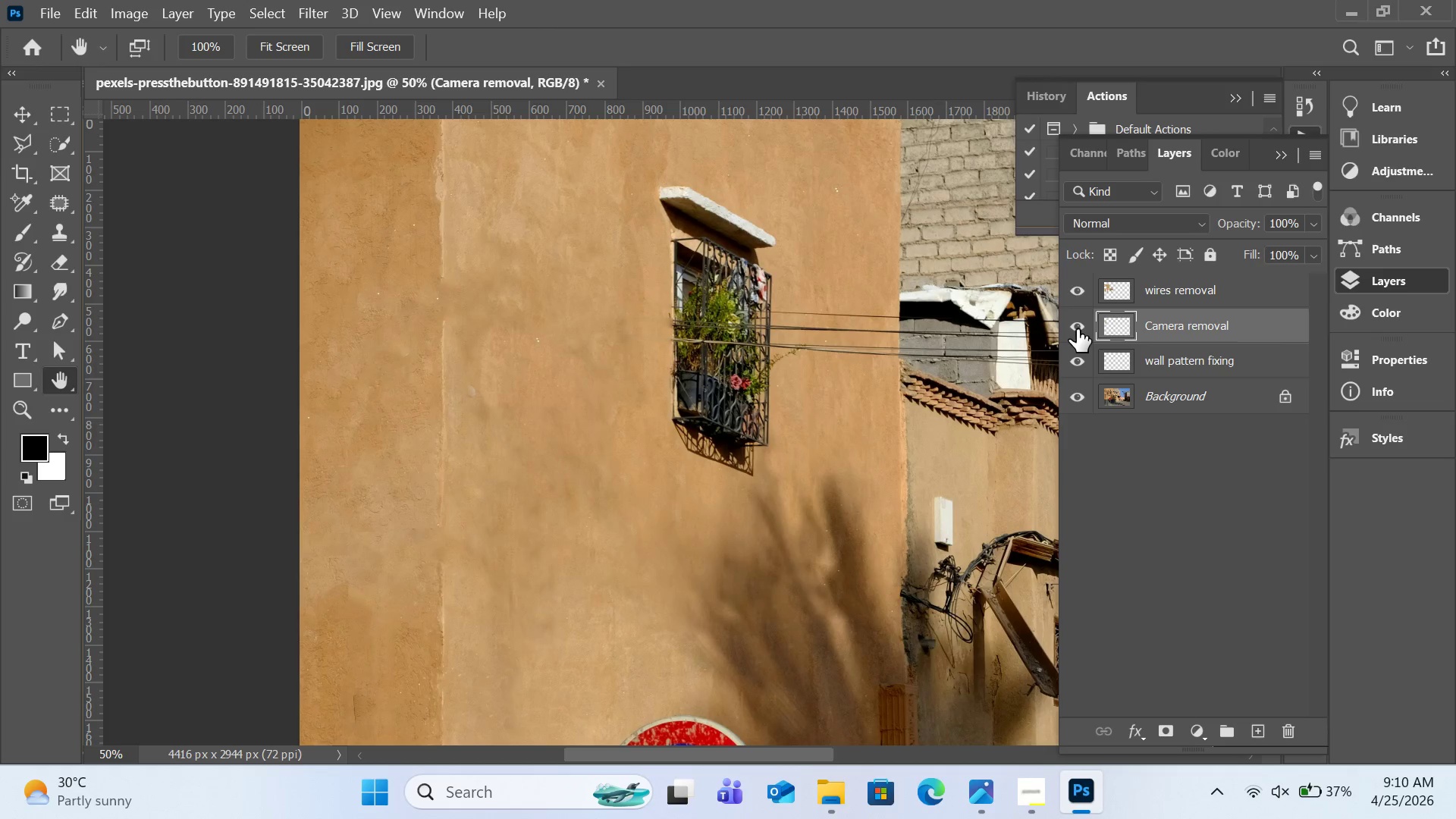 
left_click([1077, 329])
 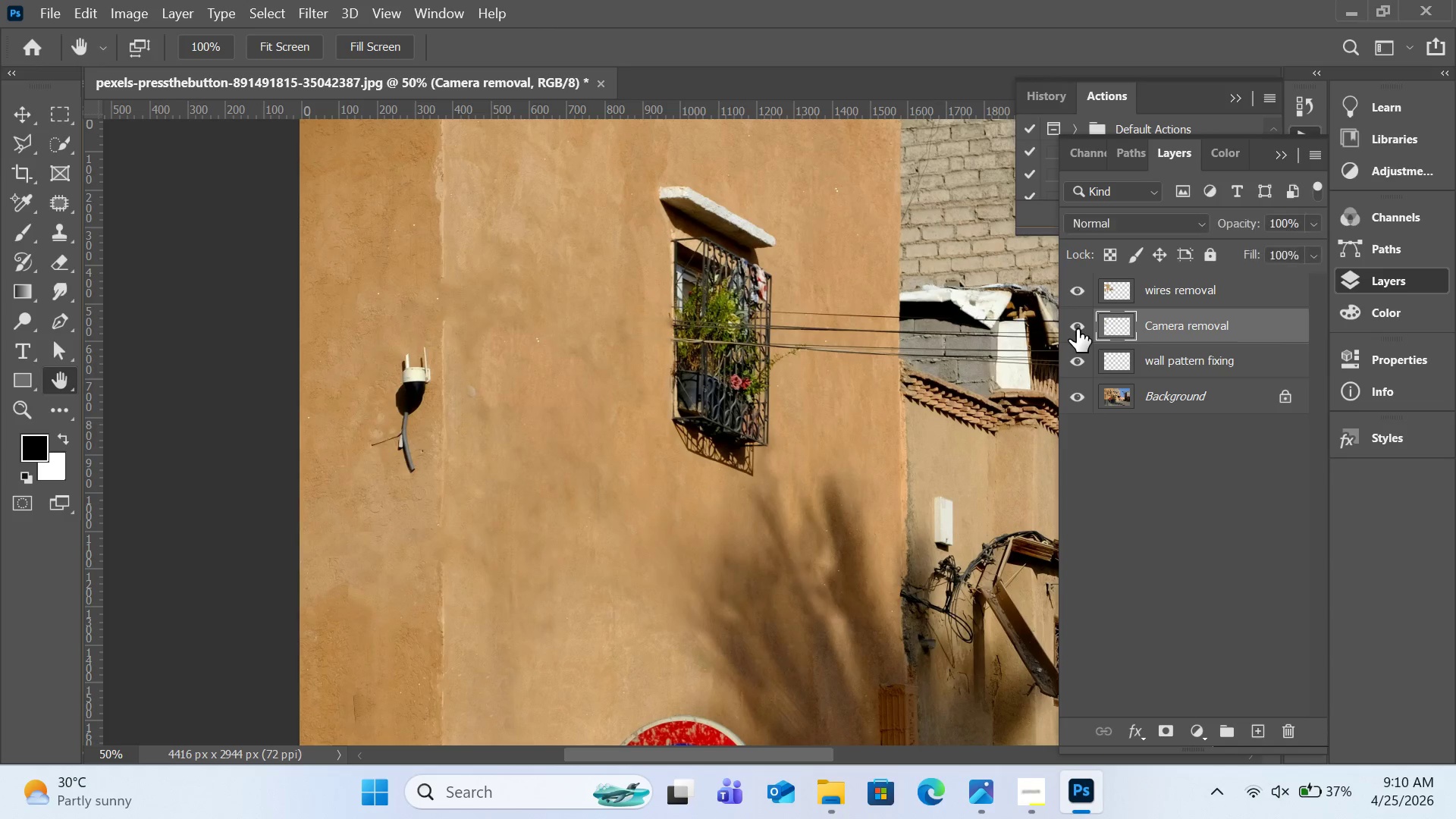 
double_click([1077, 329])
 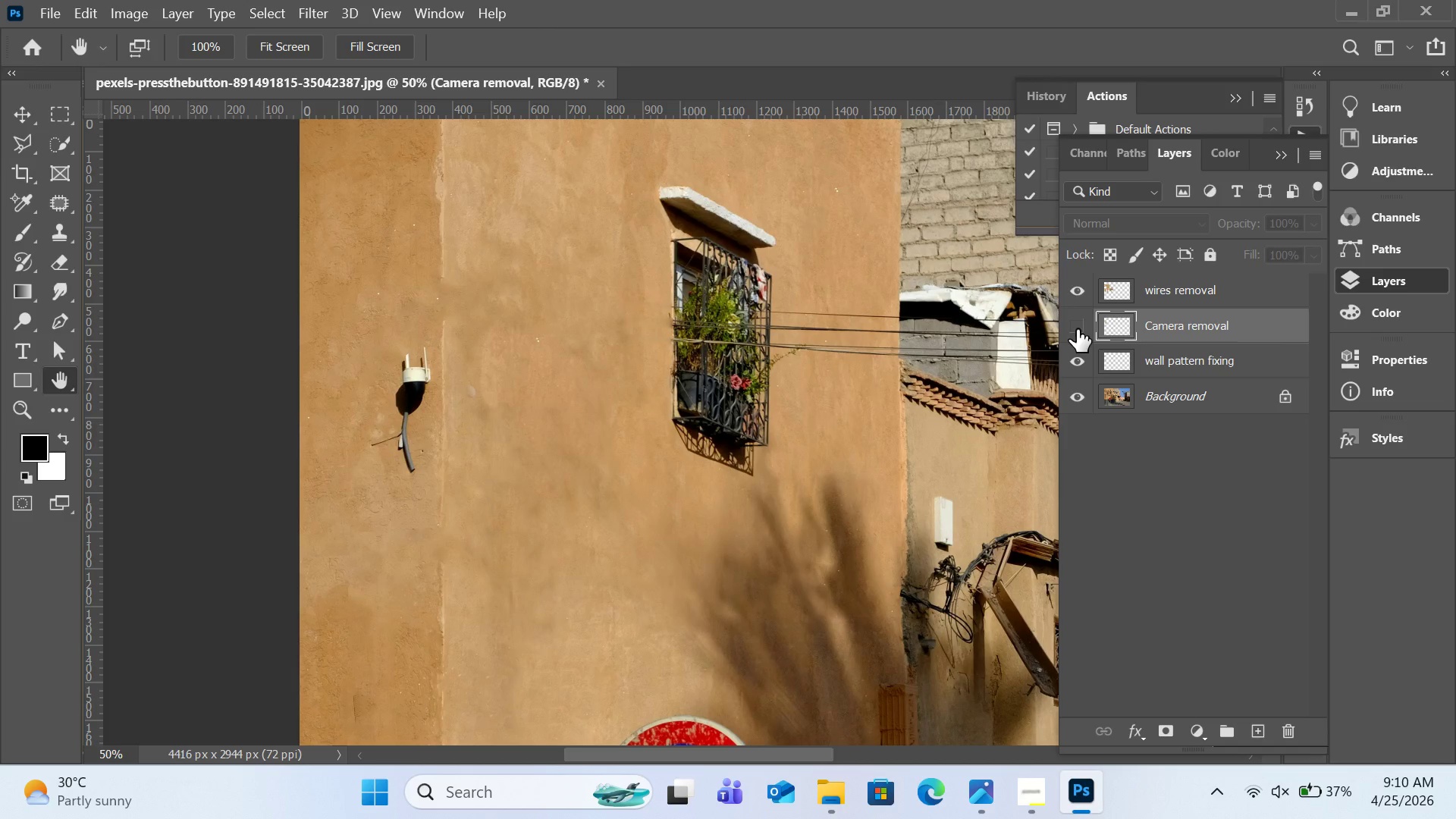 
left_click([1077, 329])
 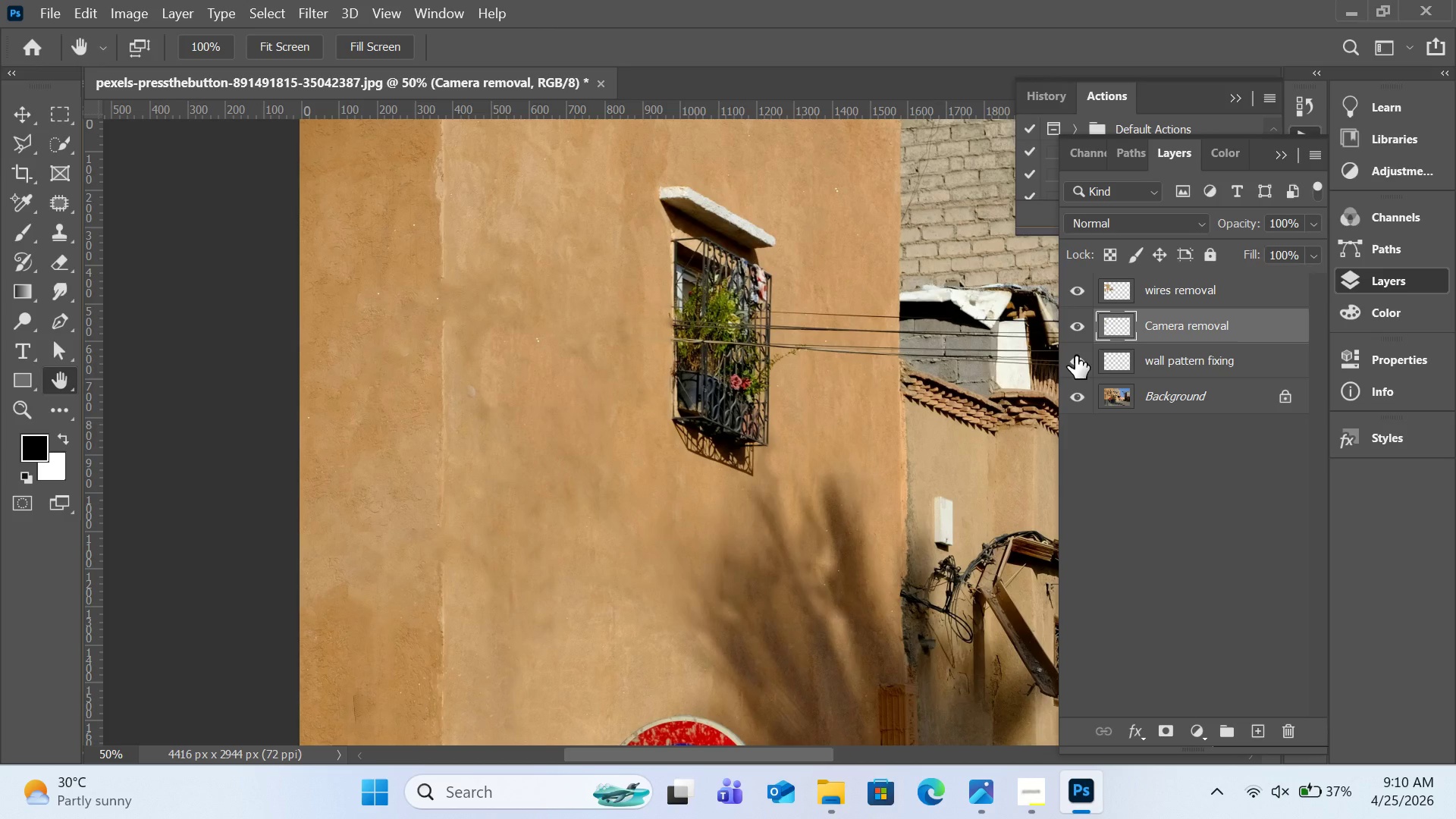 
left_click([1075, 356])
 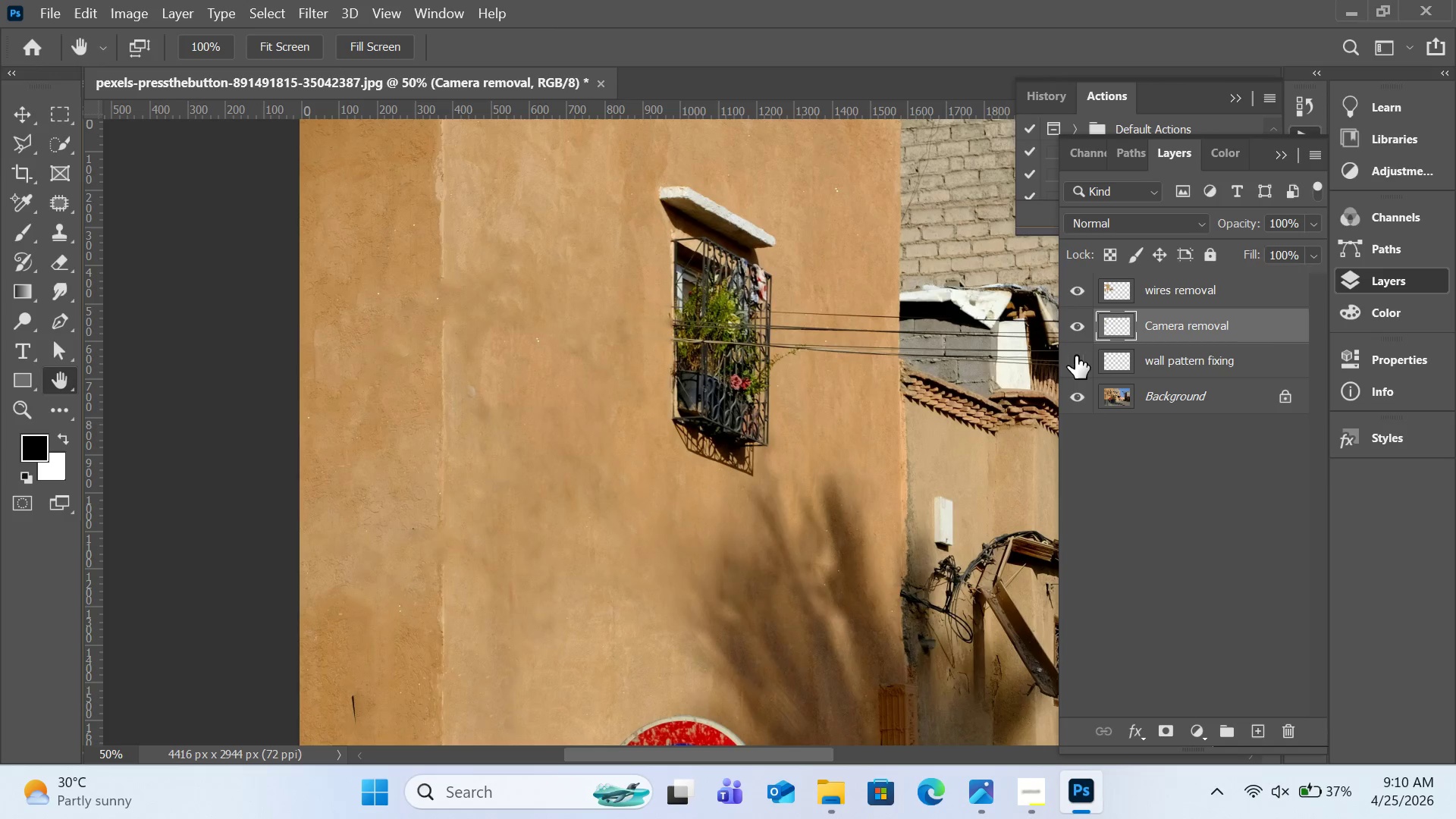 
left_click([1075, 356])
 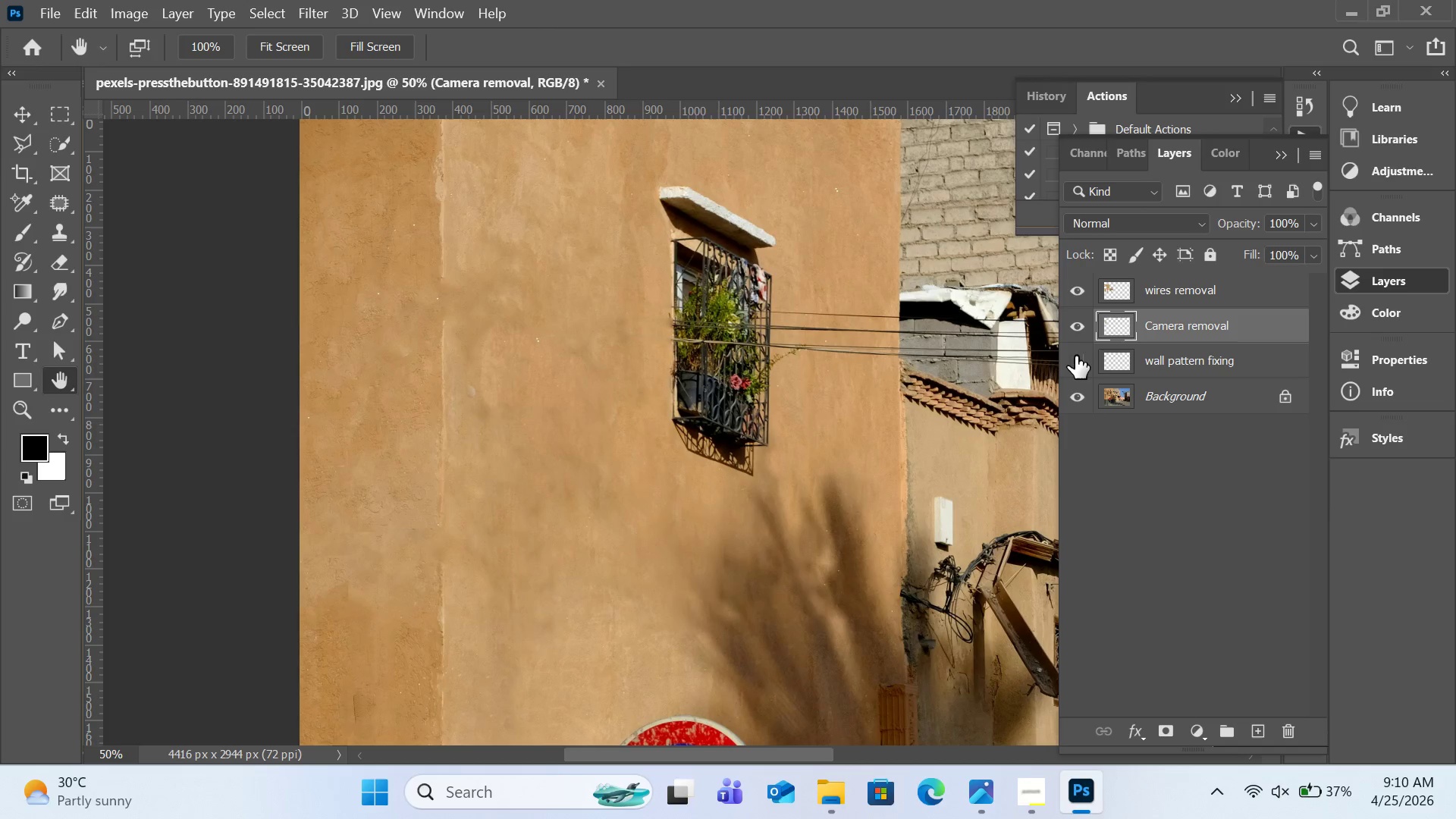 
double_click([1075, 356])
 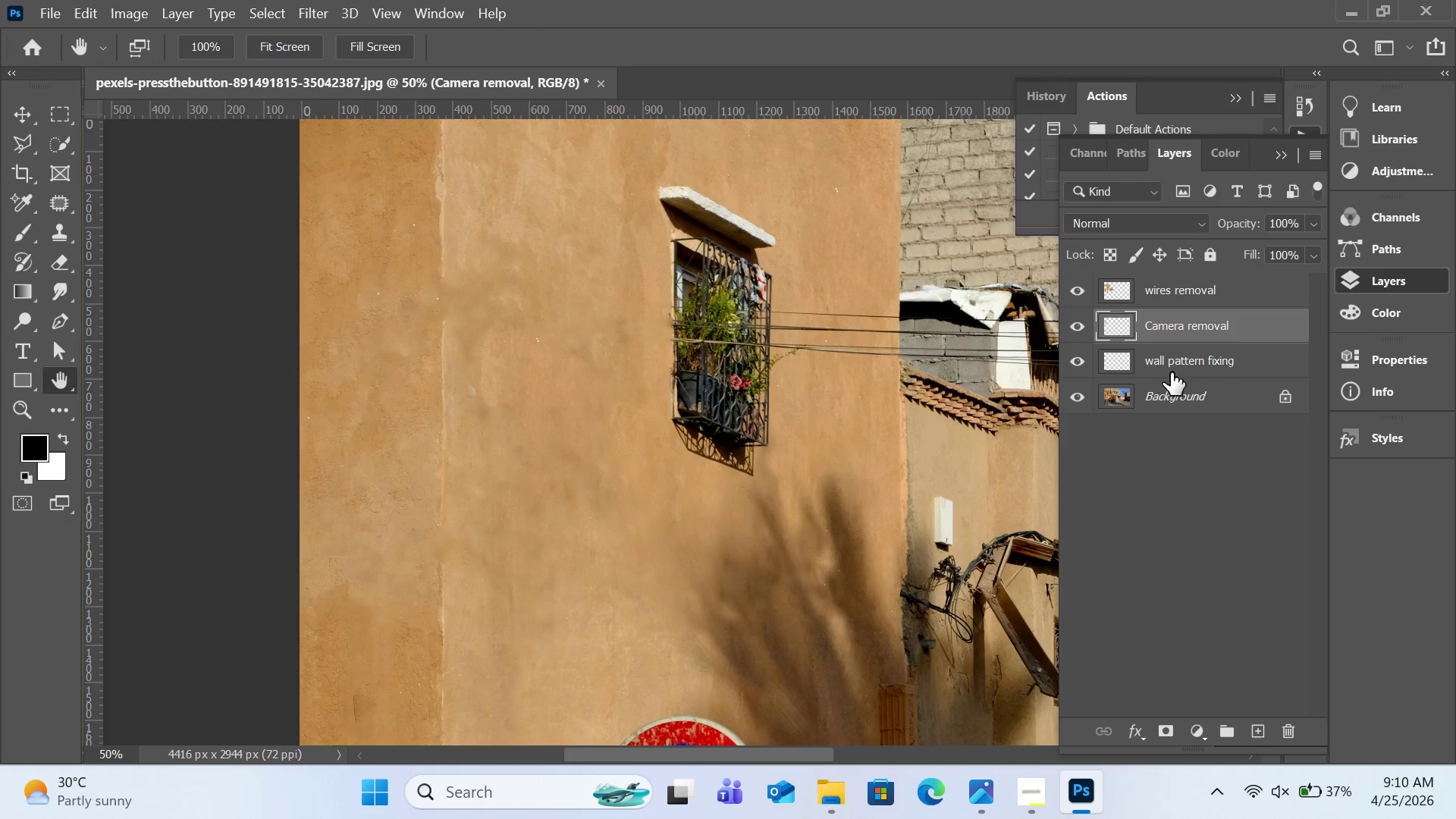 
left_click([1172, 364])
 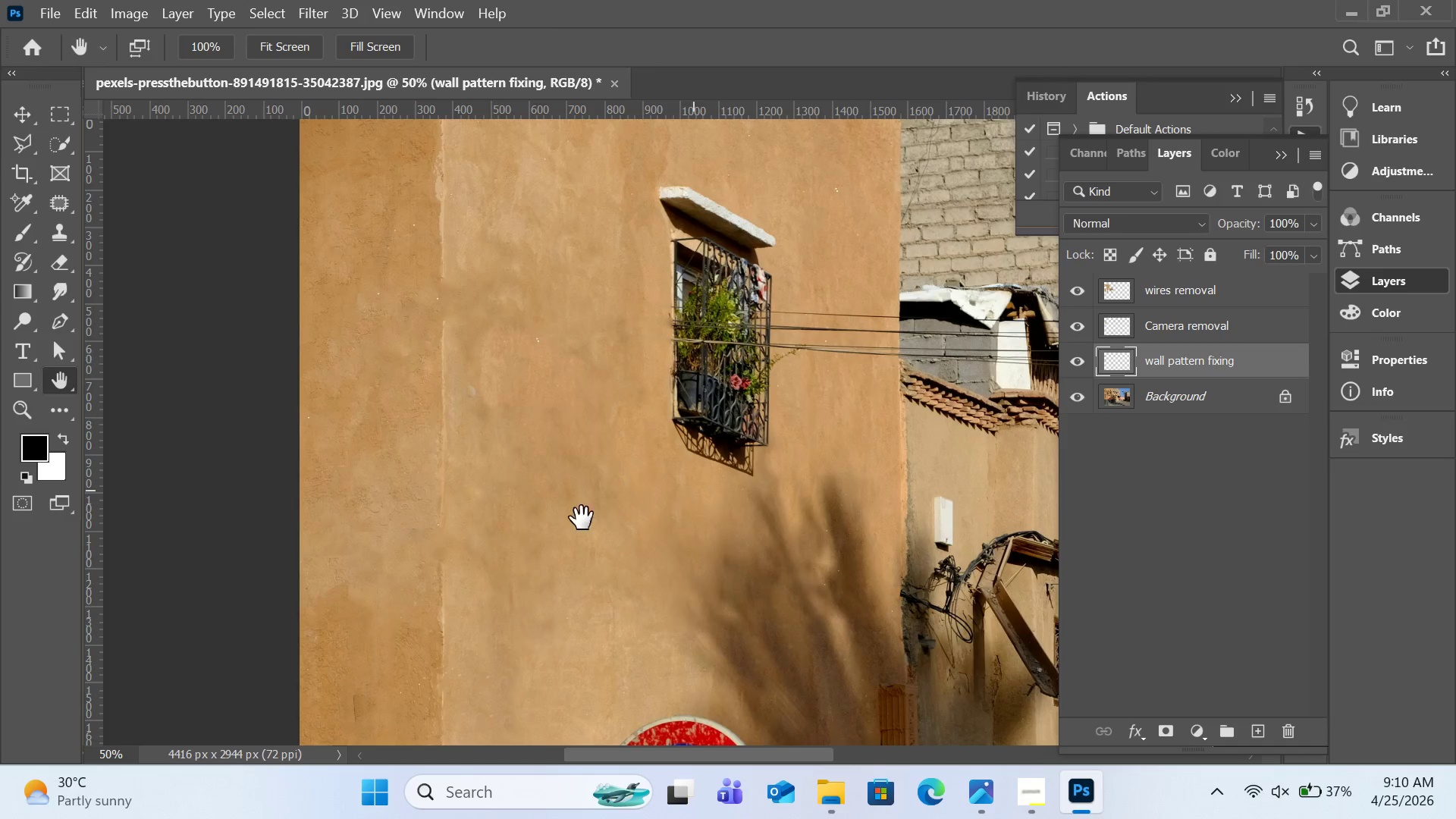 
scroll: coordinate [535, 481], scroll_direction: down, amount: 5.0
 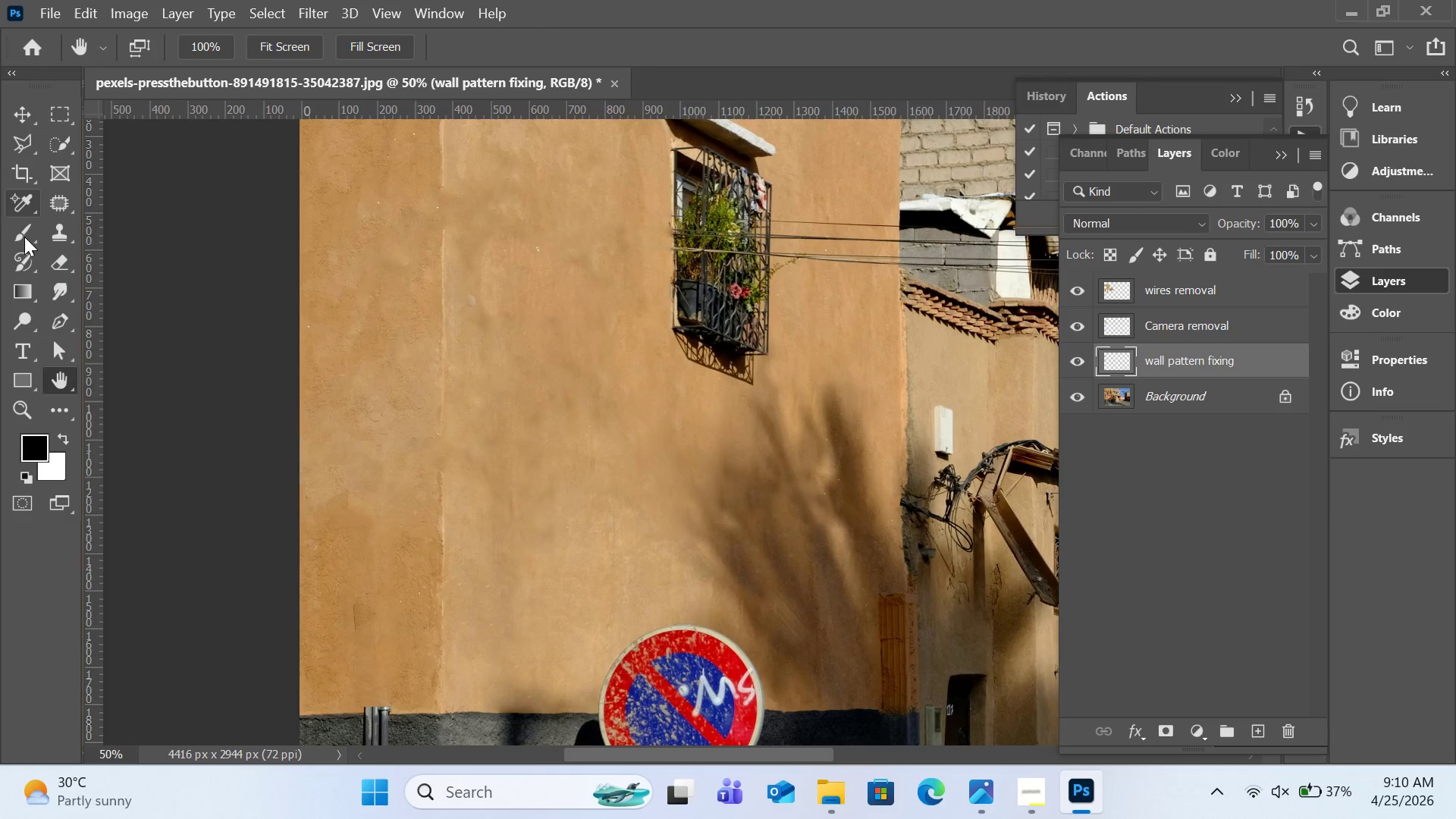 
left_click([51, 237])
 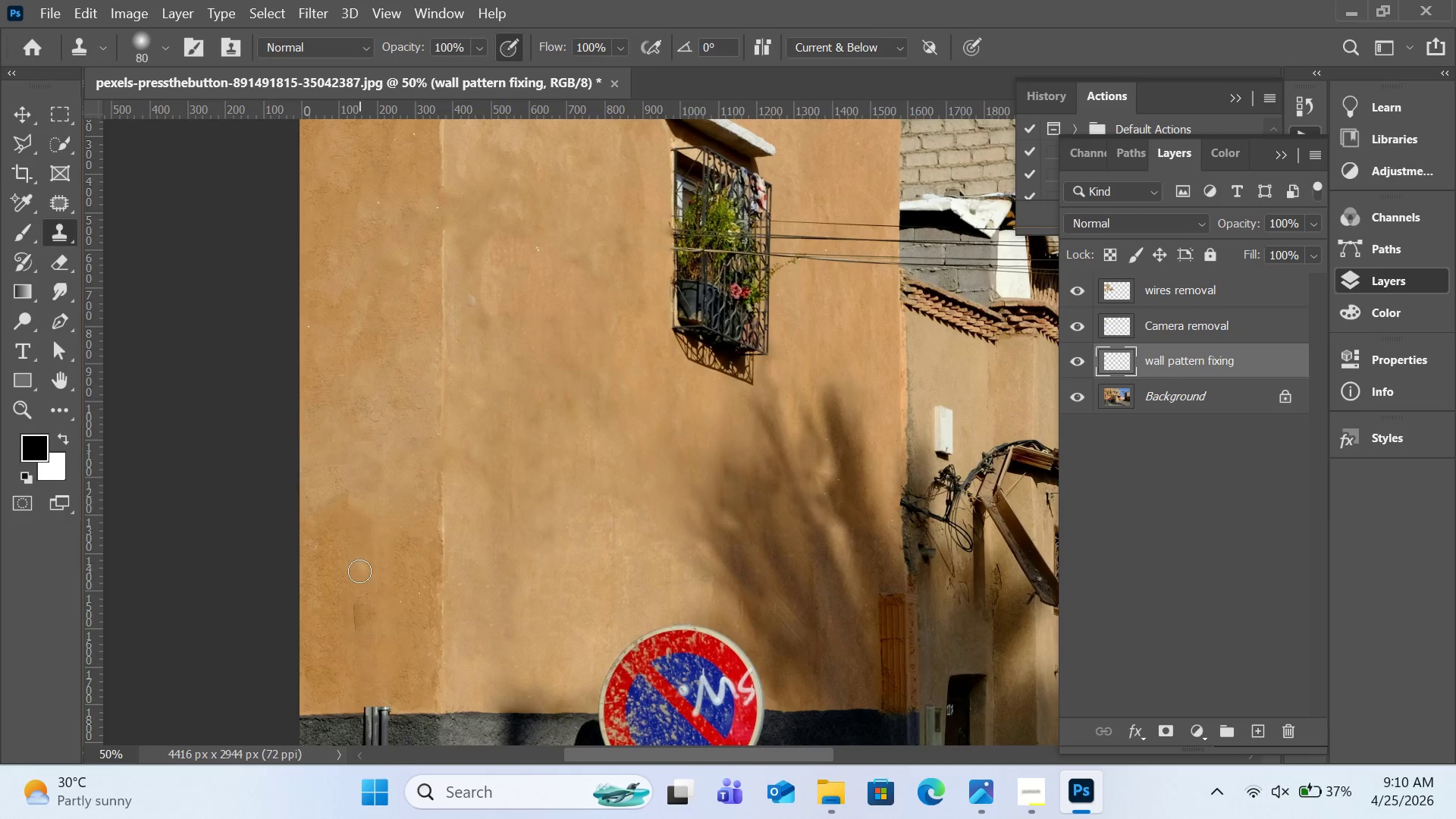 
hold_key(key=AltLeft, duration=0.55)
left_click([362, 573])
 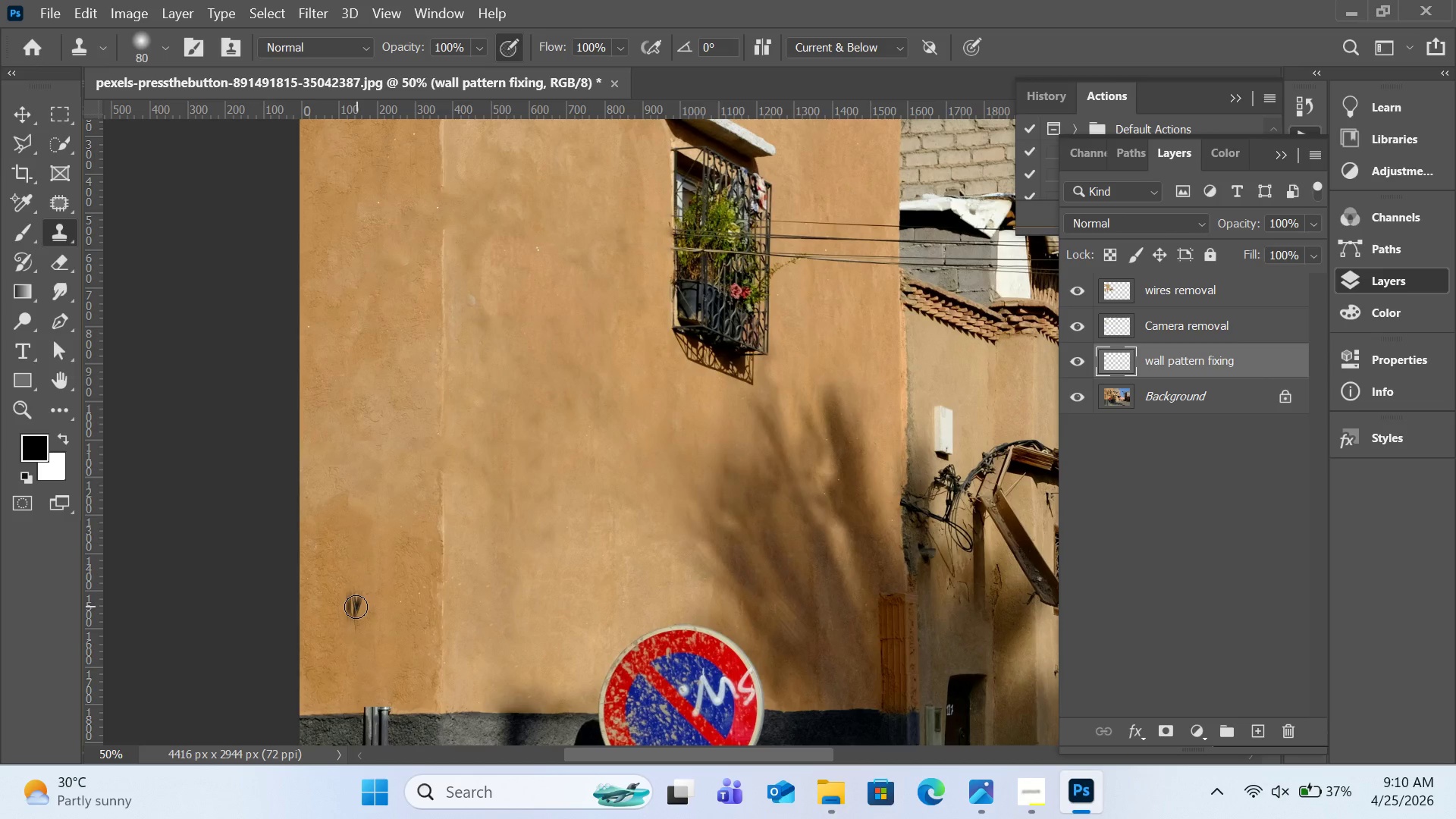 
hold_key(key=AltLeft, duration=1.05)
left_click([339, 569])
 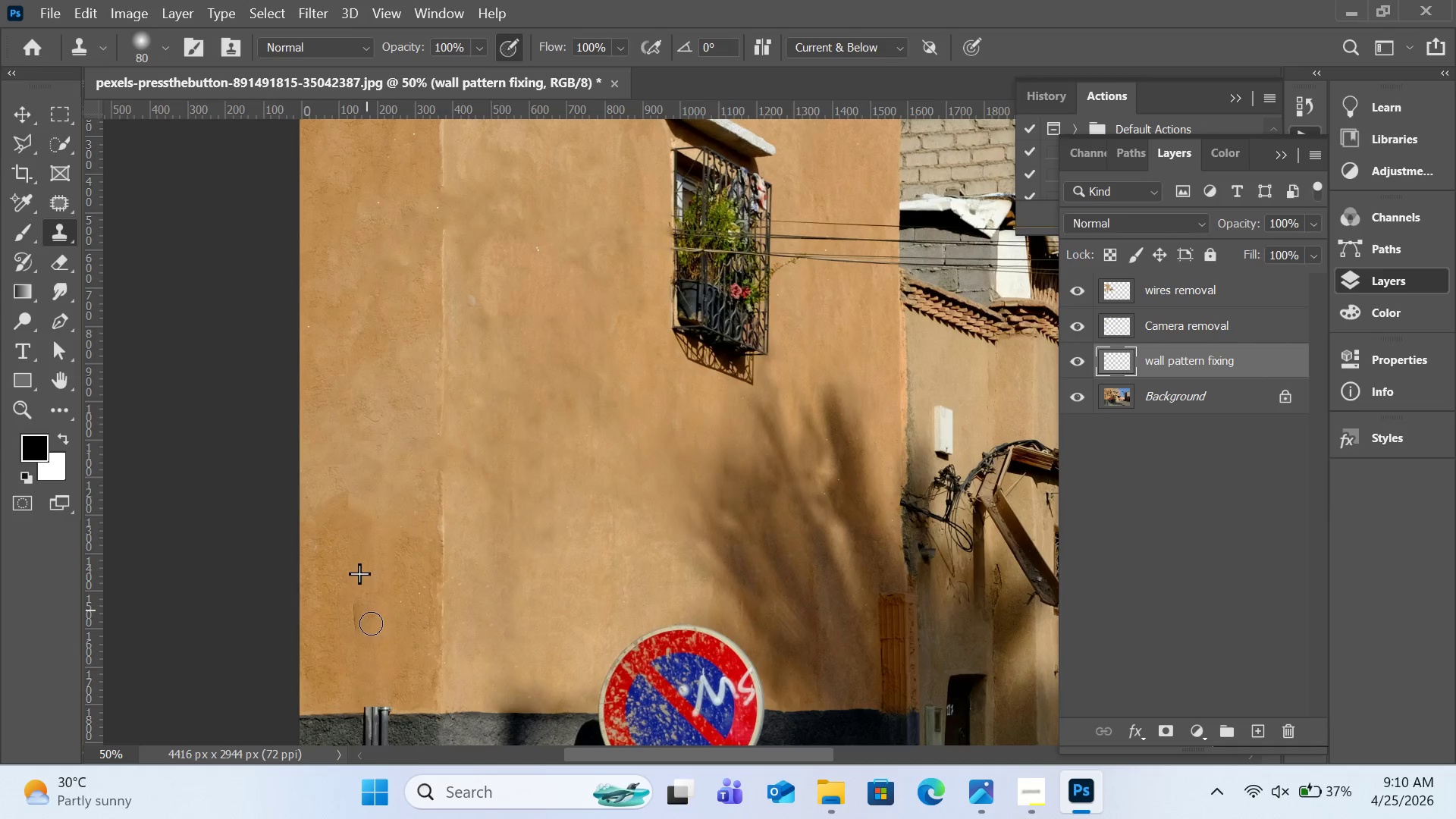 
key(Alt+AltLeft)
 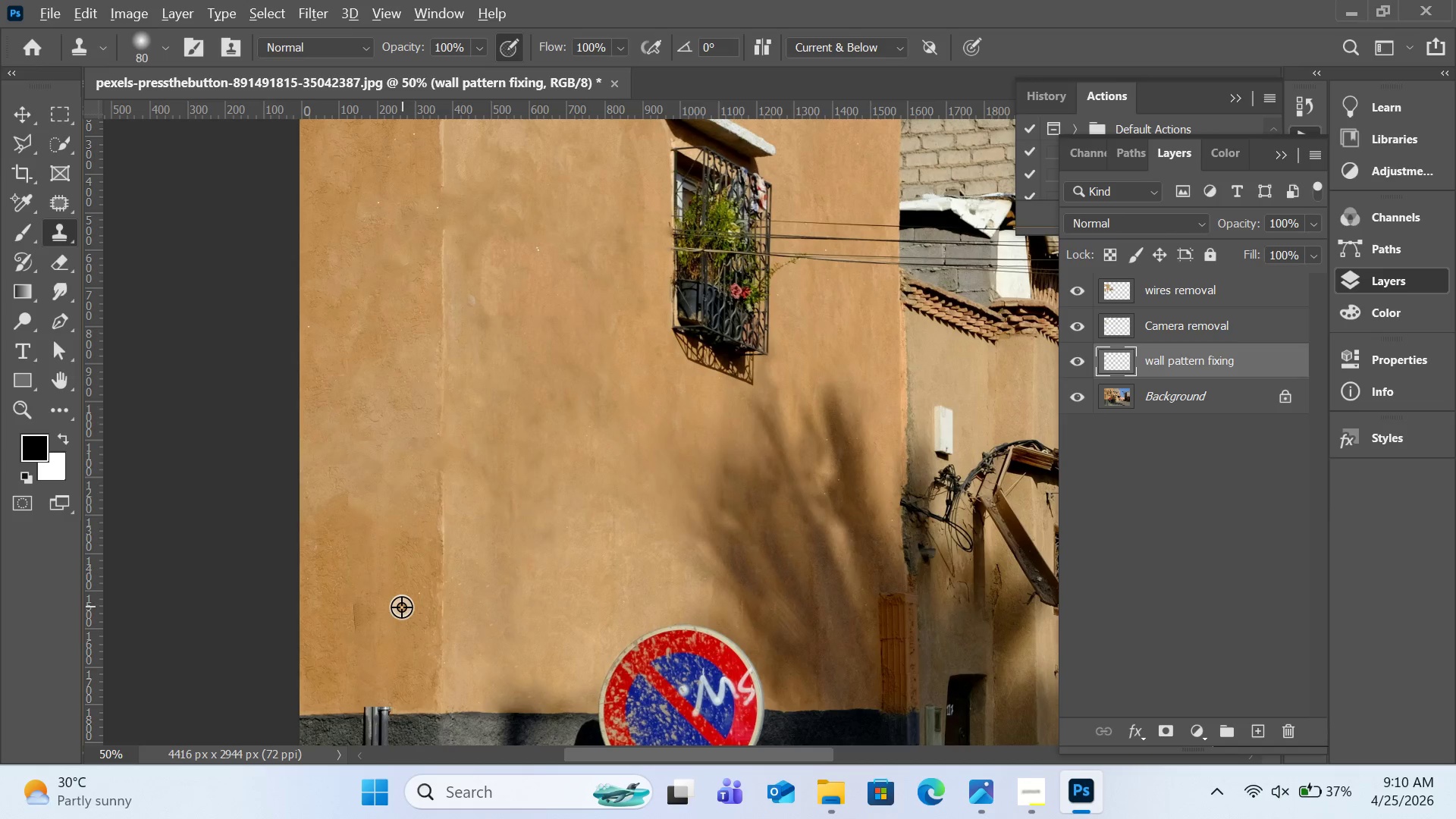 
left_click([401, 607])
 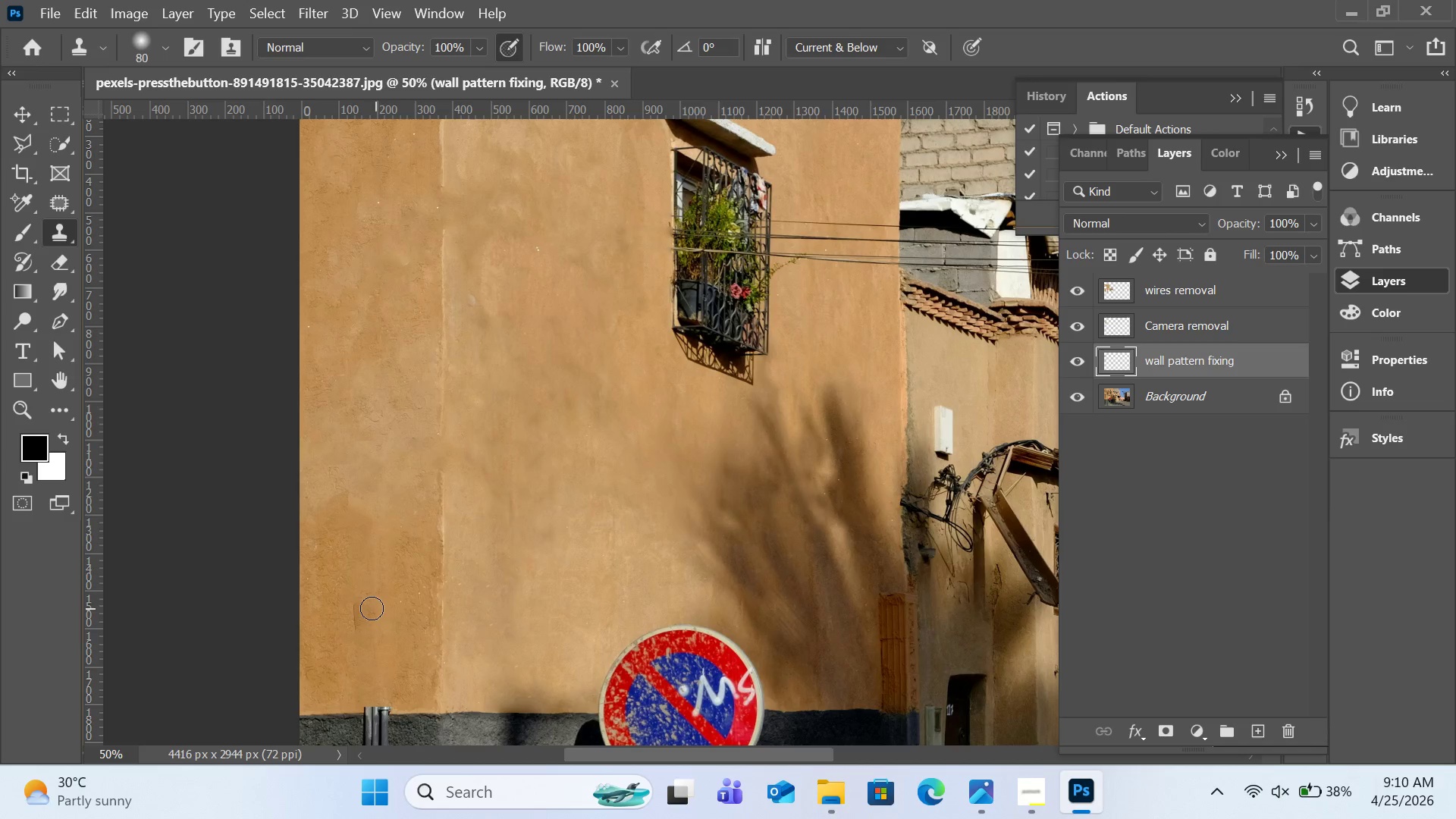 
left_click_drag(start_coordinate=[371, 608], to_coordinate=[366, 610])
 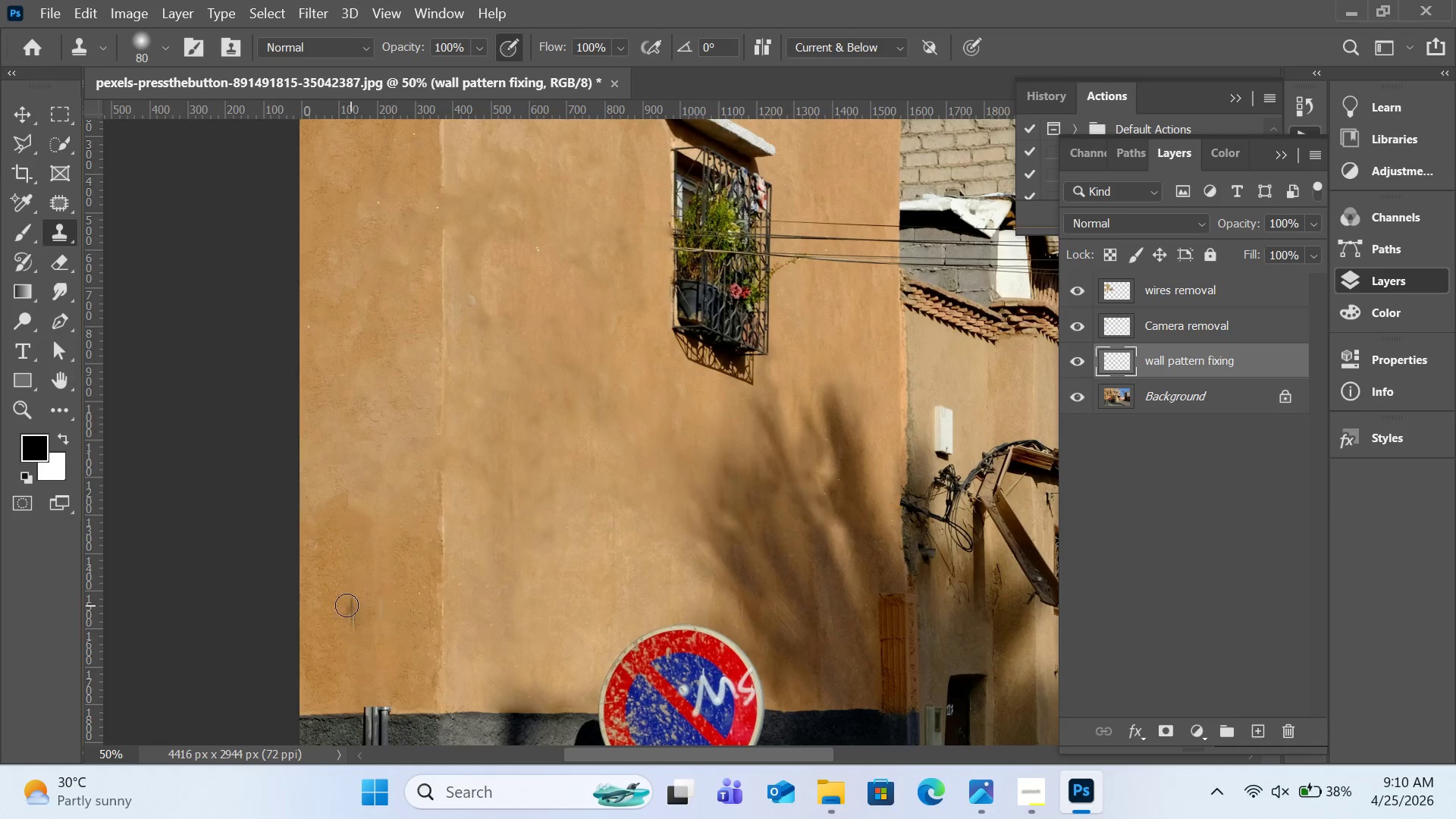 
left_click_drag(start_coordinate=[347, 605], to_coordinate=[359, 611])
 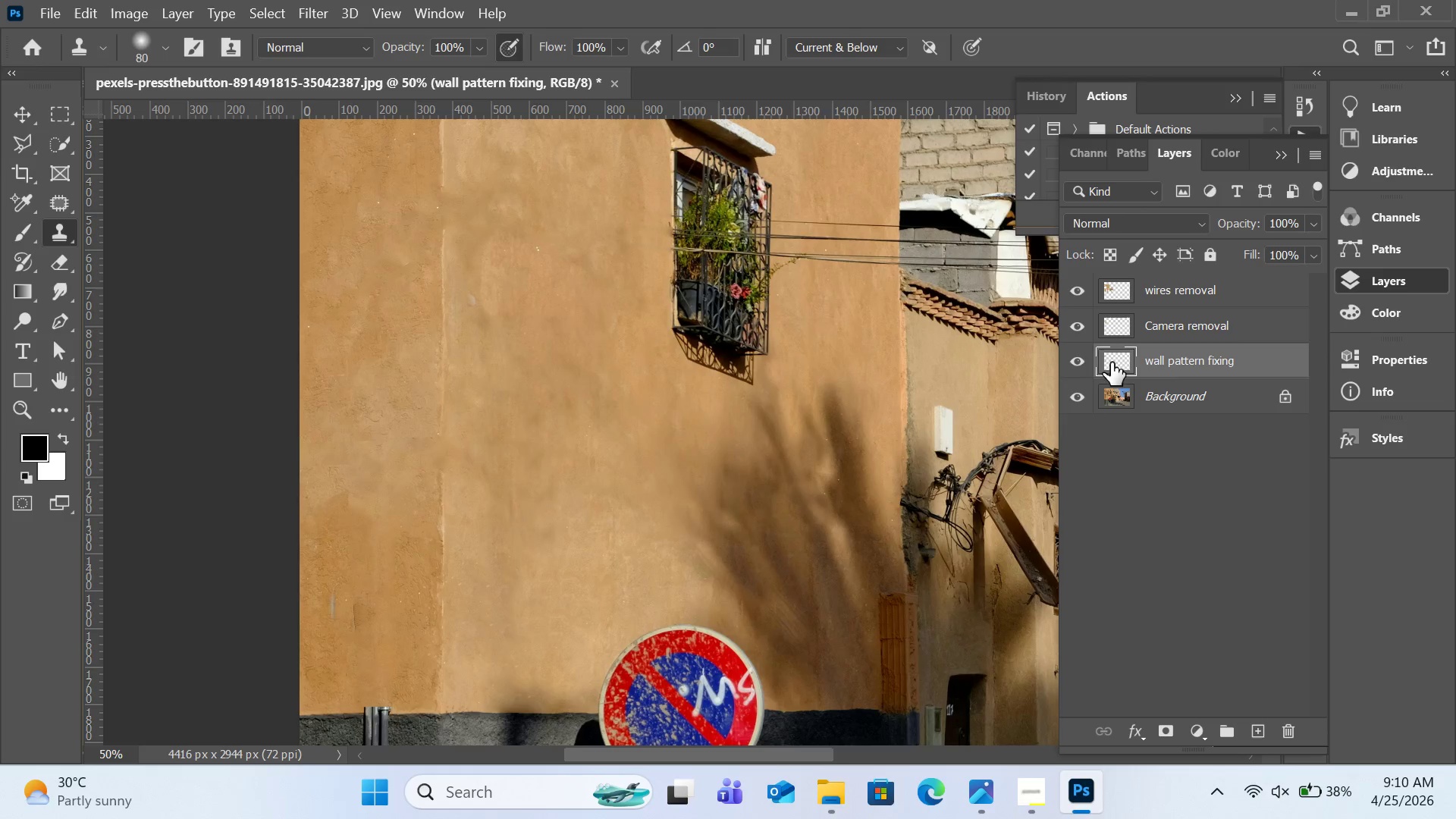 
left_click([1090, 335])
 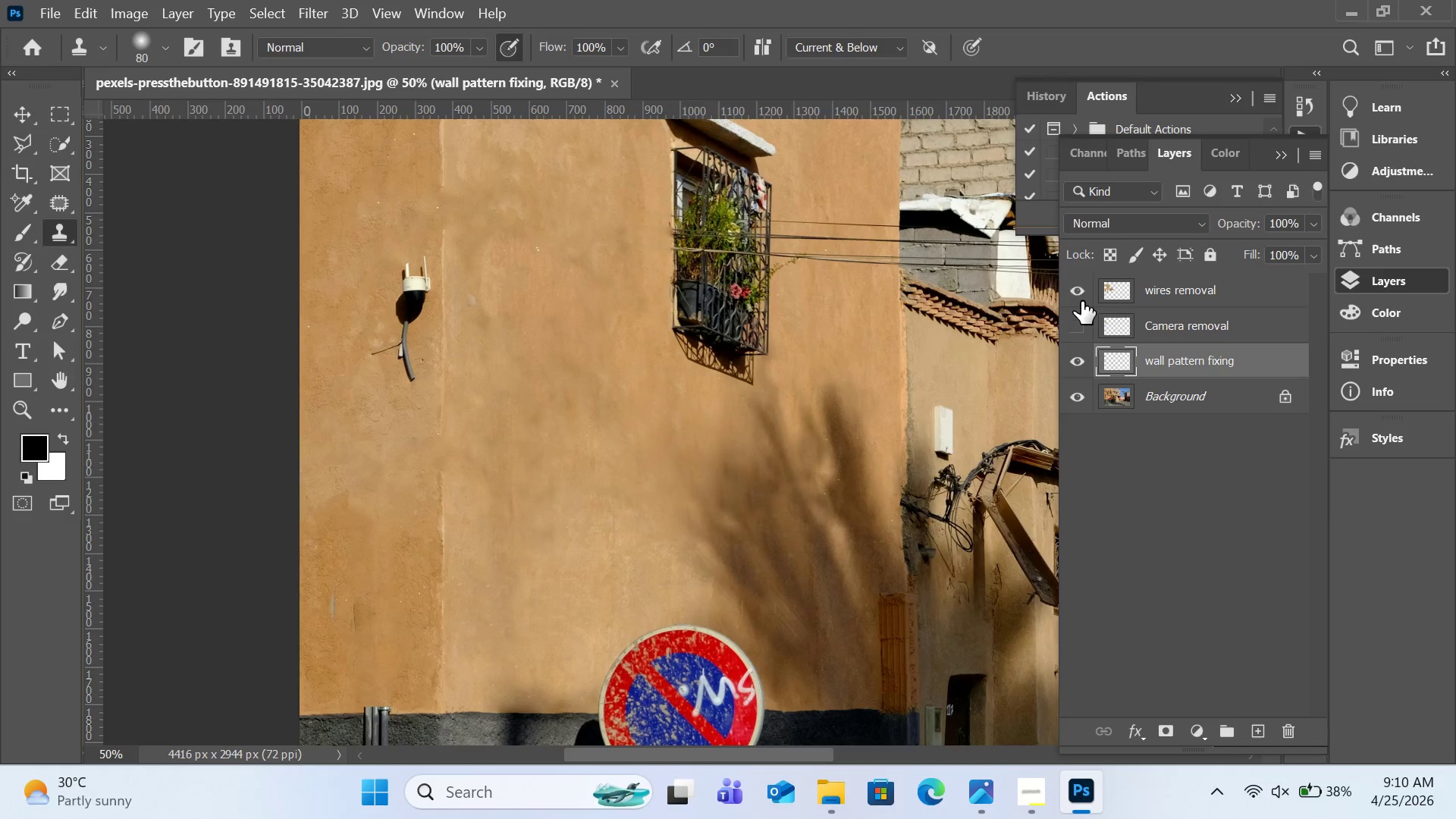 
left_click([1081, 301])
 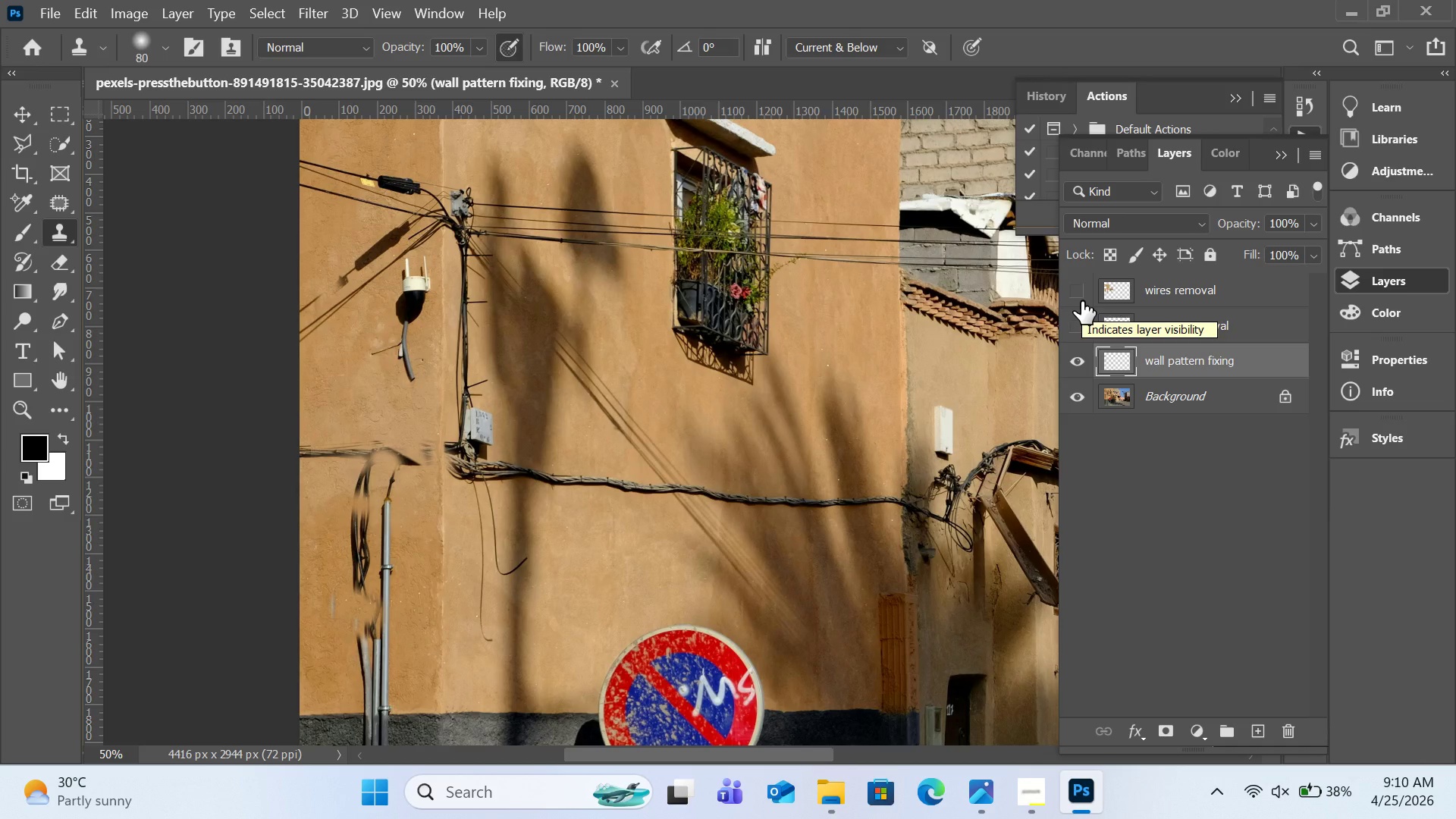 
left_click([1078, 299])
 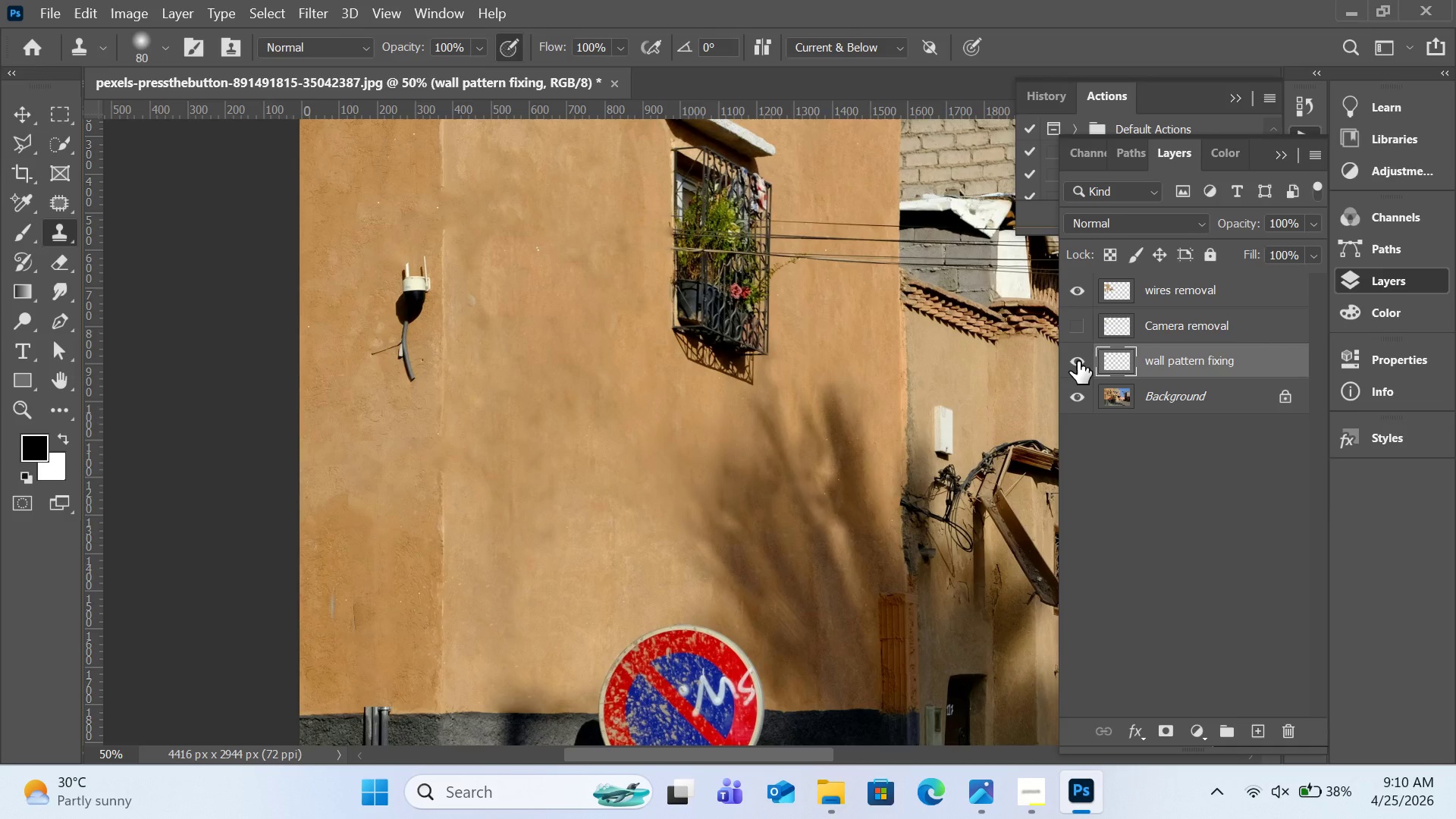 
left_click([1077, 327])
 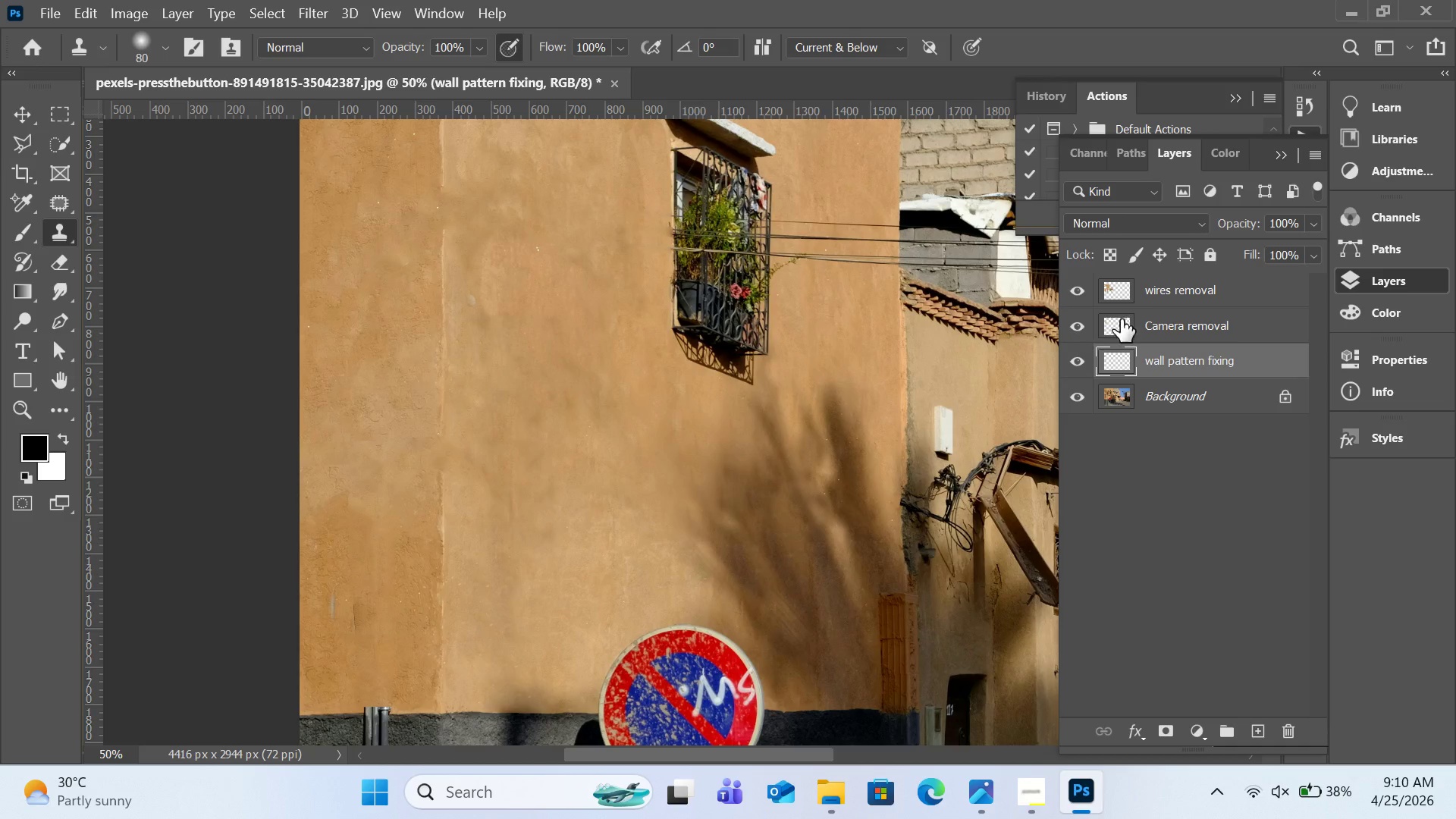 
left_click([1152, 288])
 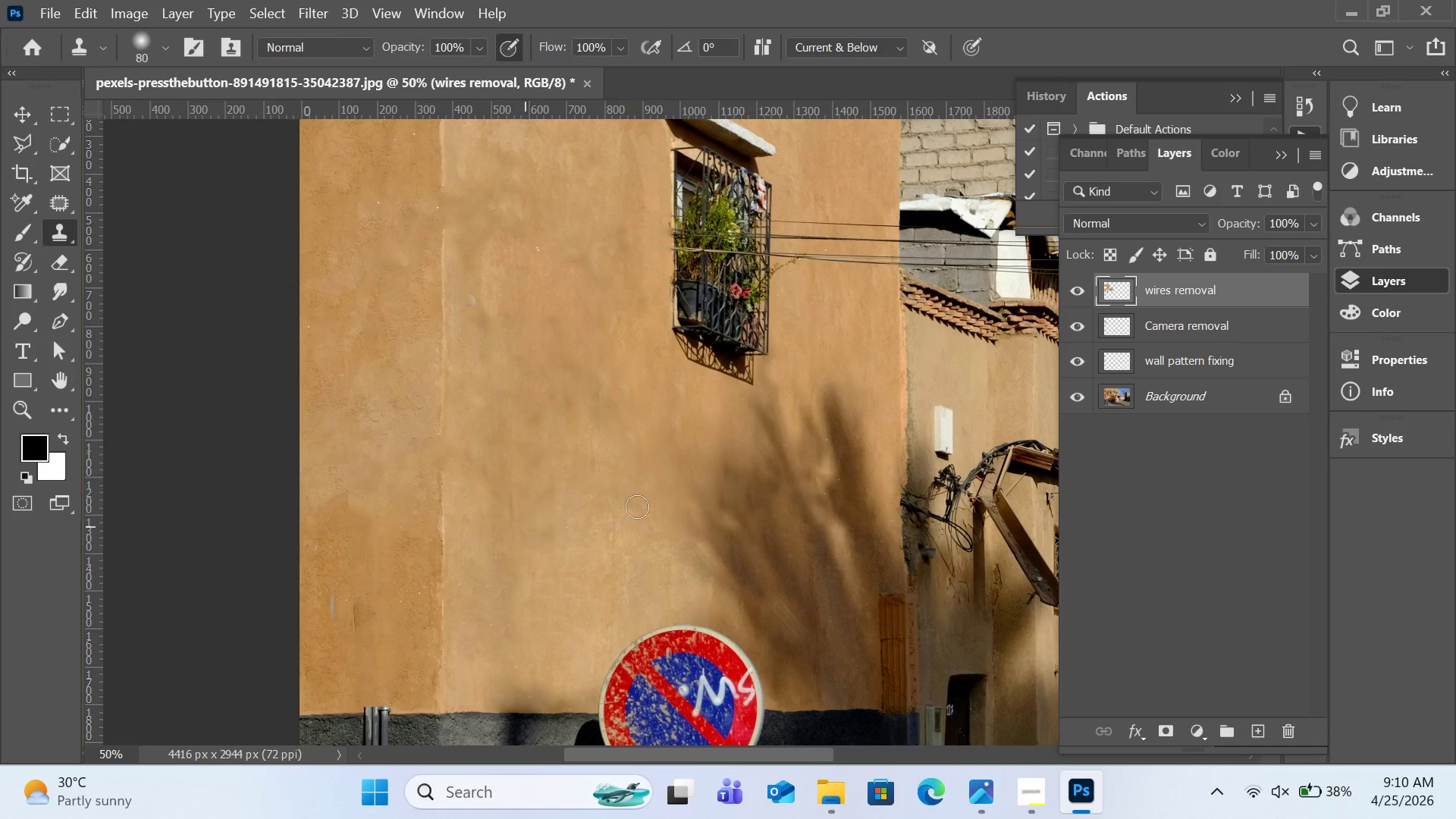 
hold_key(key=AltLeft, duration=0.73)
 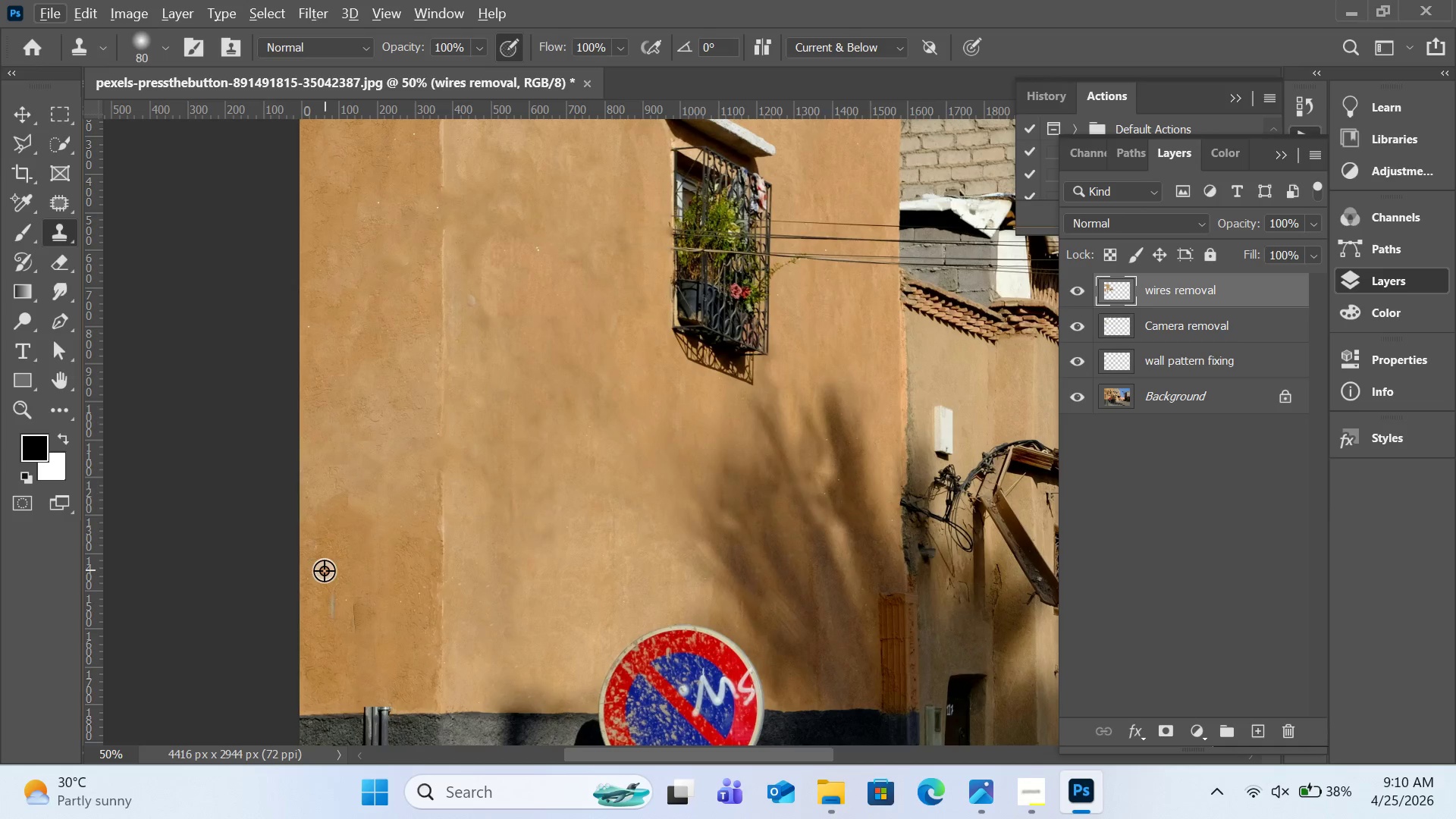 
key(Control+Z)
 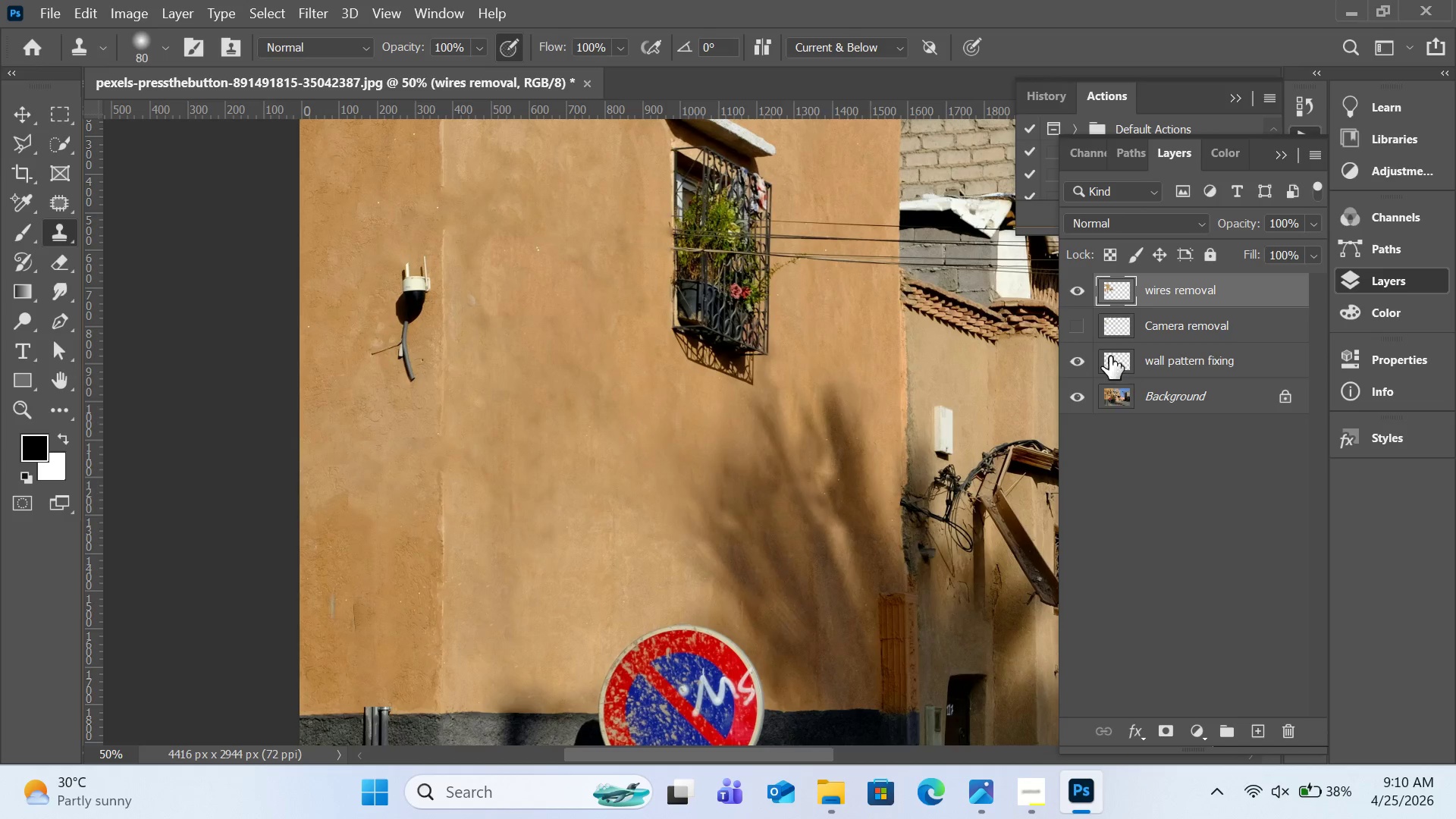 
left_click([1076, 327])
 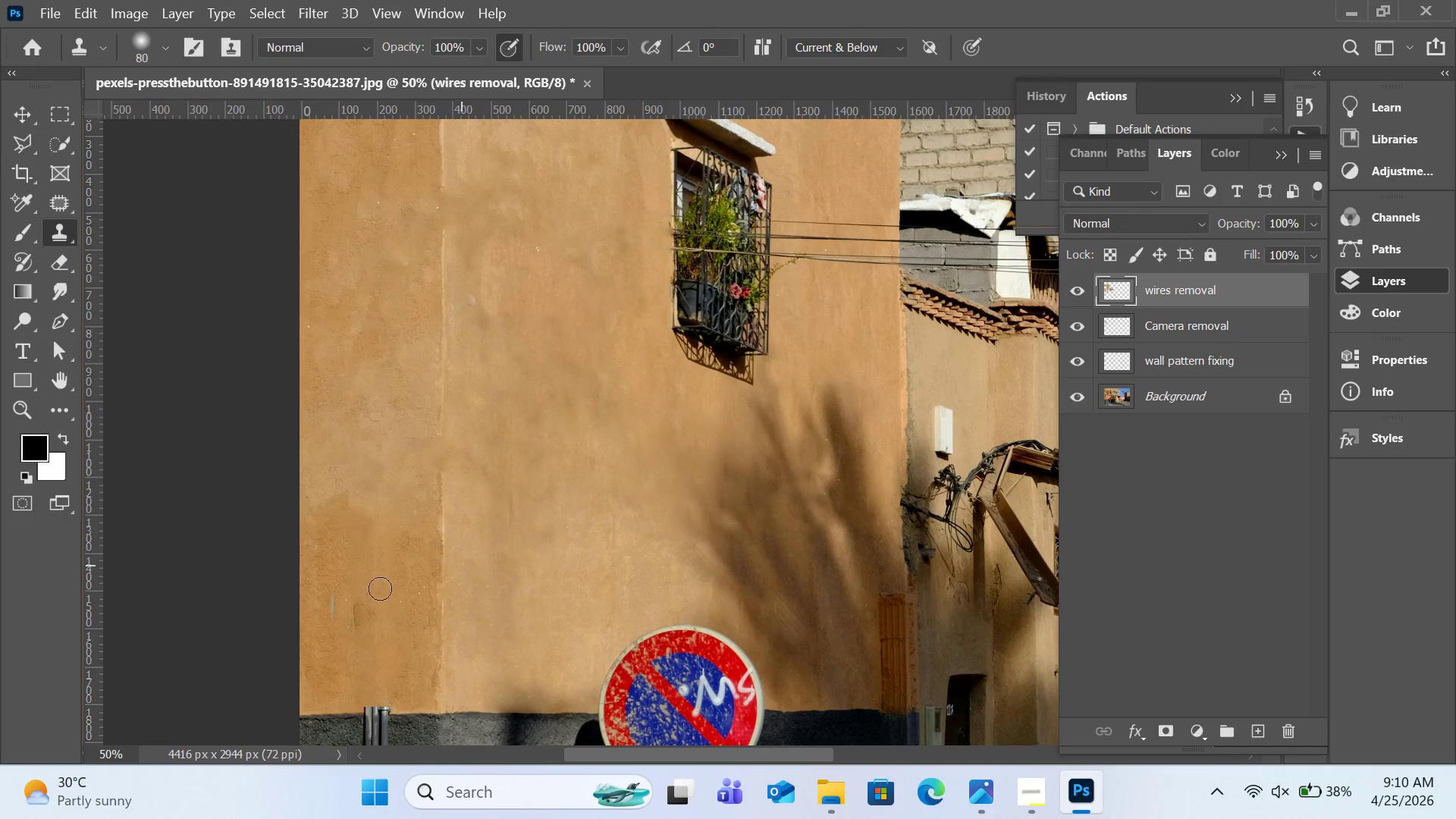 
hold_key(key=AltLeft, duration=0.81)
left_click([340, 570])
 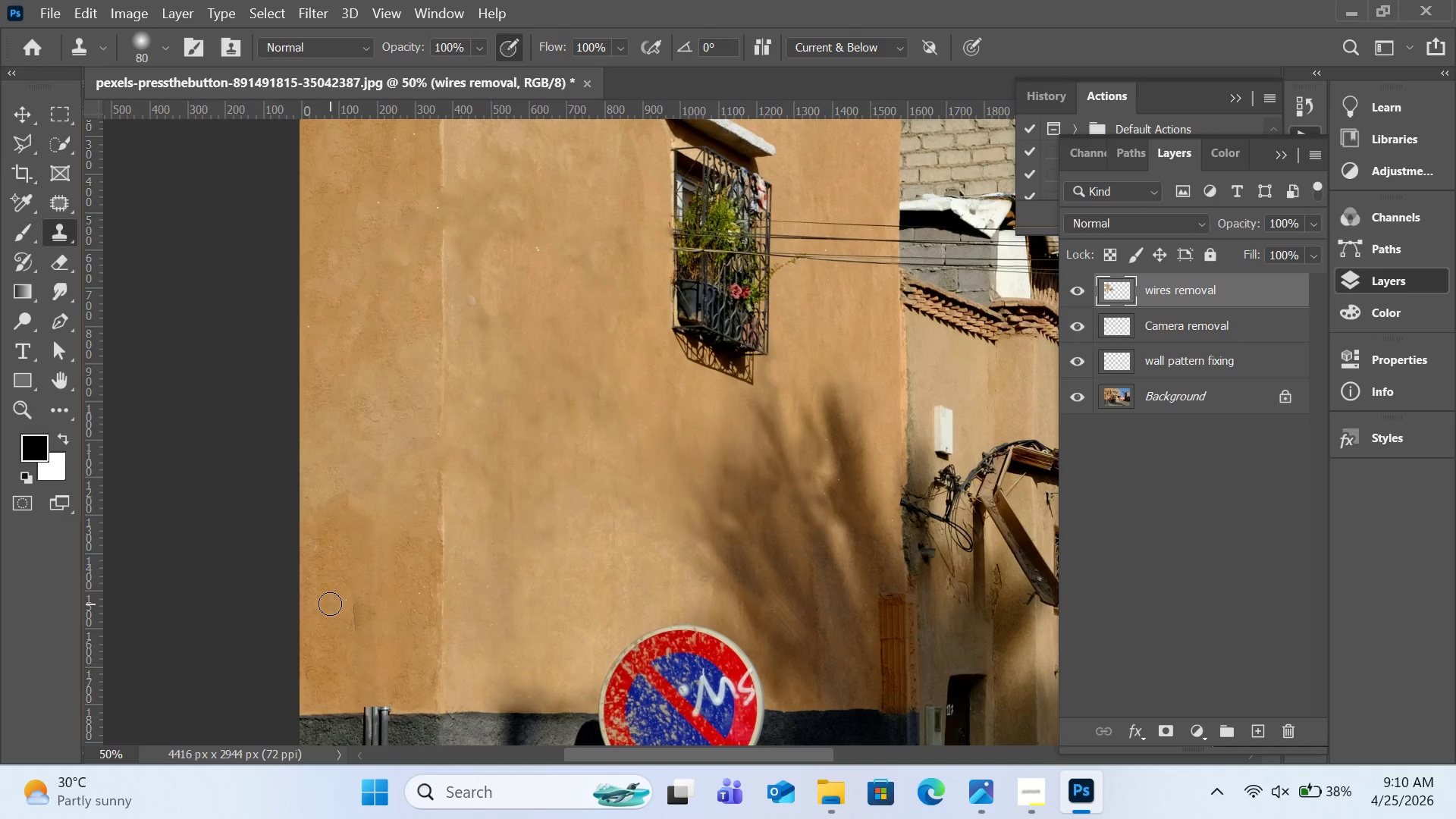 
left_click_drag(start_coordinate=[330, 604], to_coordinate=[331, 610])
 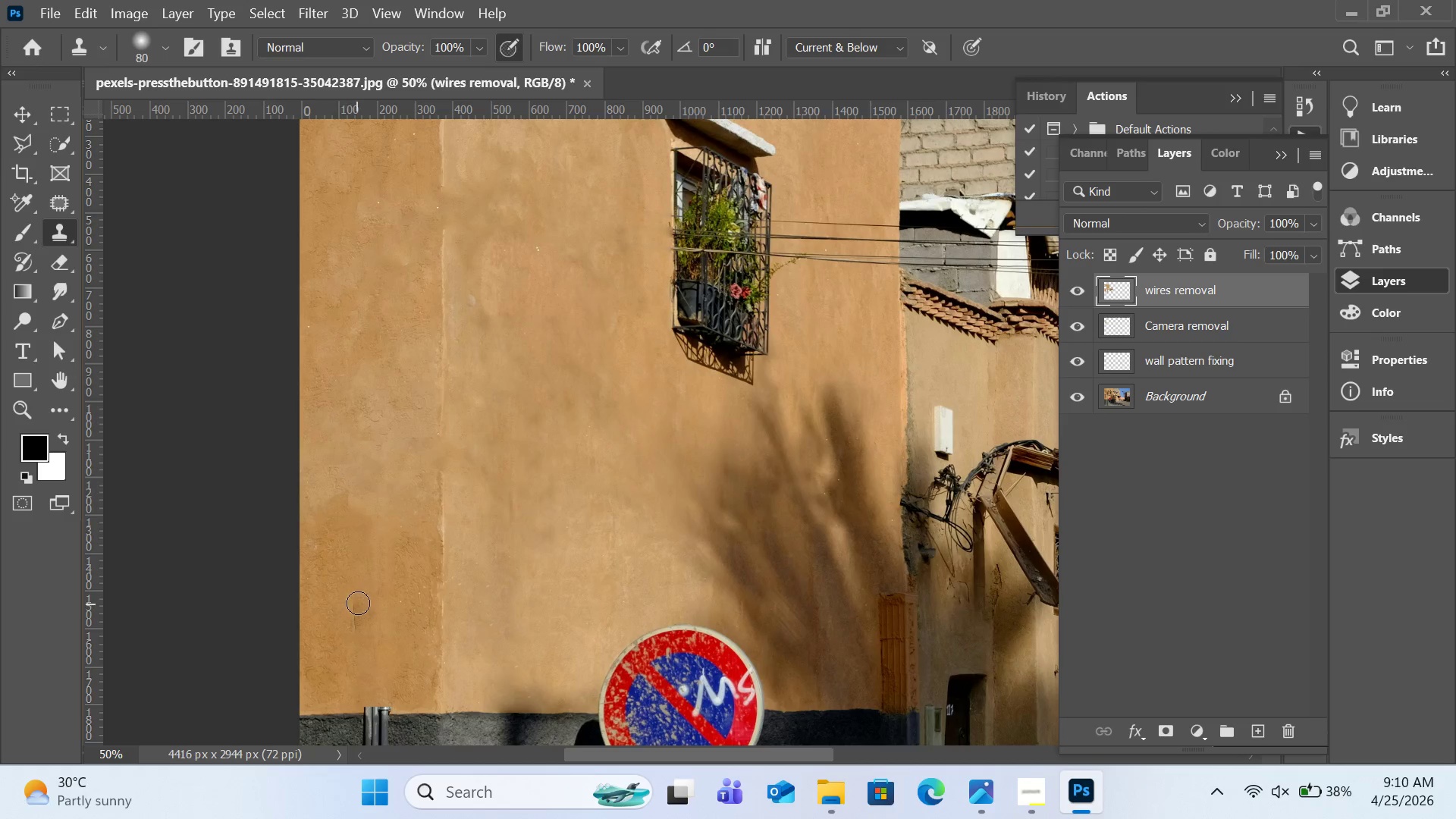 
left_click_drag(start_coordinate=[358, 603], to_coordinate=[375, 596])
 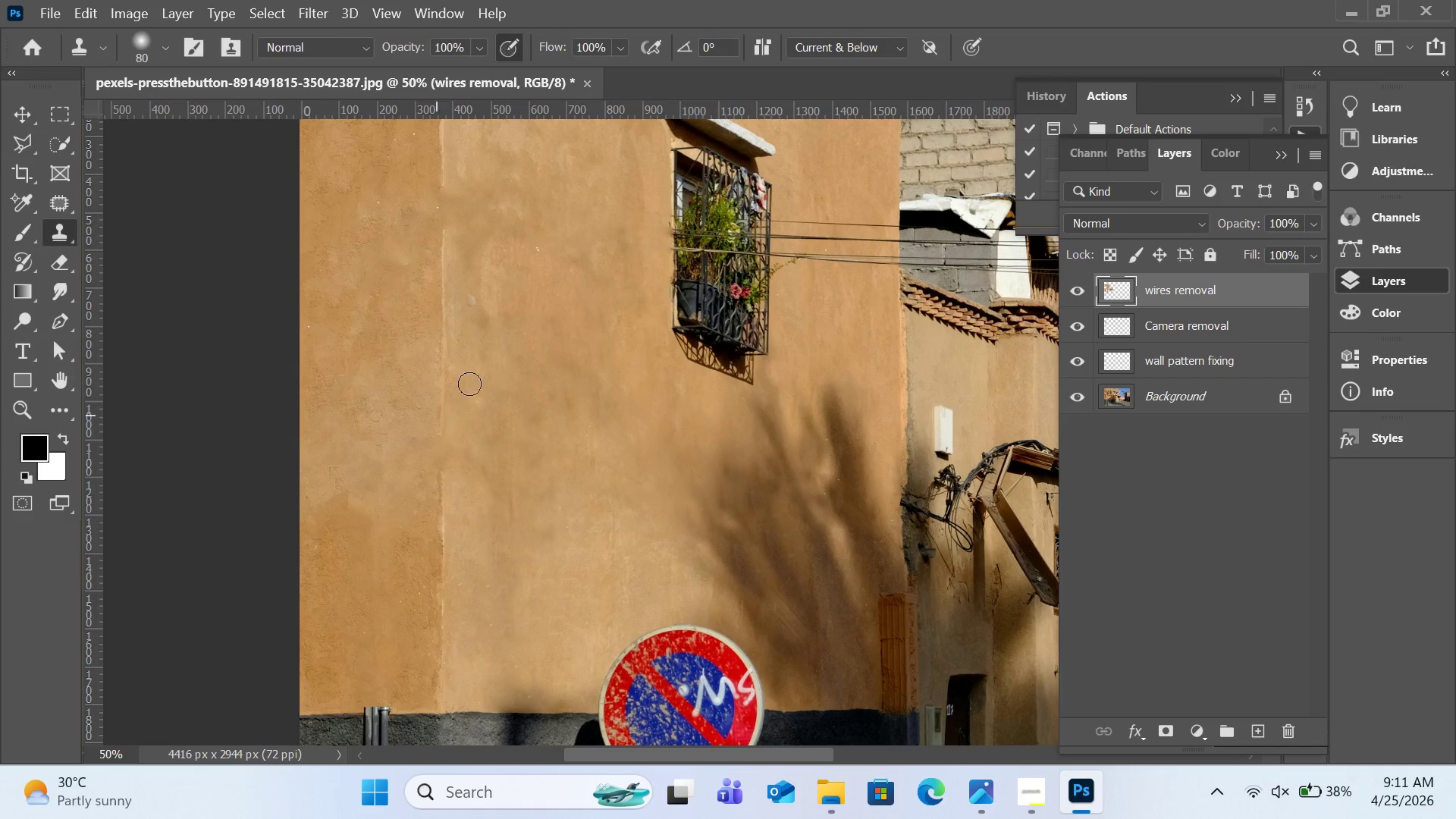 
hold_key(key=AltLeft, duration=0.5)
left_click([485, 254])
 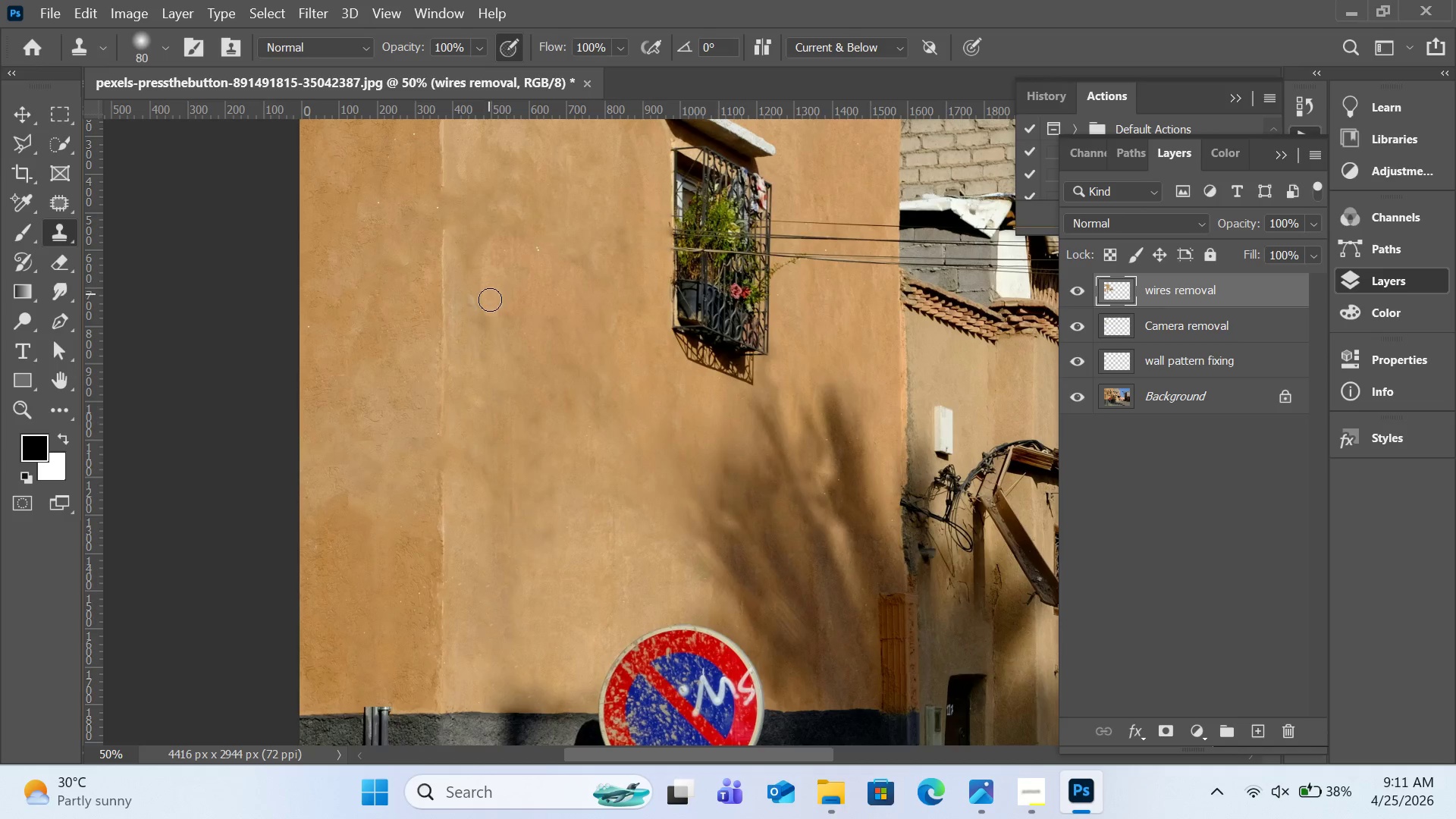 
left_click_drag(start_coordinate=[490, 312], to_coordinate=[499, 316])
 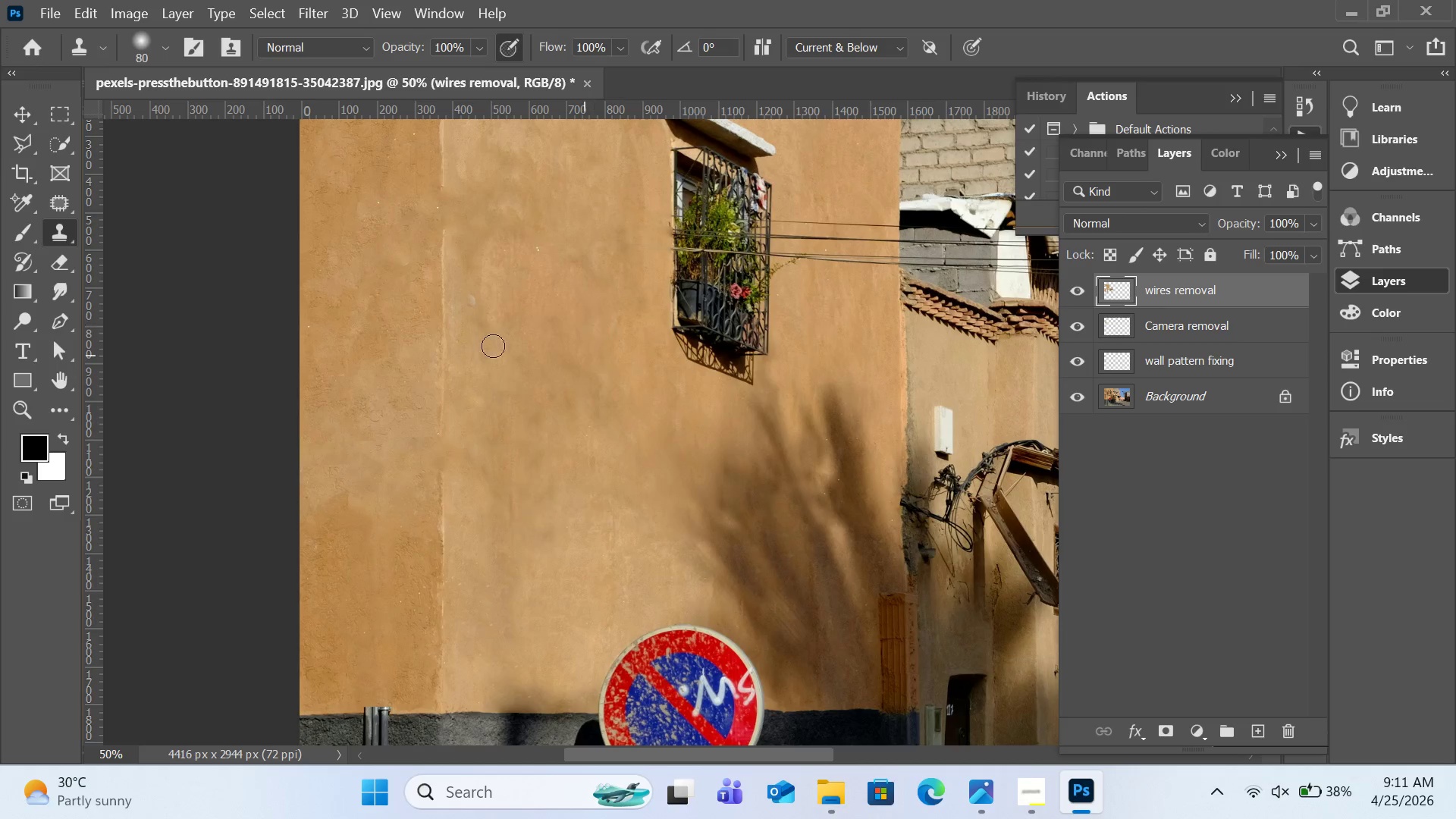 
hold_key(key=AltLeft, duration=0.95)
 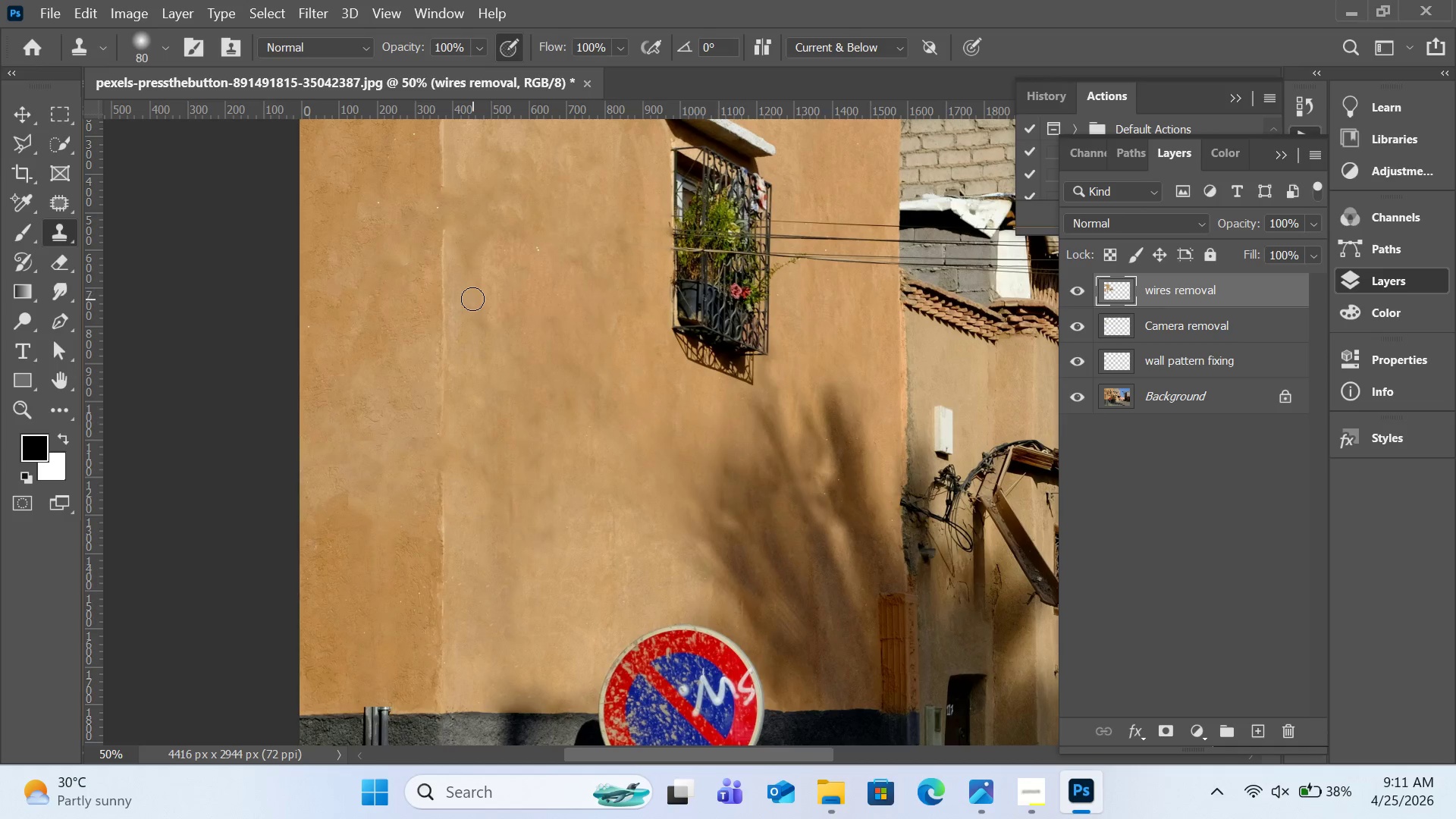 
left_click([472, 299])
 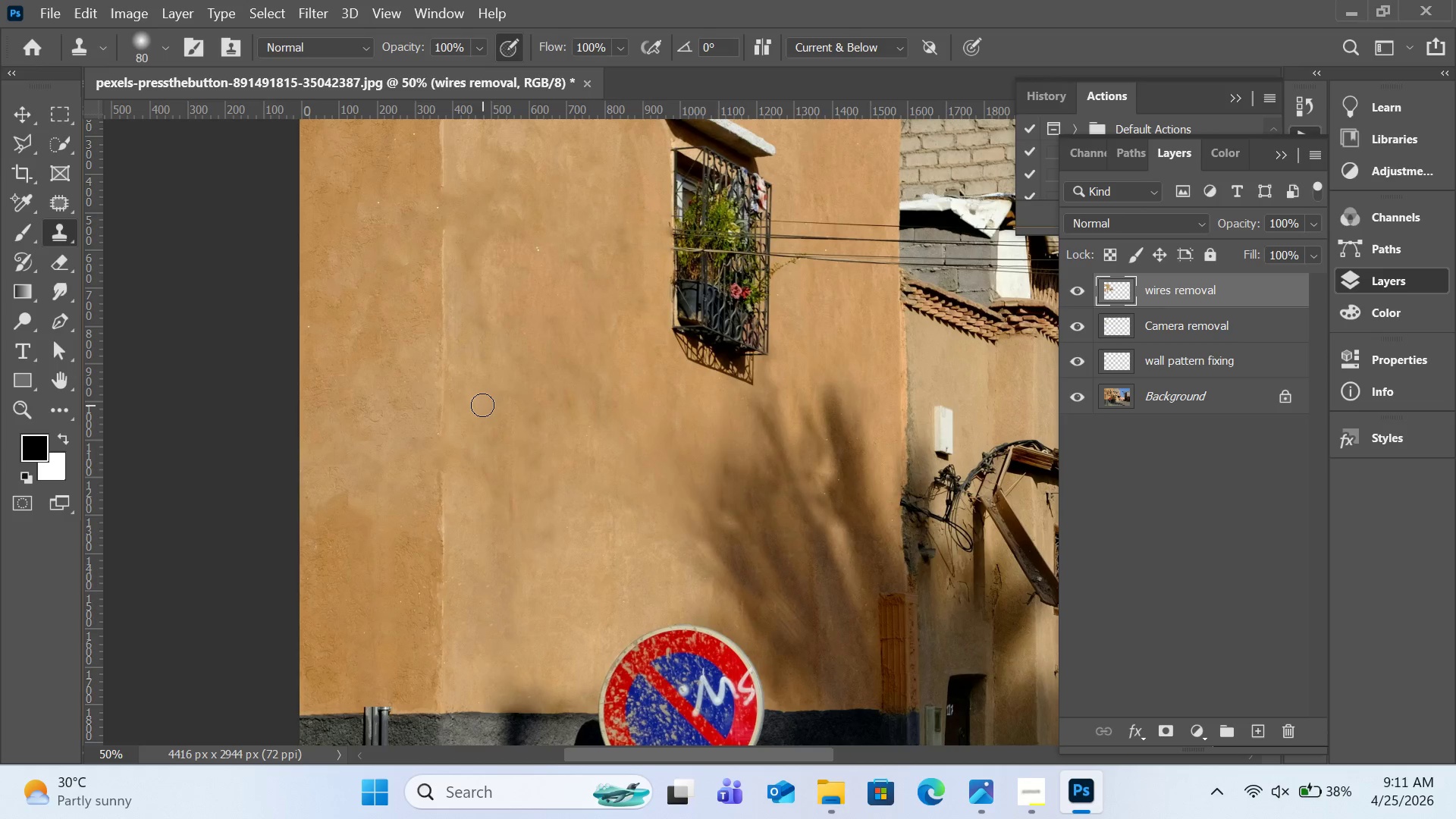 
left_click([482, 405])
 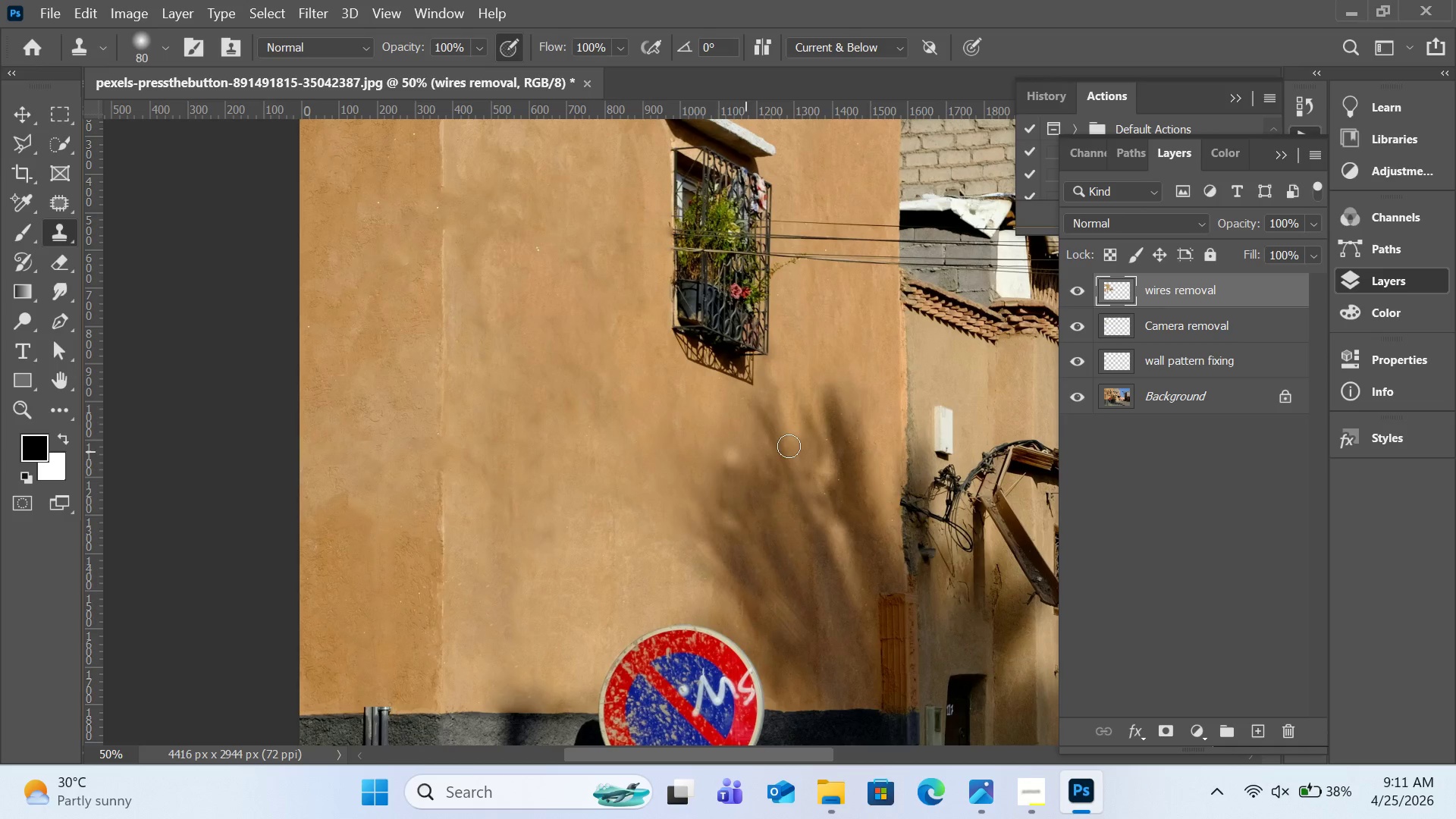 
scroll: coordinate [836, 441], scroll_direction: up, amount: 3.0
 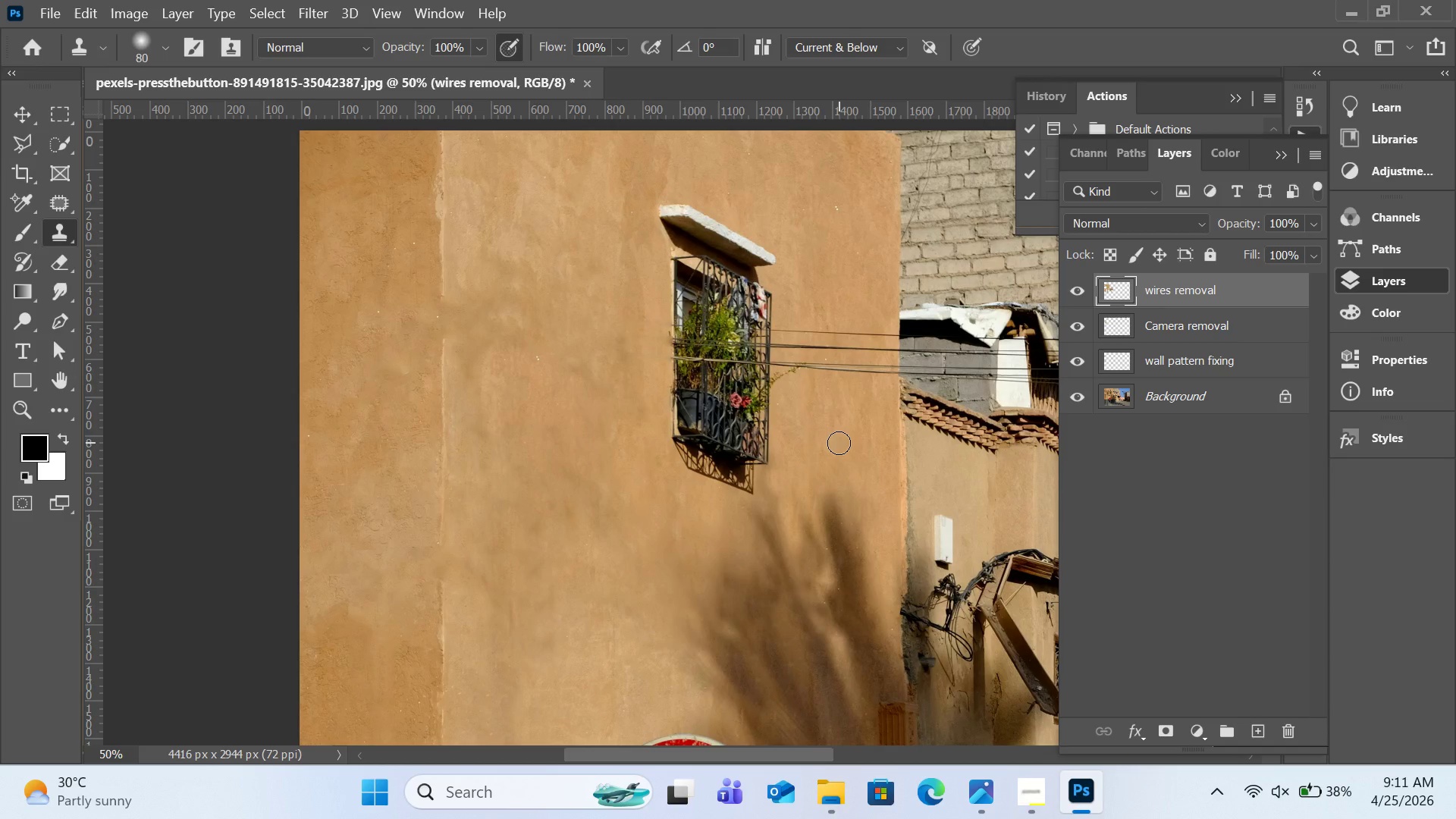 
wait(11.6)
 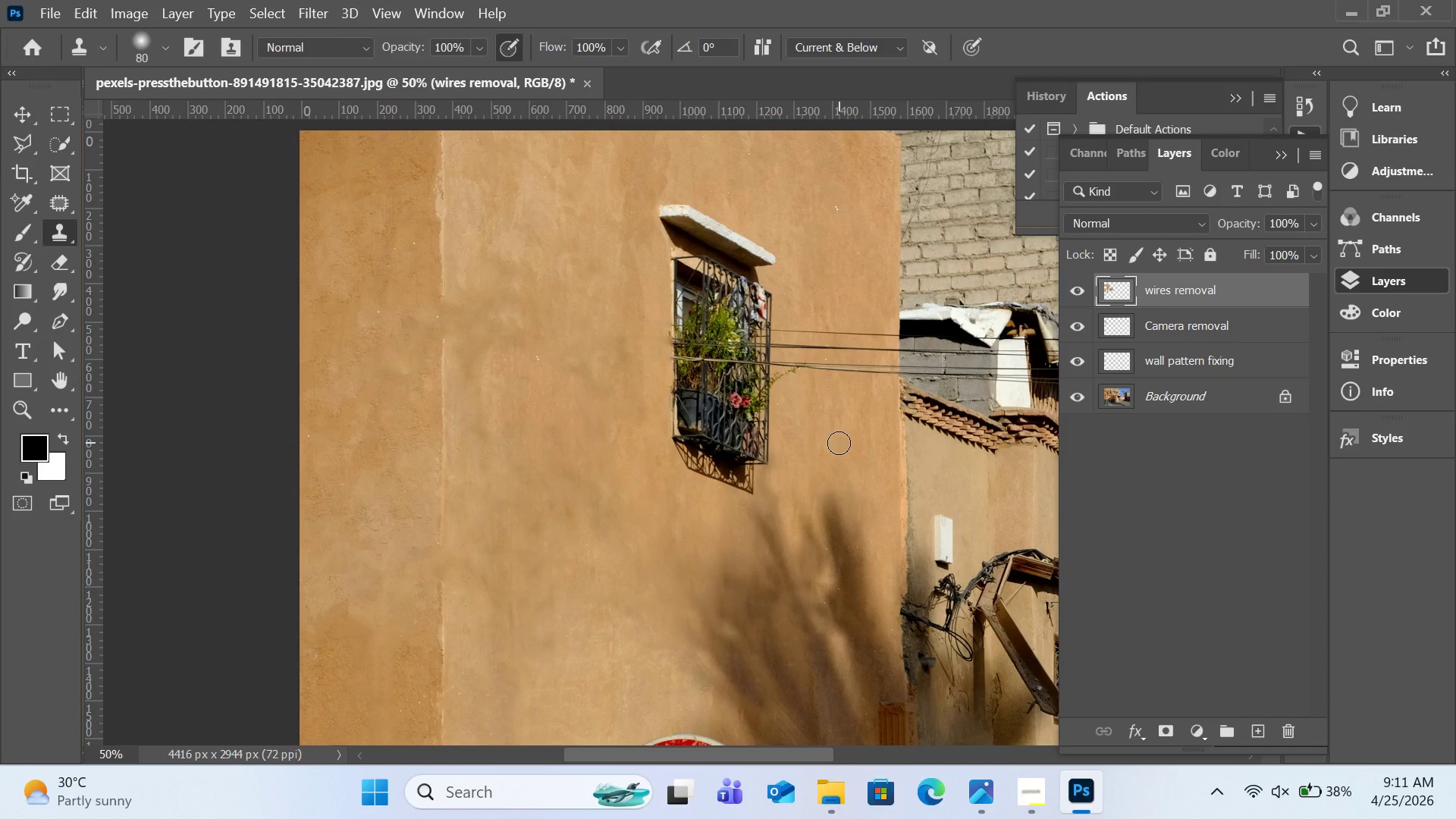 
left_click([1084, 293])
 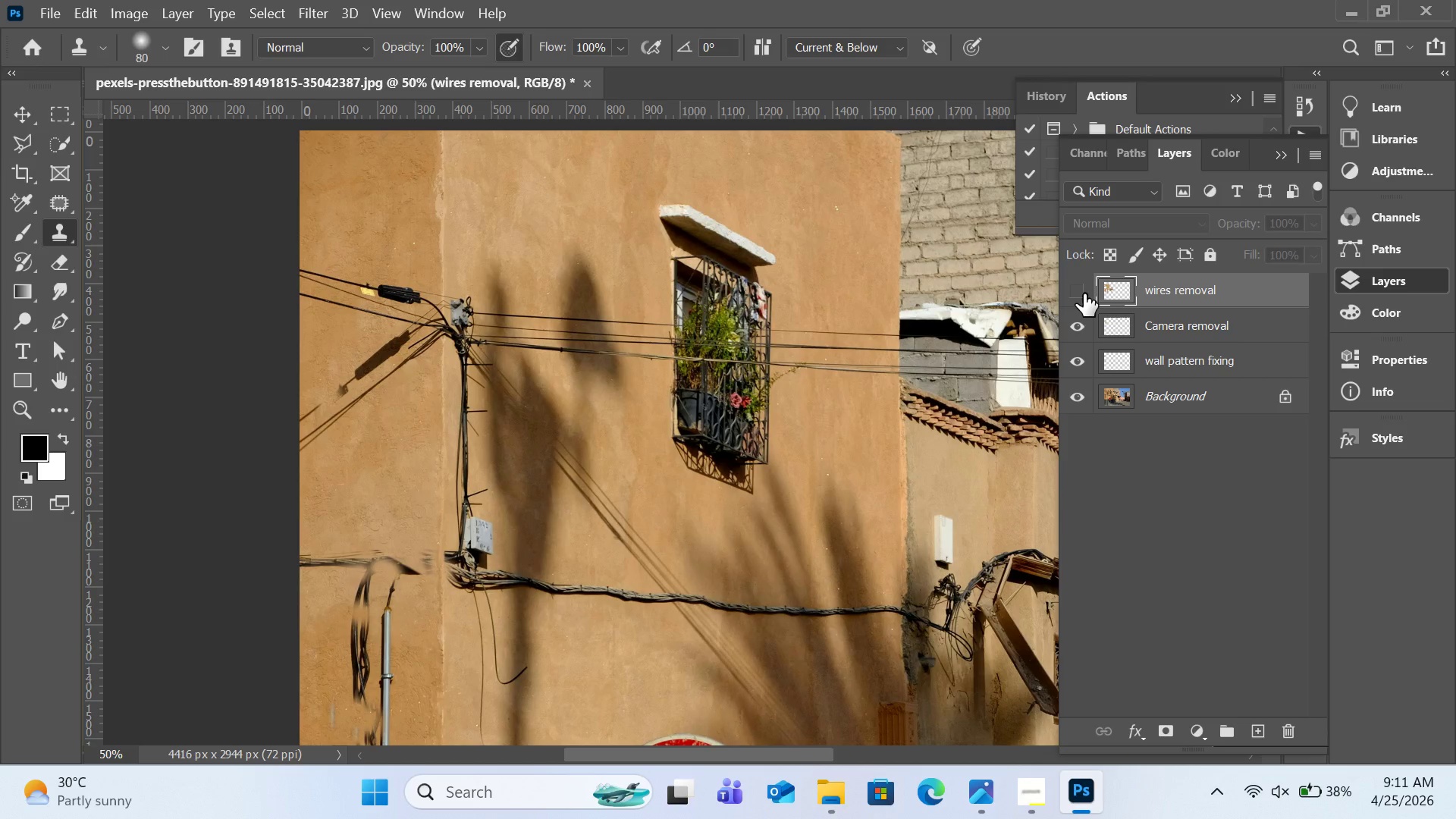 
left_click([1084, 293])
 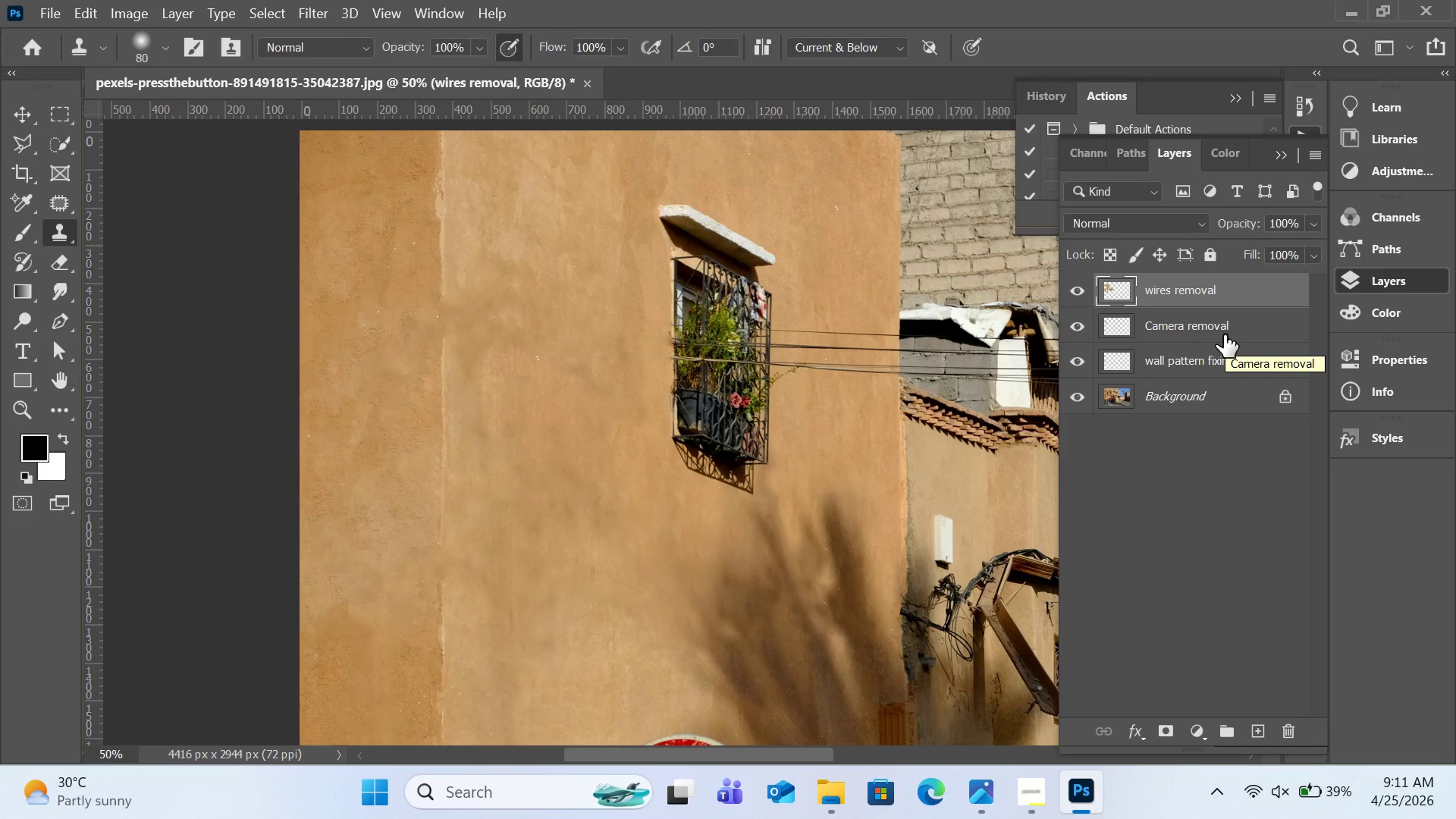 
wait(7.8)
 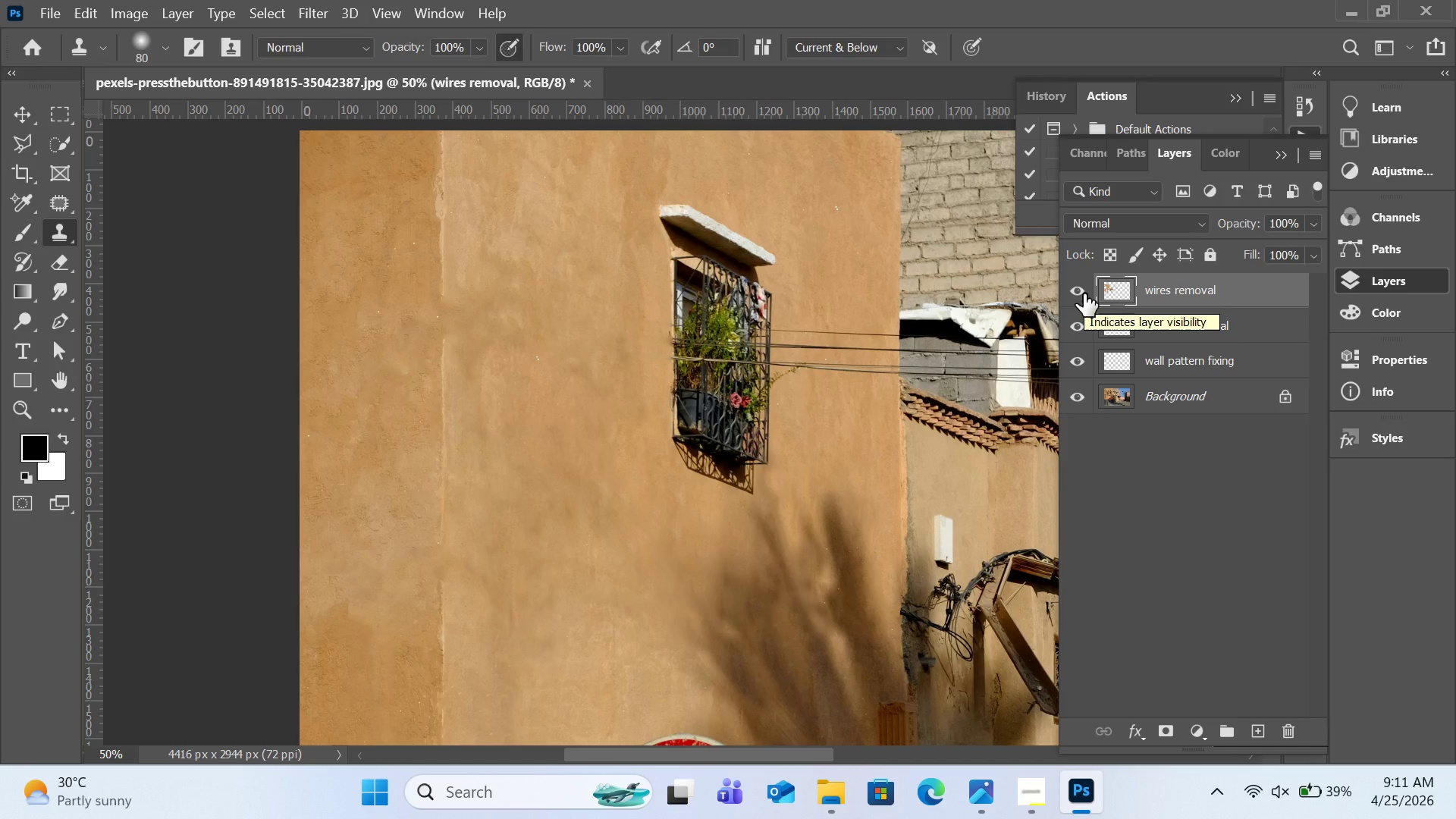 
key(Control+Equal)
 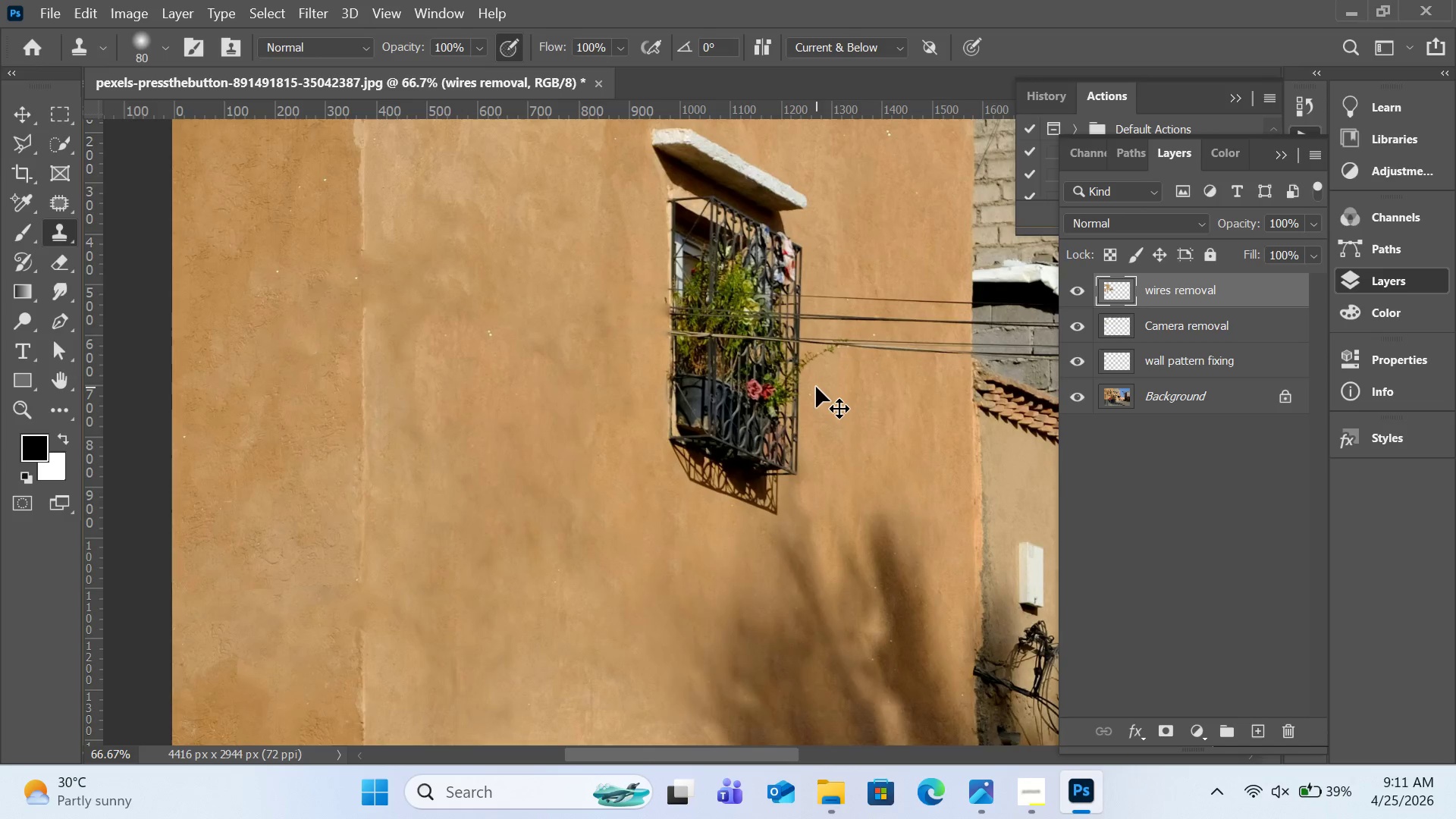 
key(Control+Equal)
 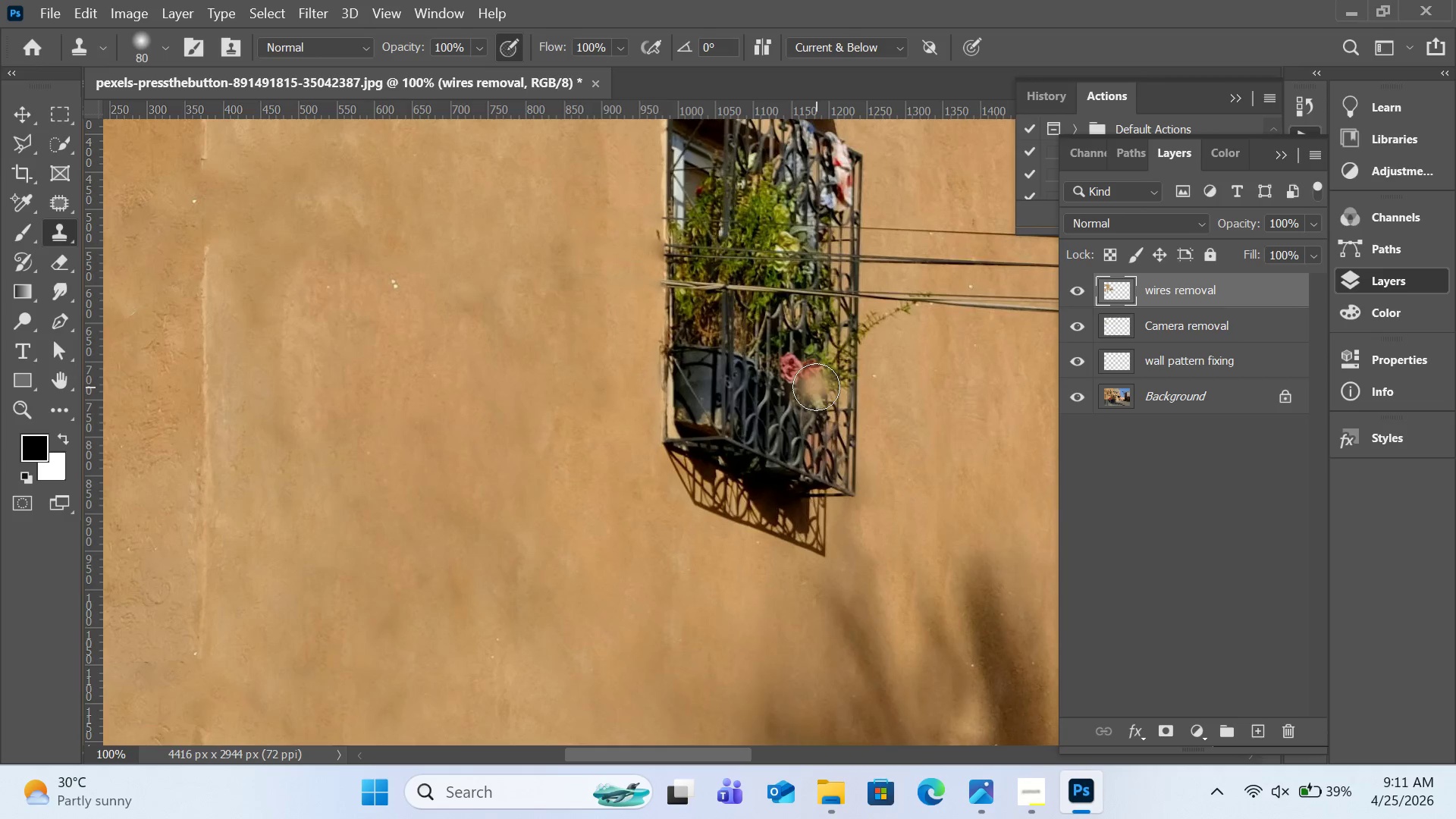 
key(H)
 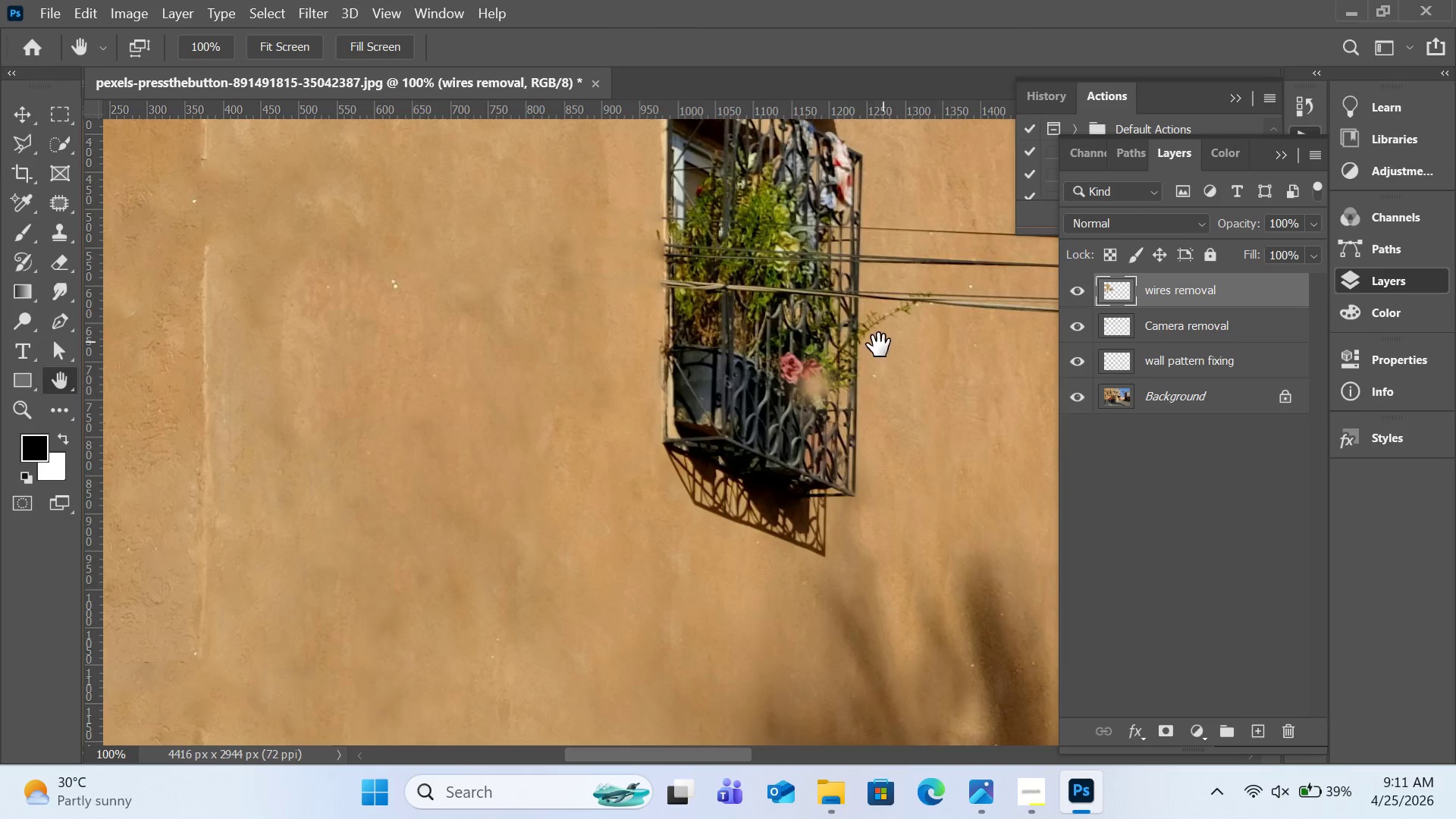 
left_click_drag(start_coordinate=[883, 343], to_coordinate=[566, 560])
 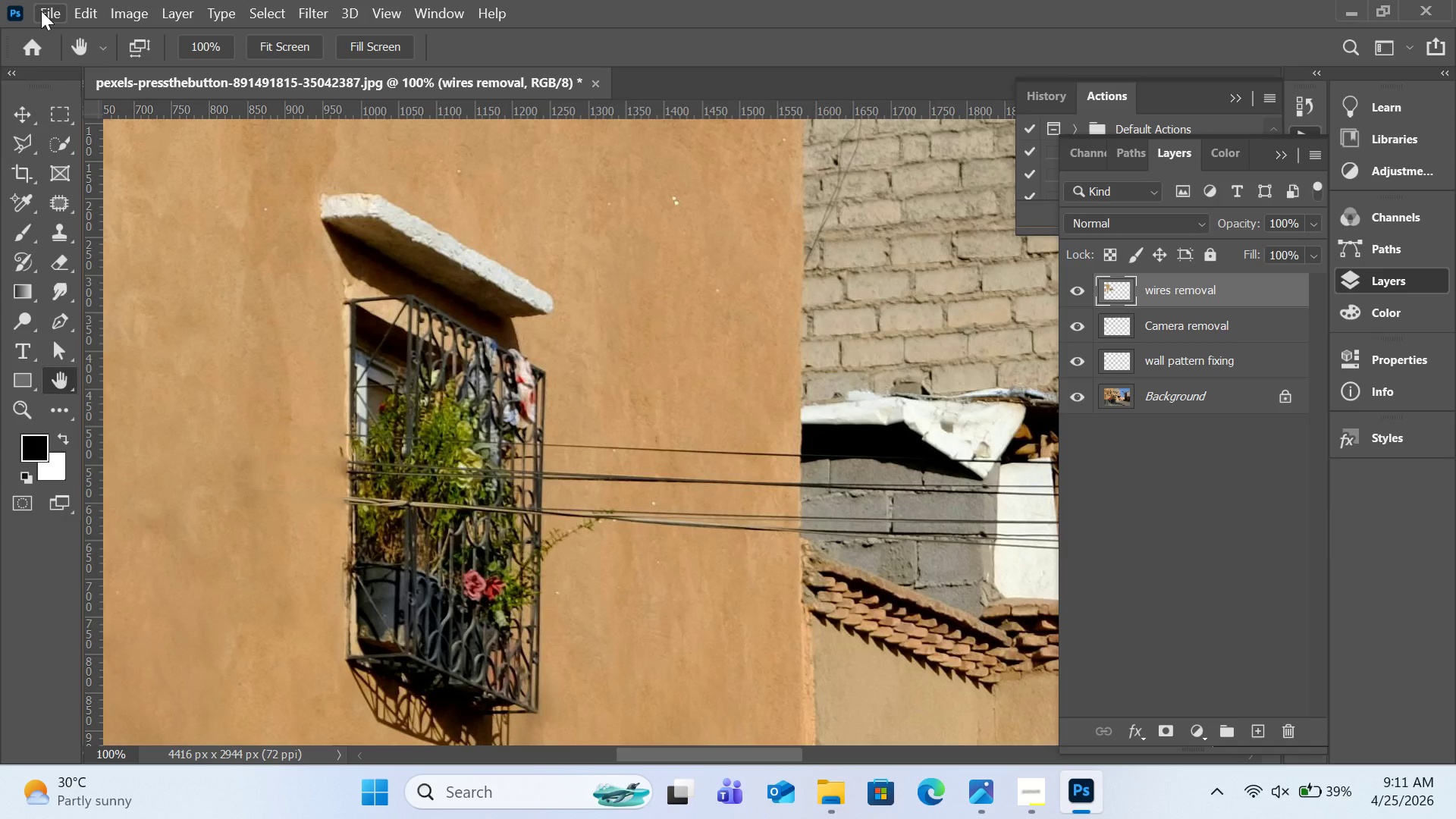 
left_click([41, 11])
 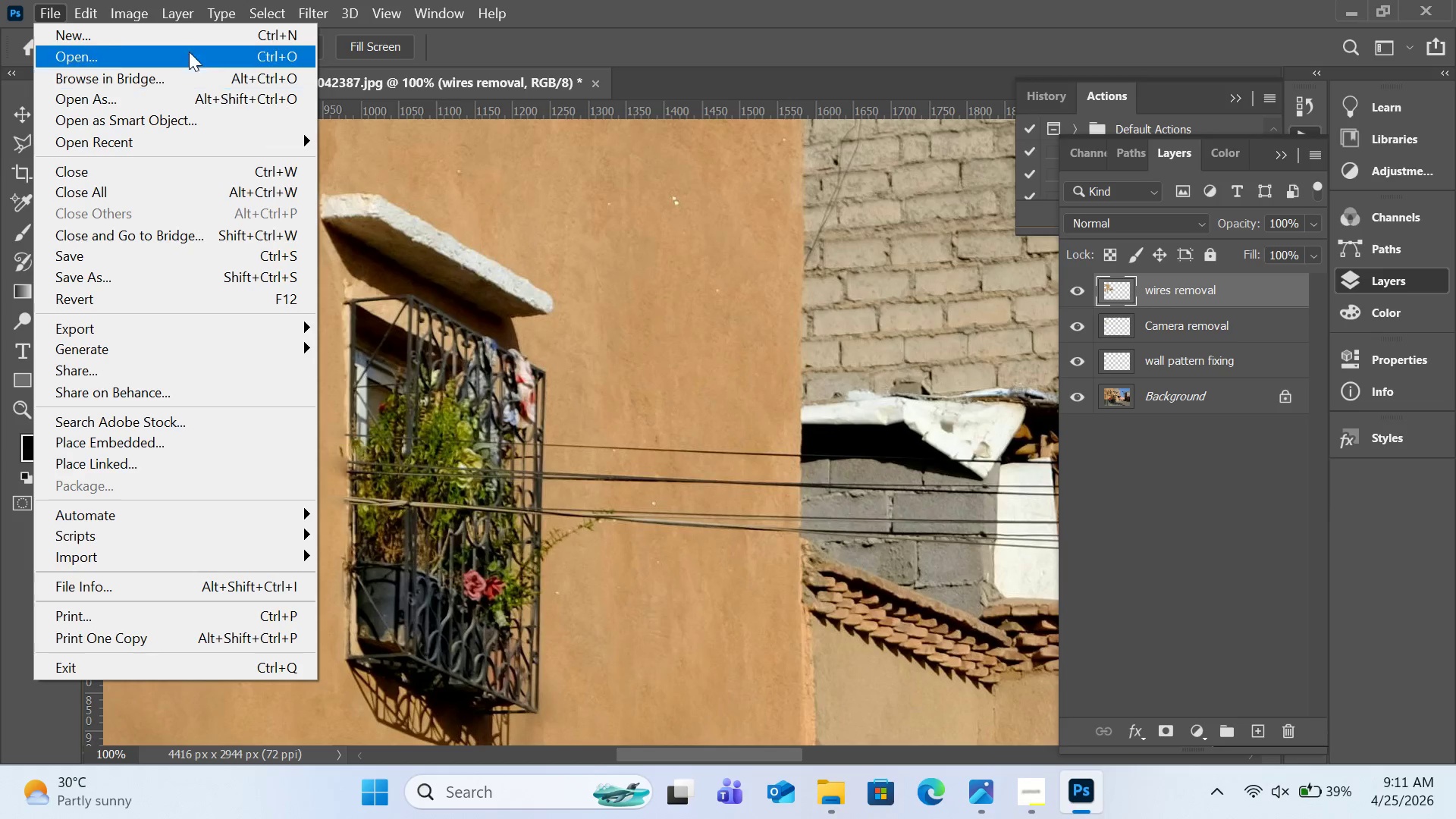 
mouse_move([88, 21])
 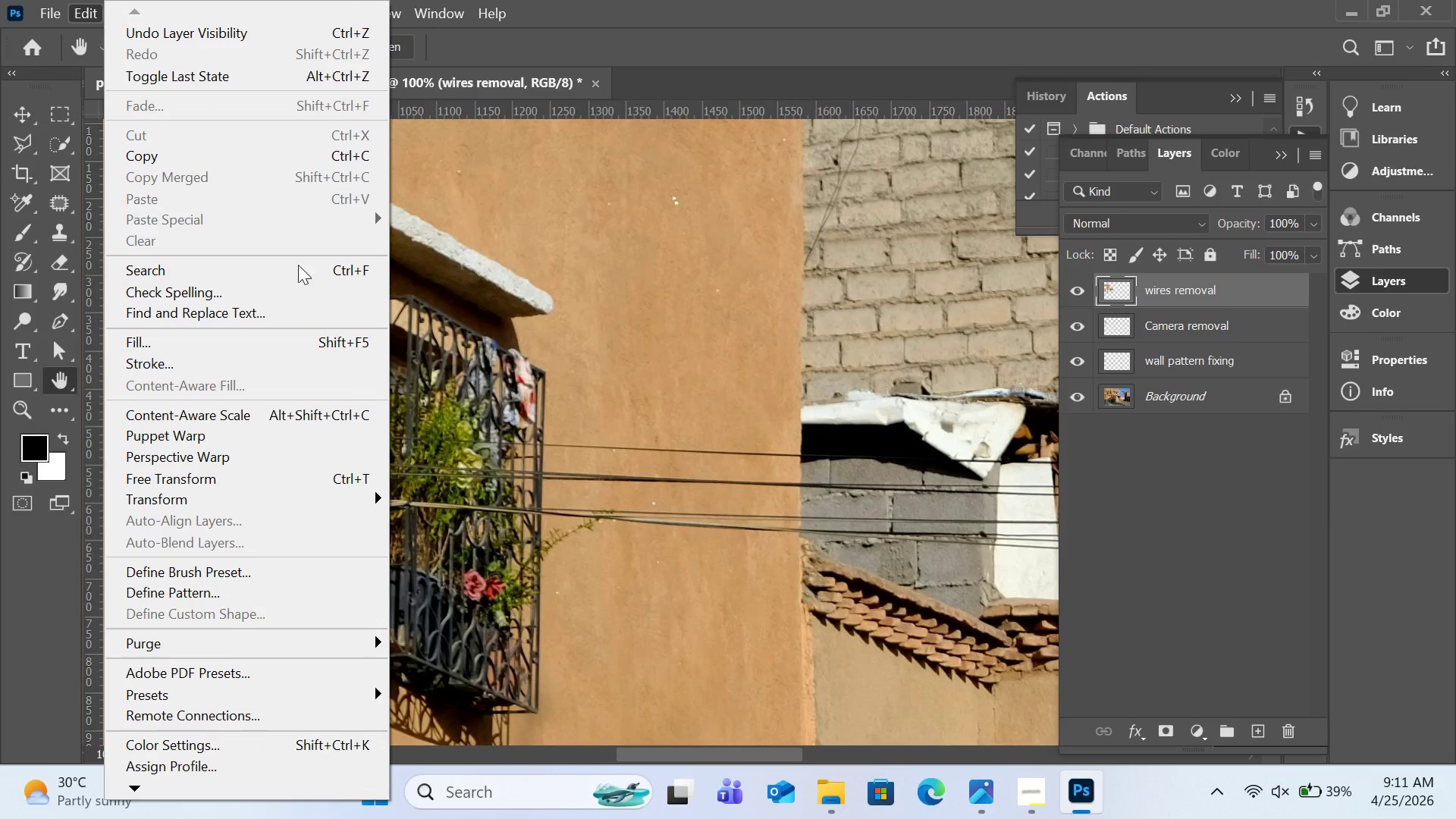 
left_click([30, 139])
 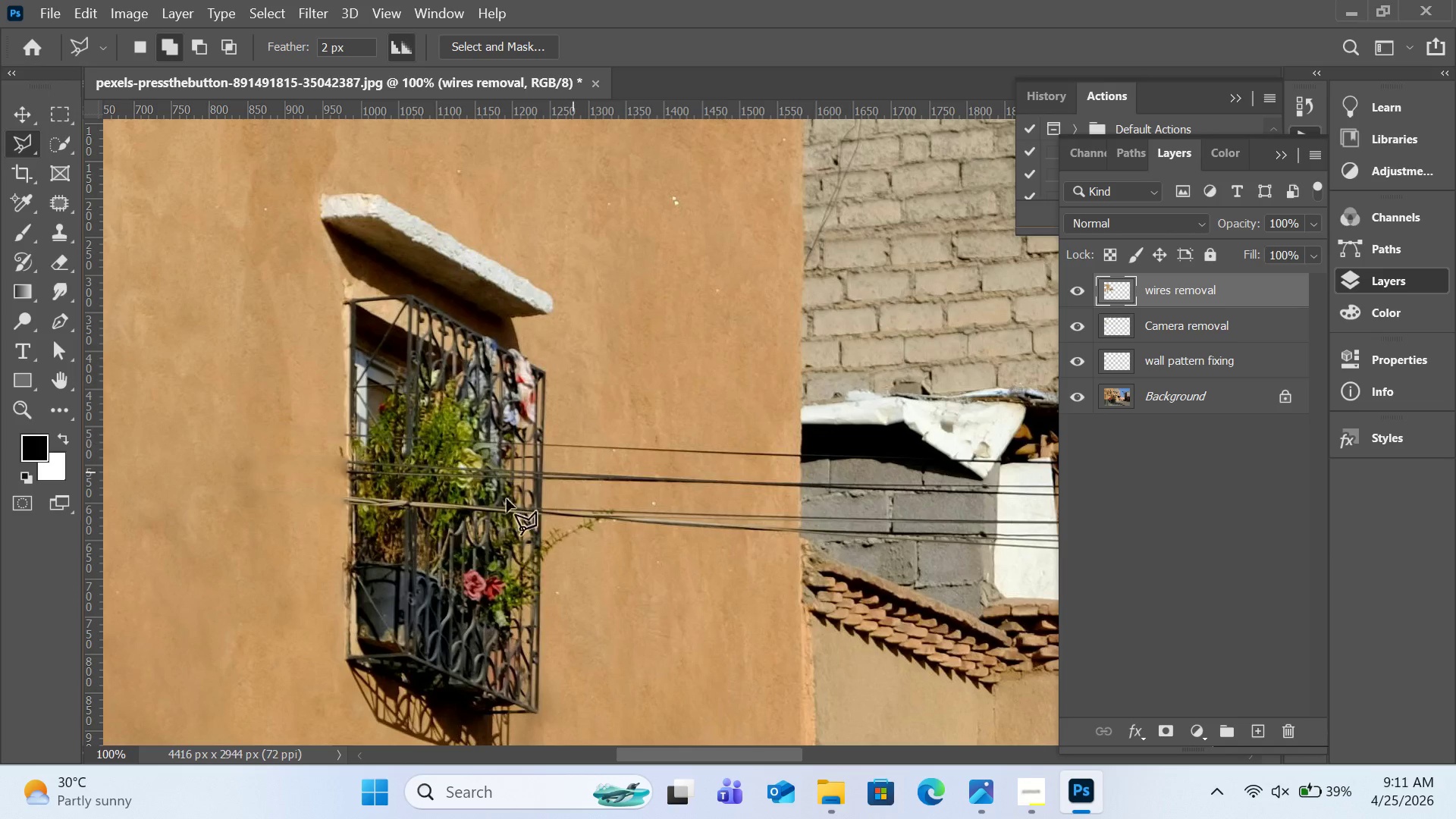 
left_click([349, 492])
 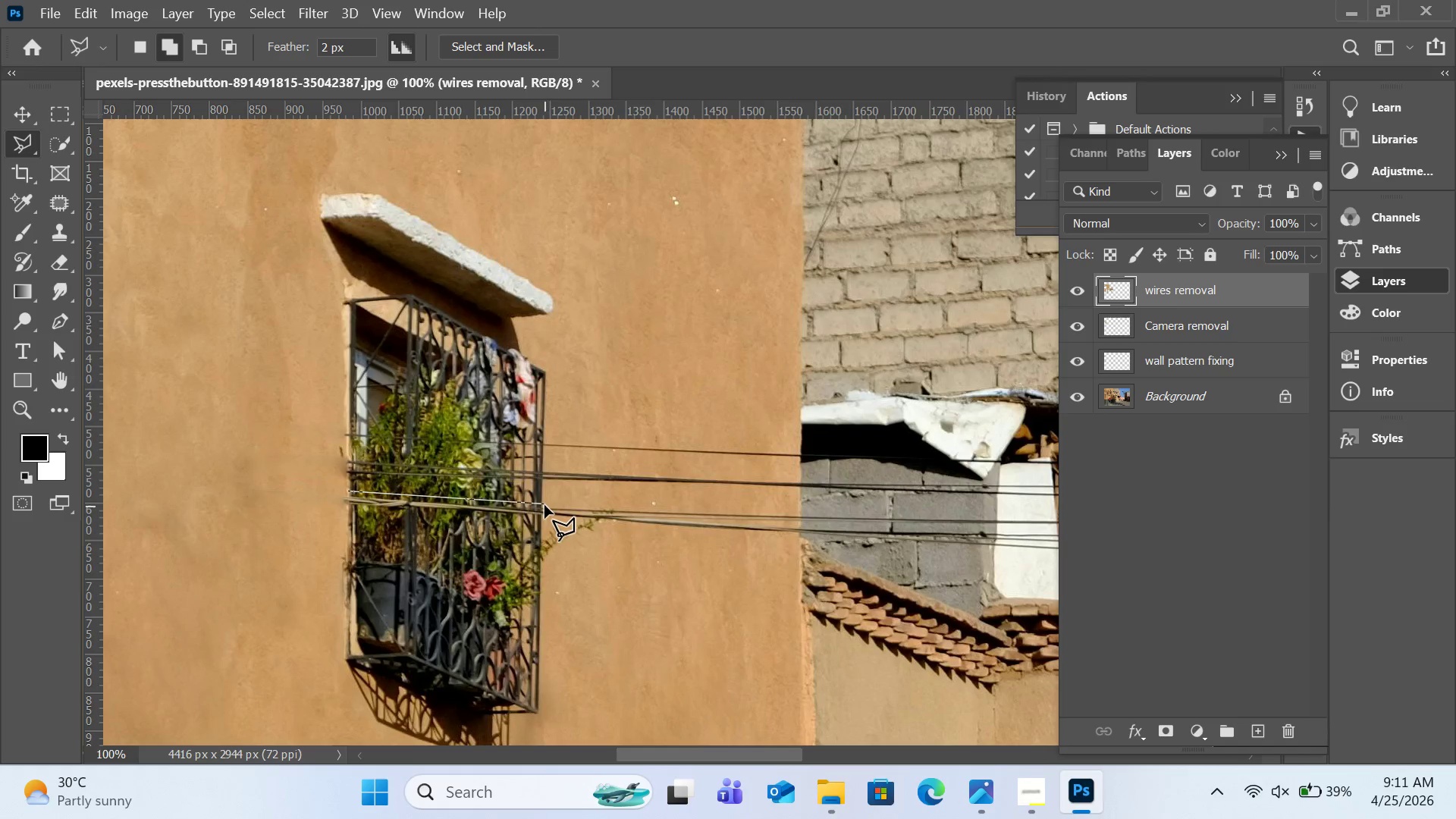 
left_click([544, 505])
 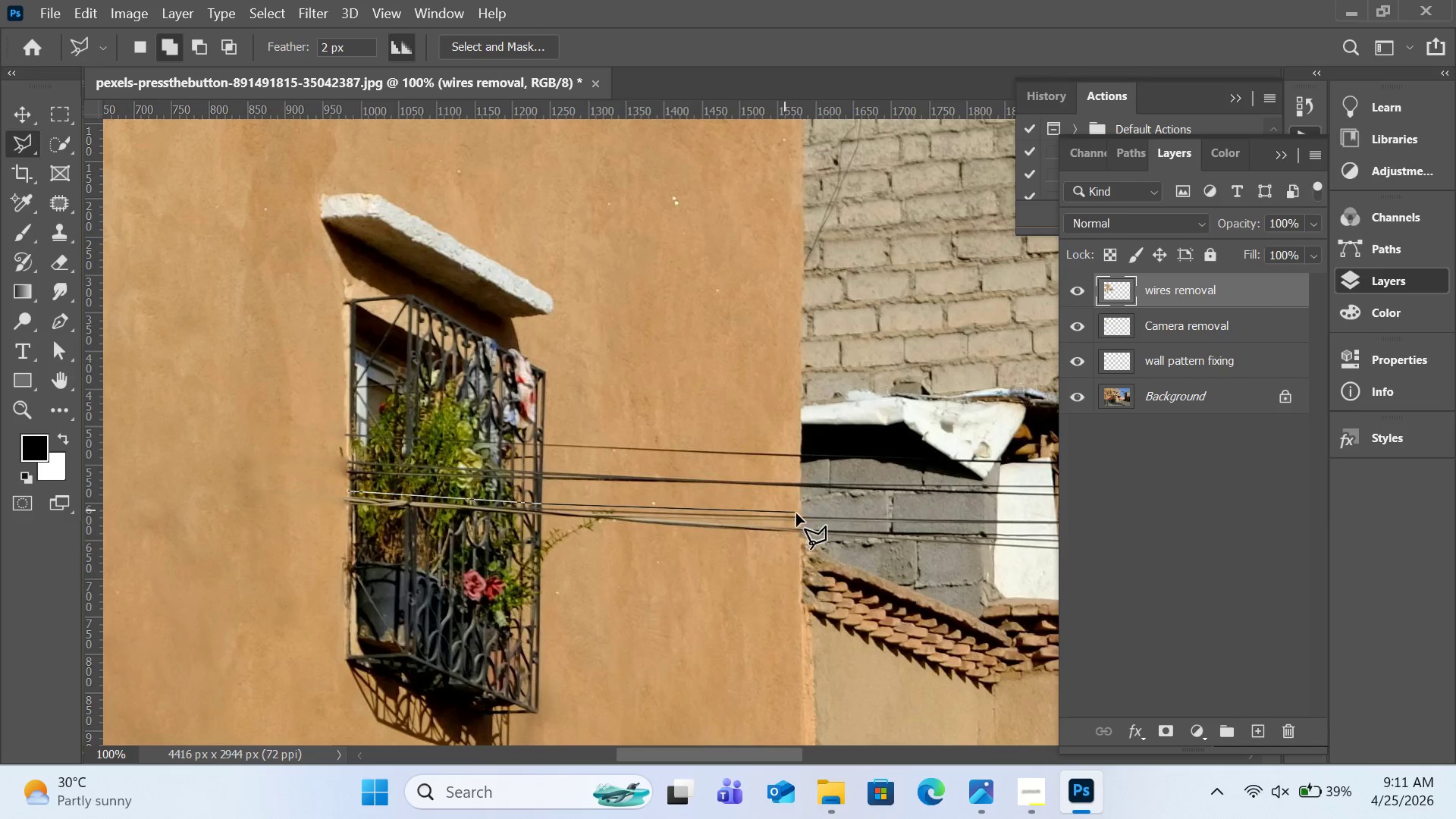 
left_click([796, 513])
 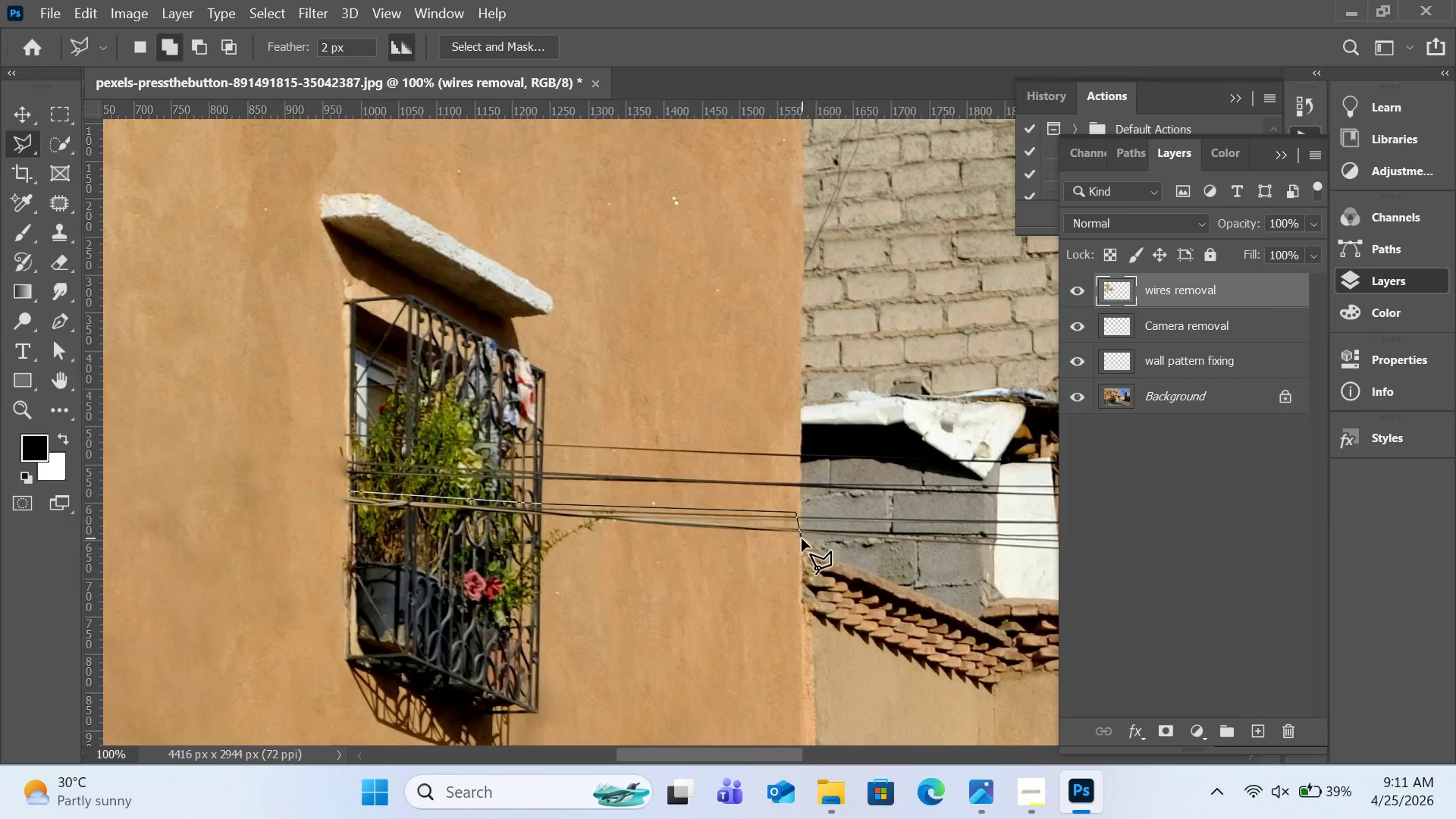 
left_click([800, 540])
 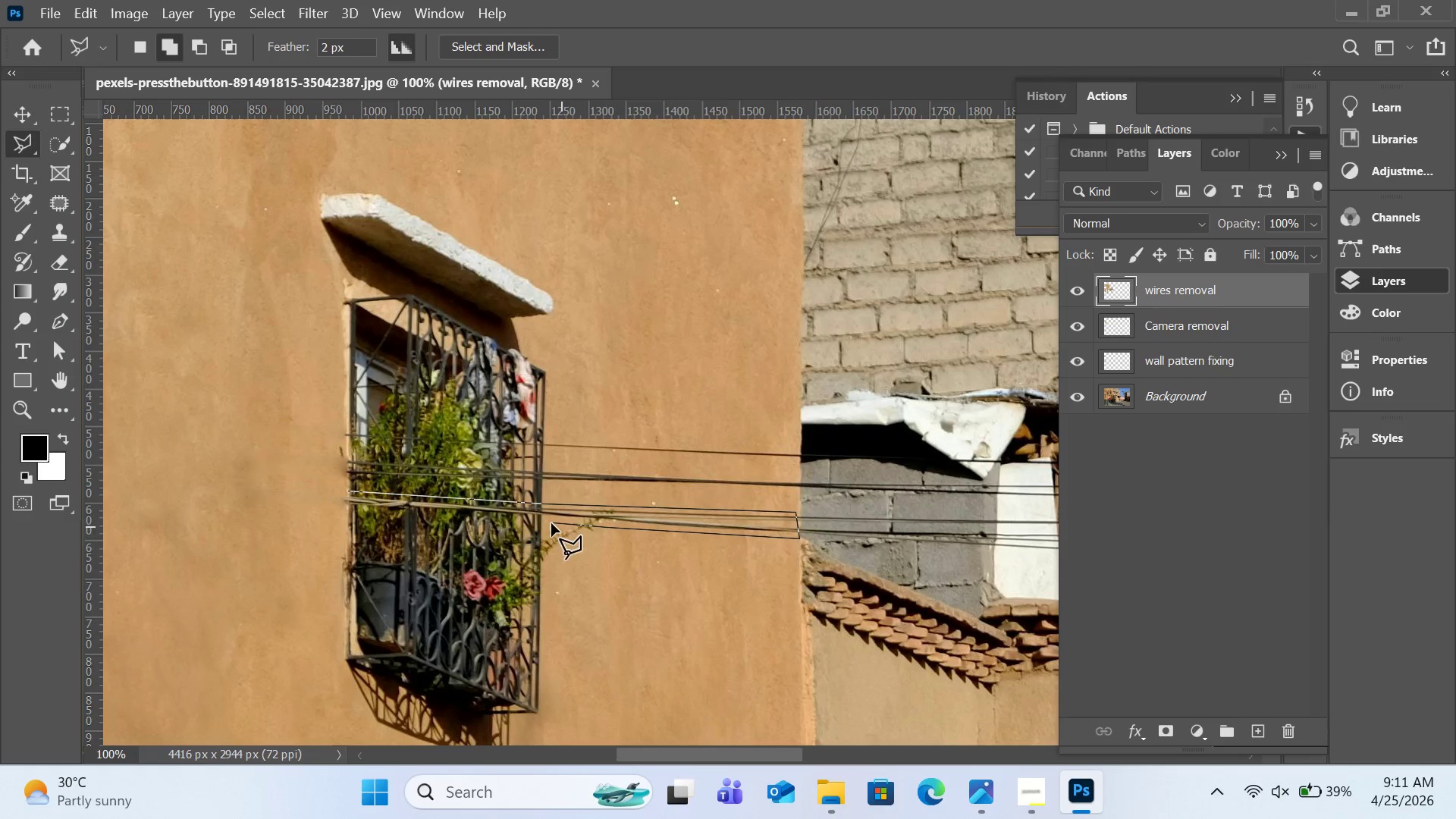 
left_click([545, 522])
 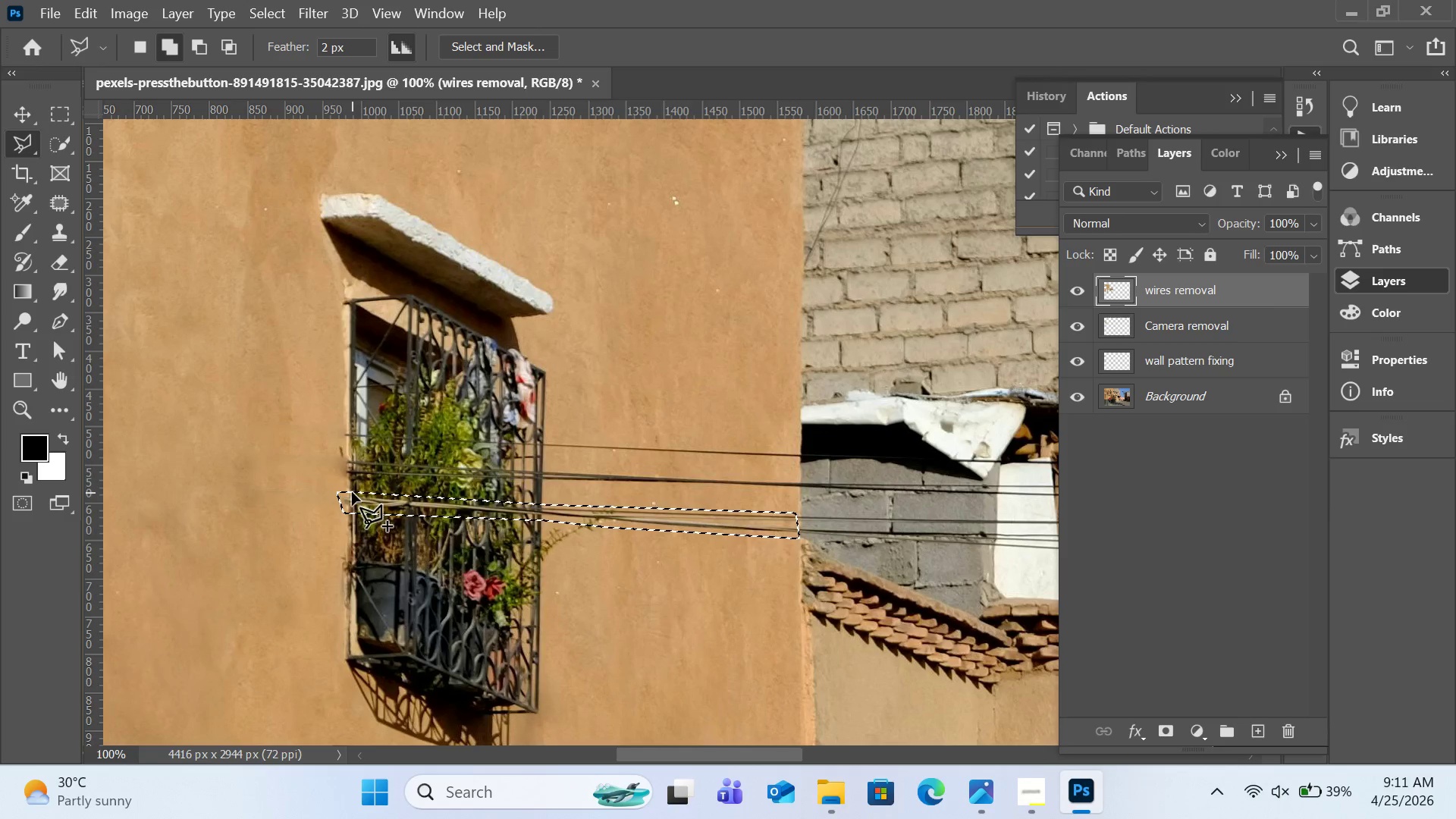 
left_click([77, 18])
 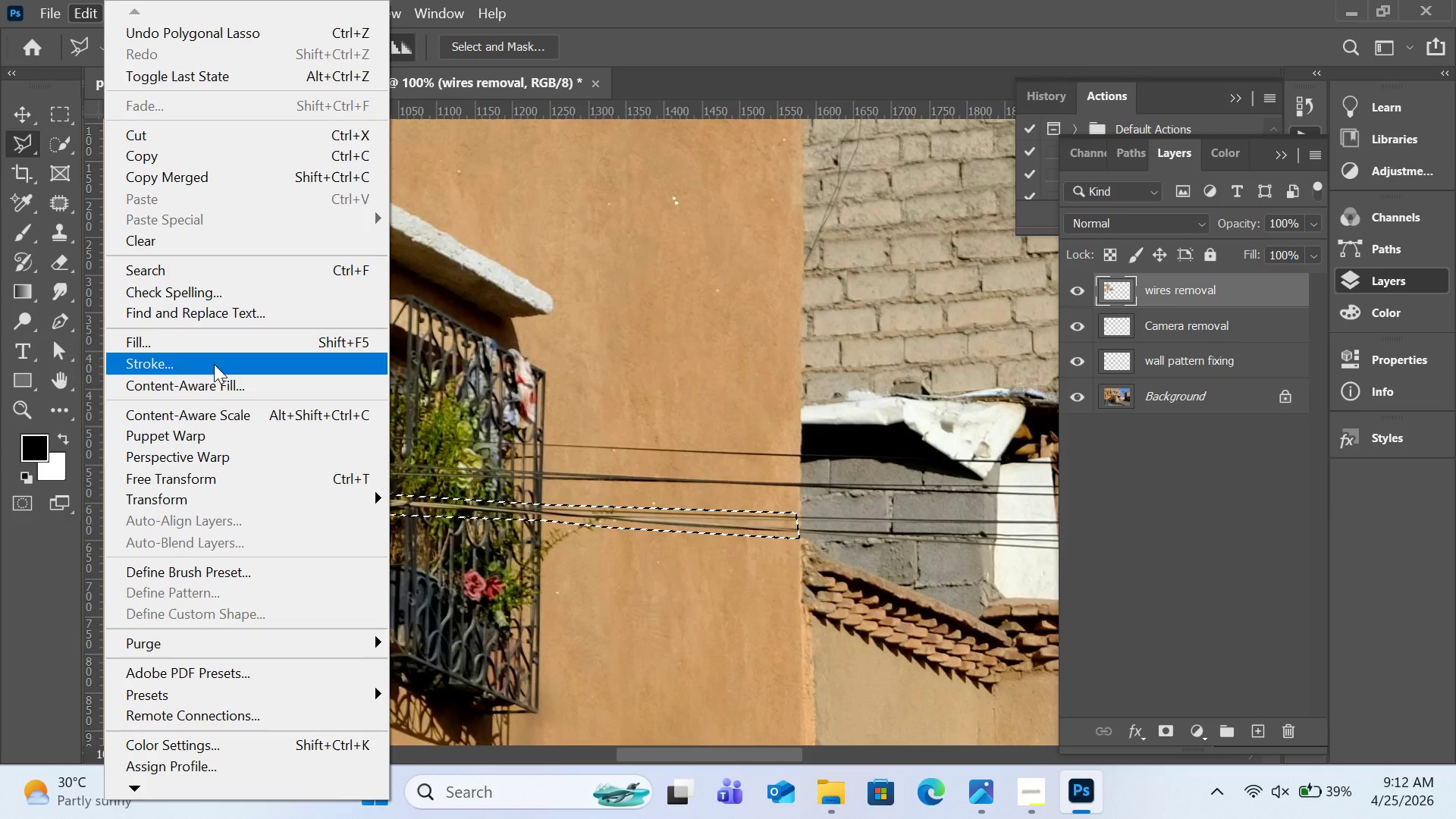 
left_click([215, 377])
 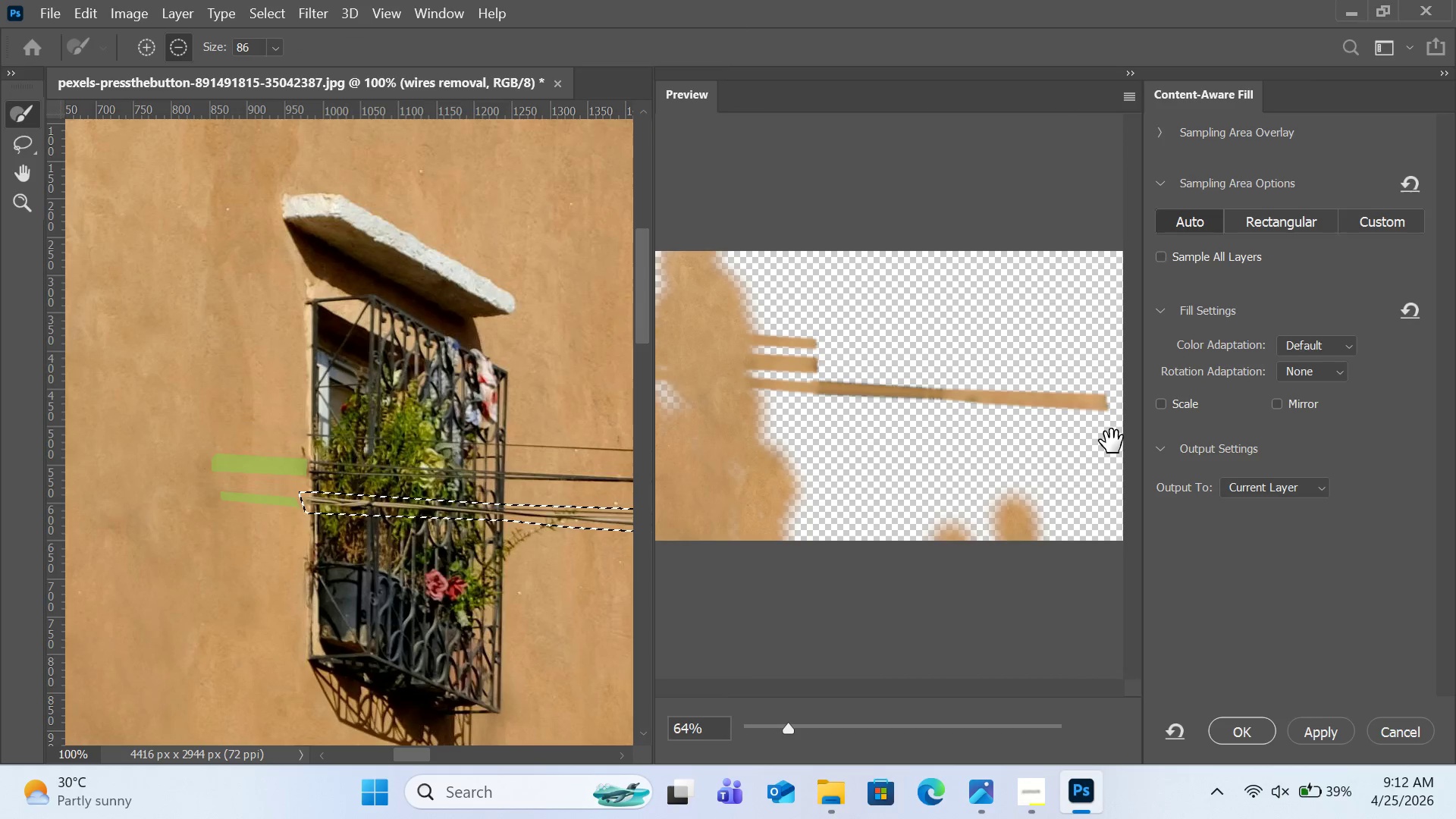 
wait(14.31)
 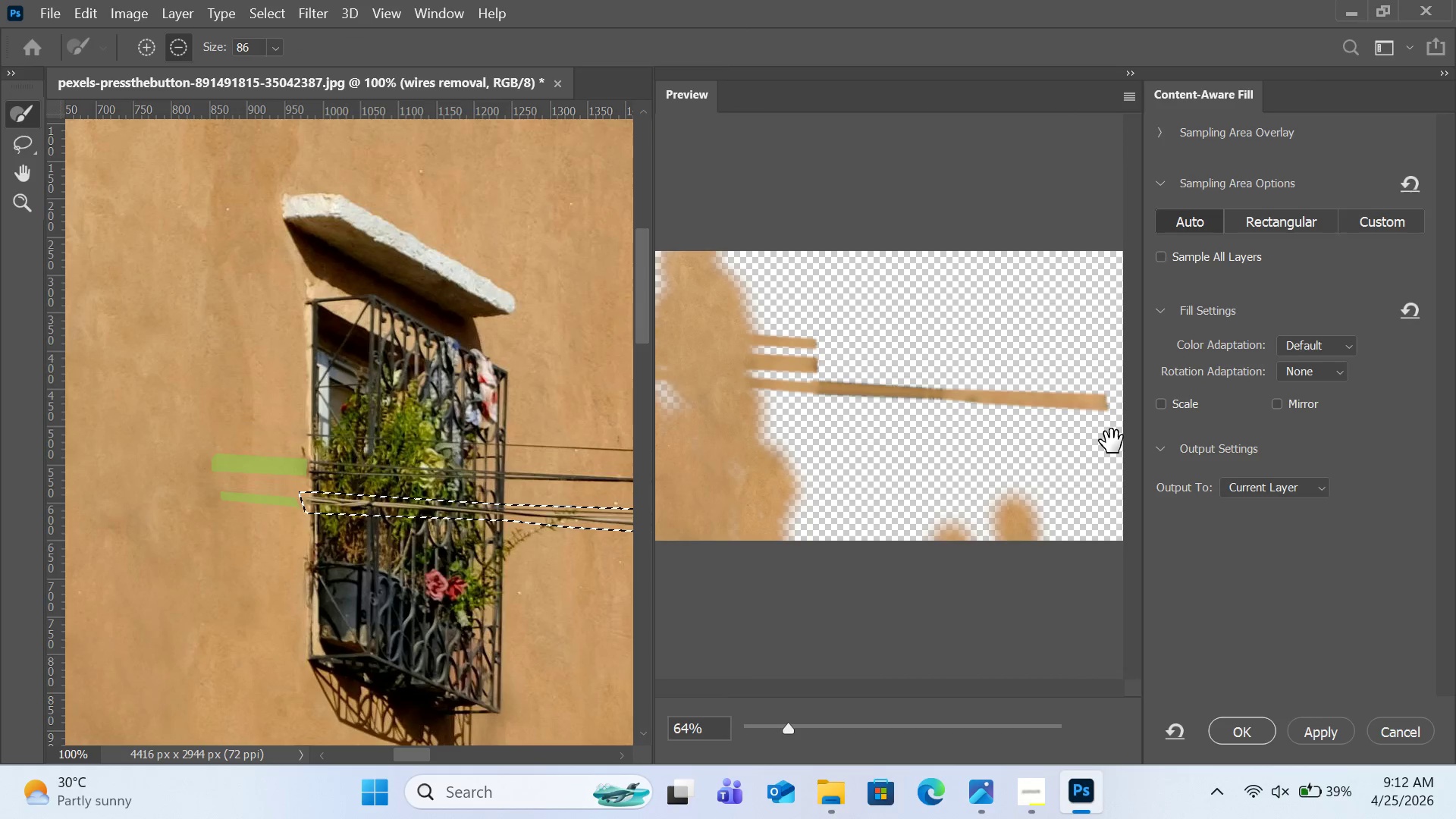 
left_click([1413, 730])
 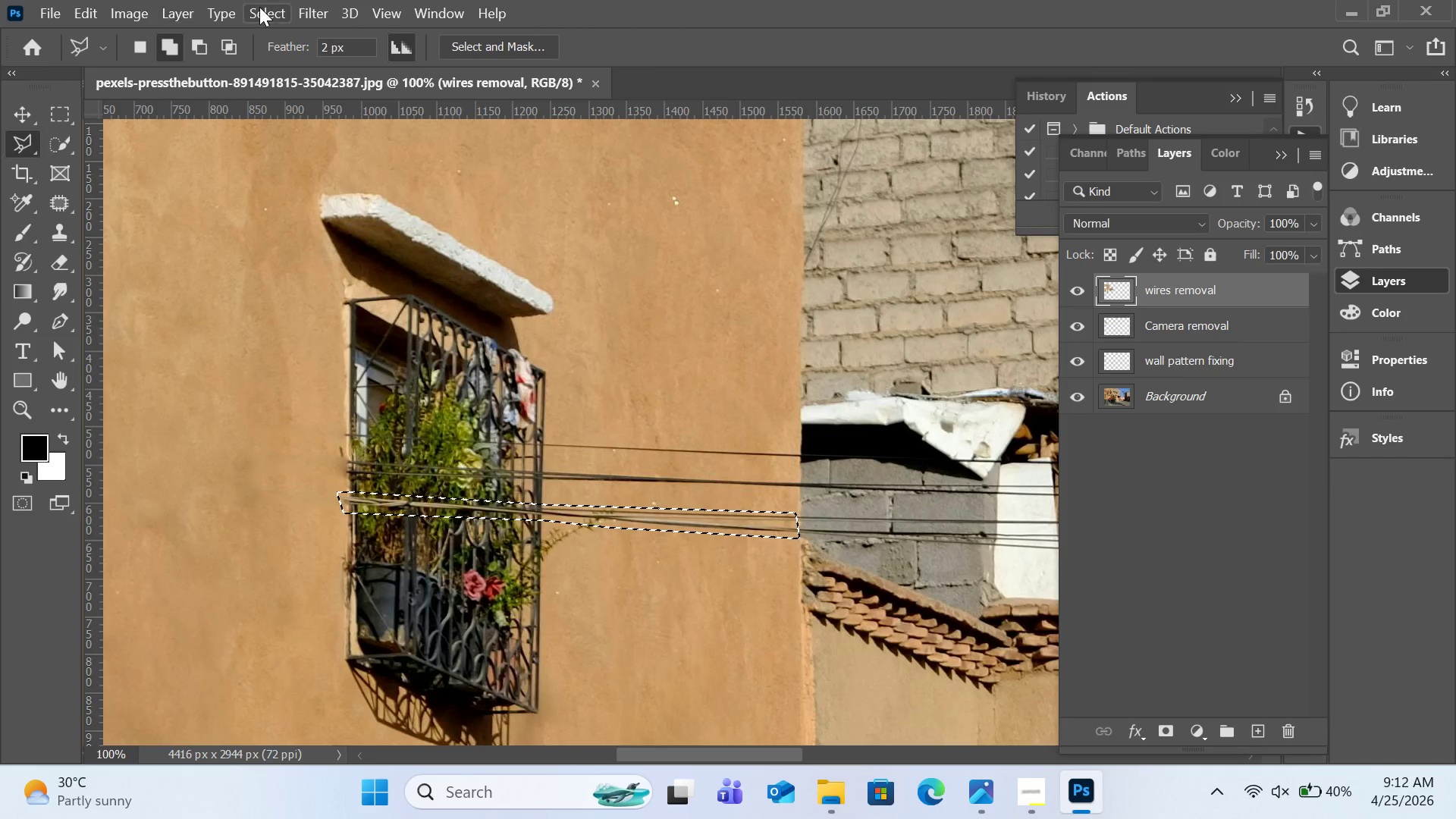 
left_click([265, 7])
 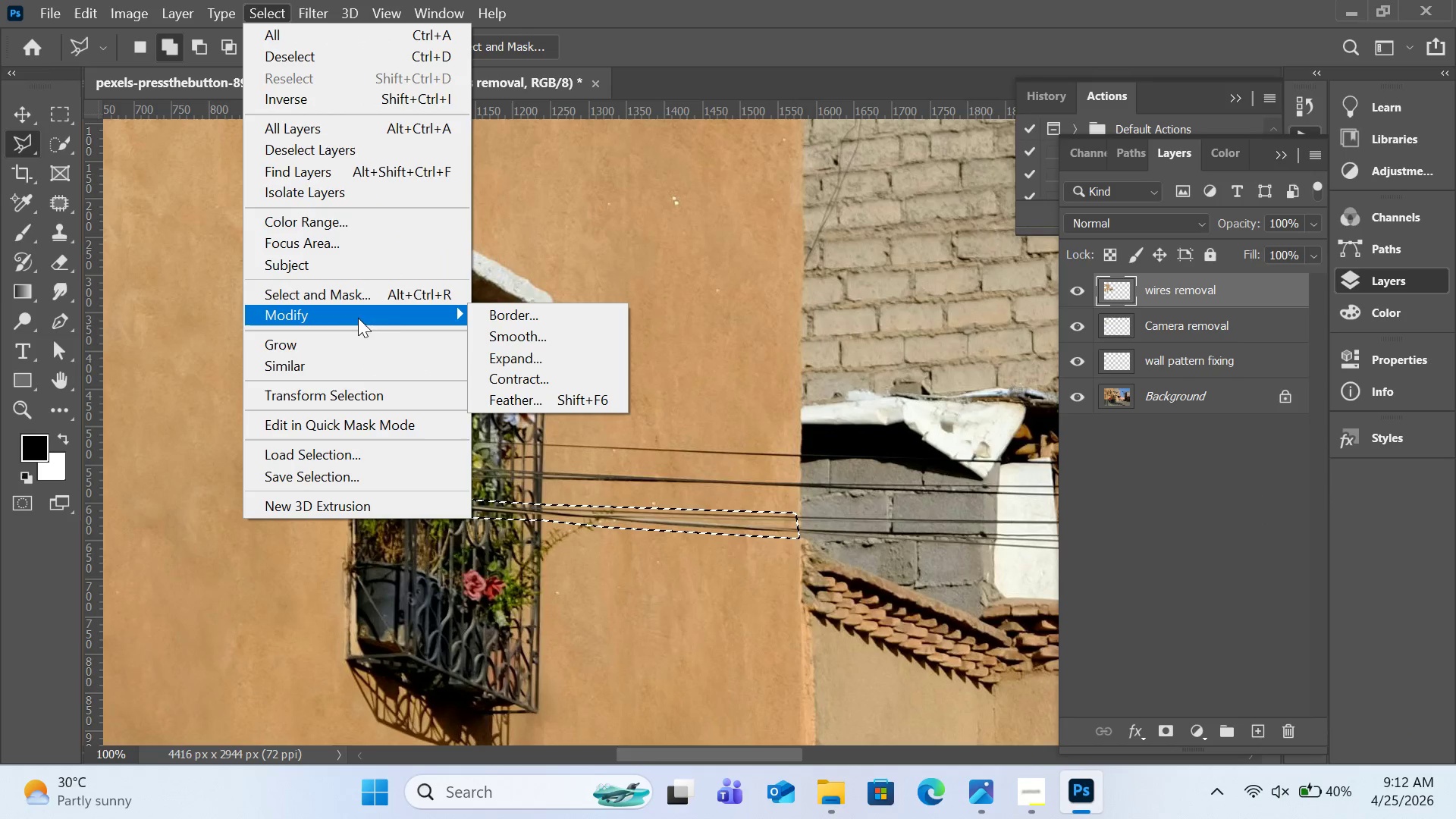 
mouse_move([537, 391])
 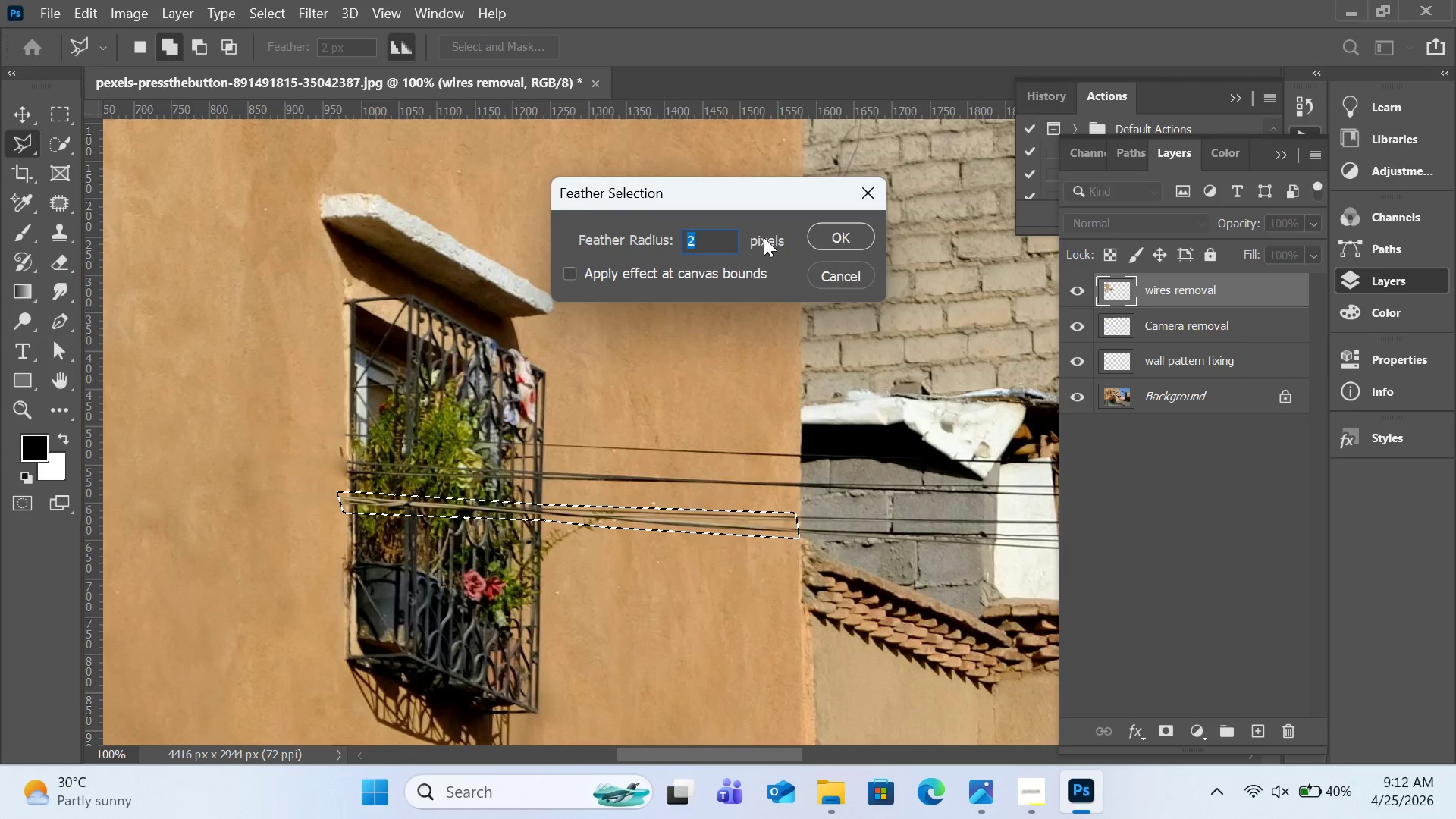 
double_click([831, 236])
 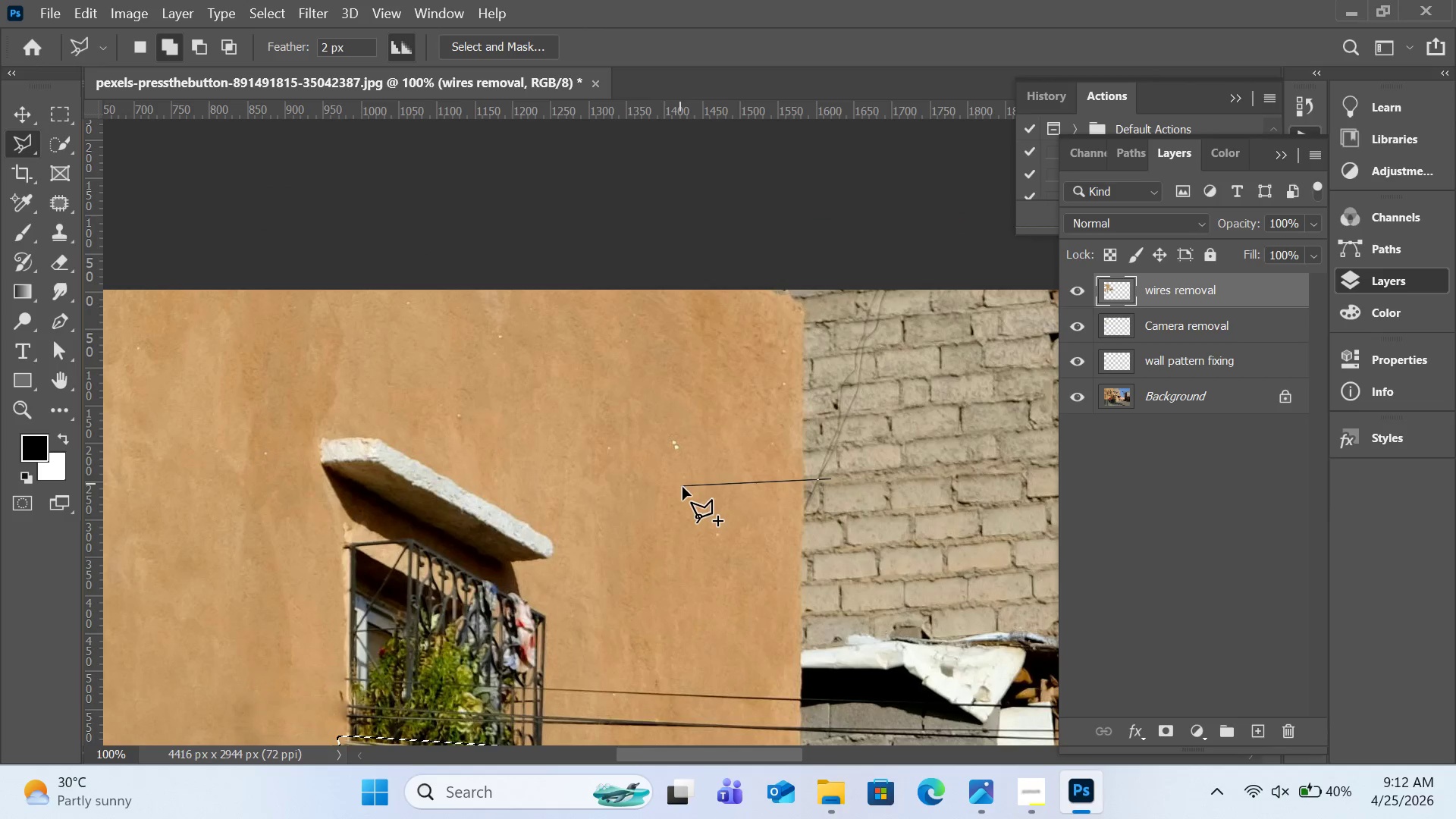 
key(Escape)
 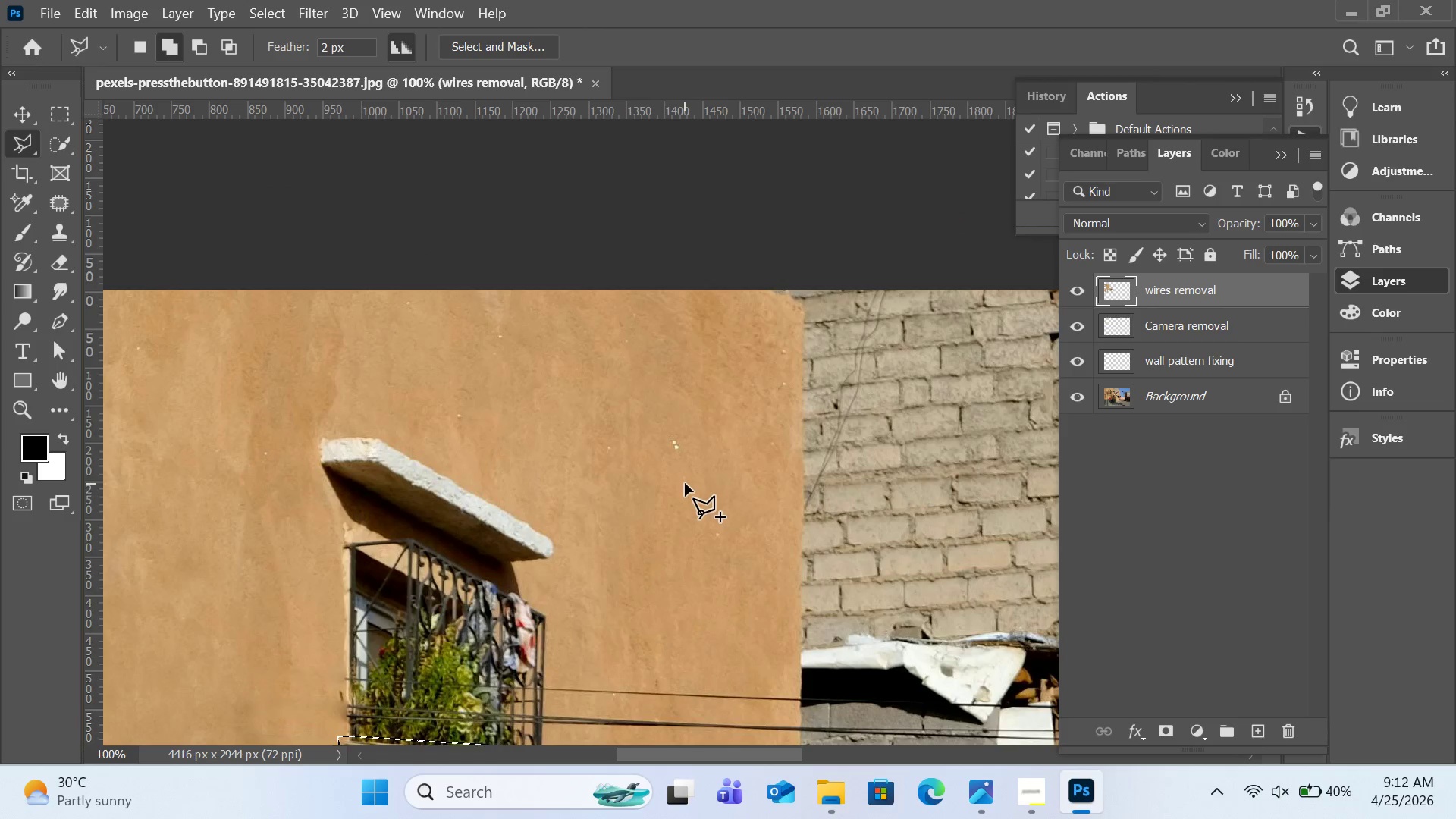 
scroll: coordinate [686, 482], scroll_direction: down, amount: 6.0
 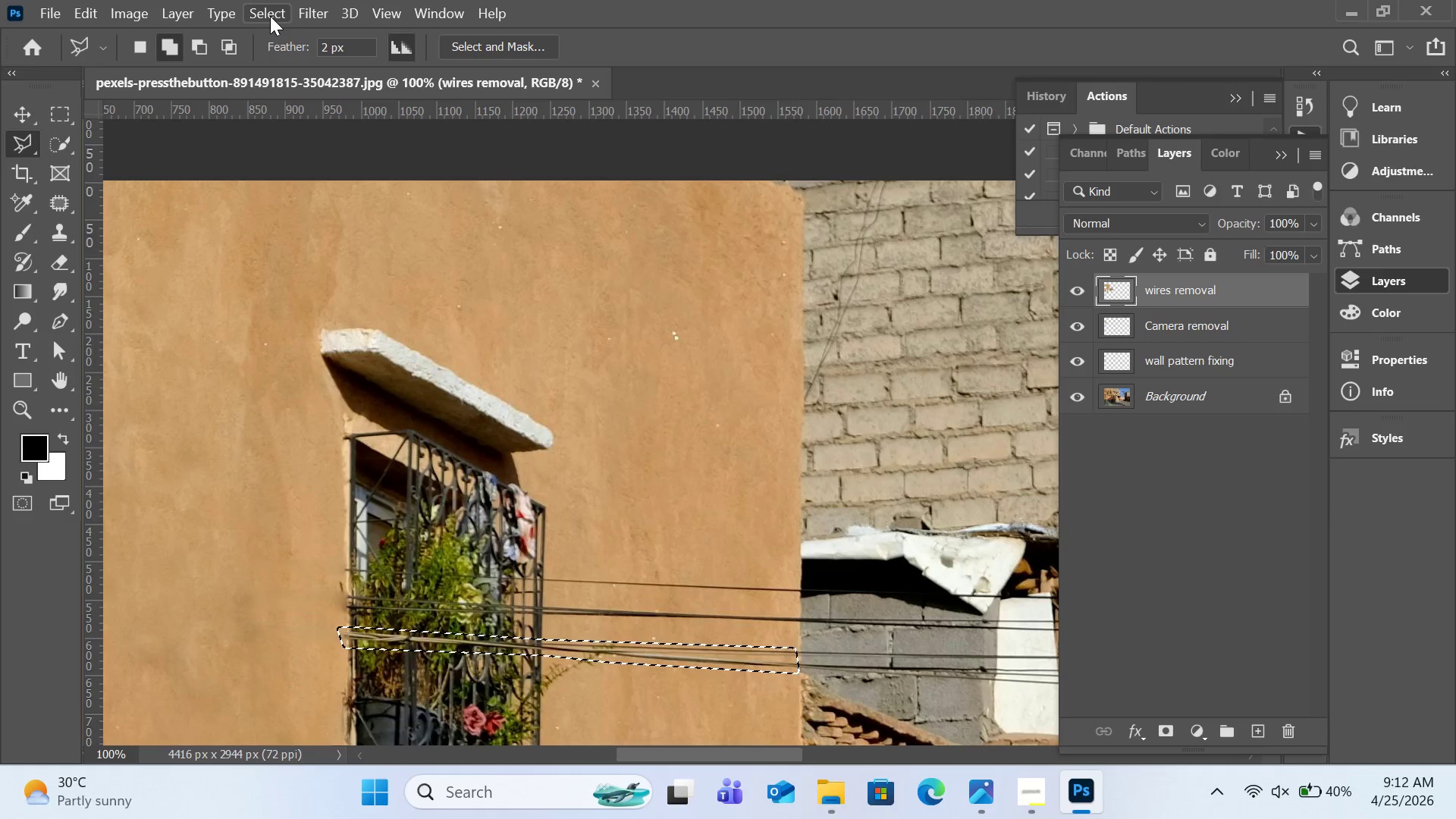 
left_click([101, 9])
 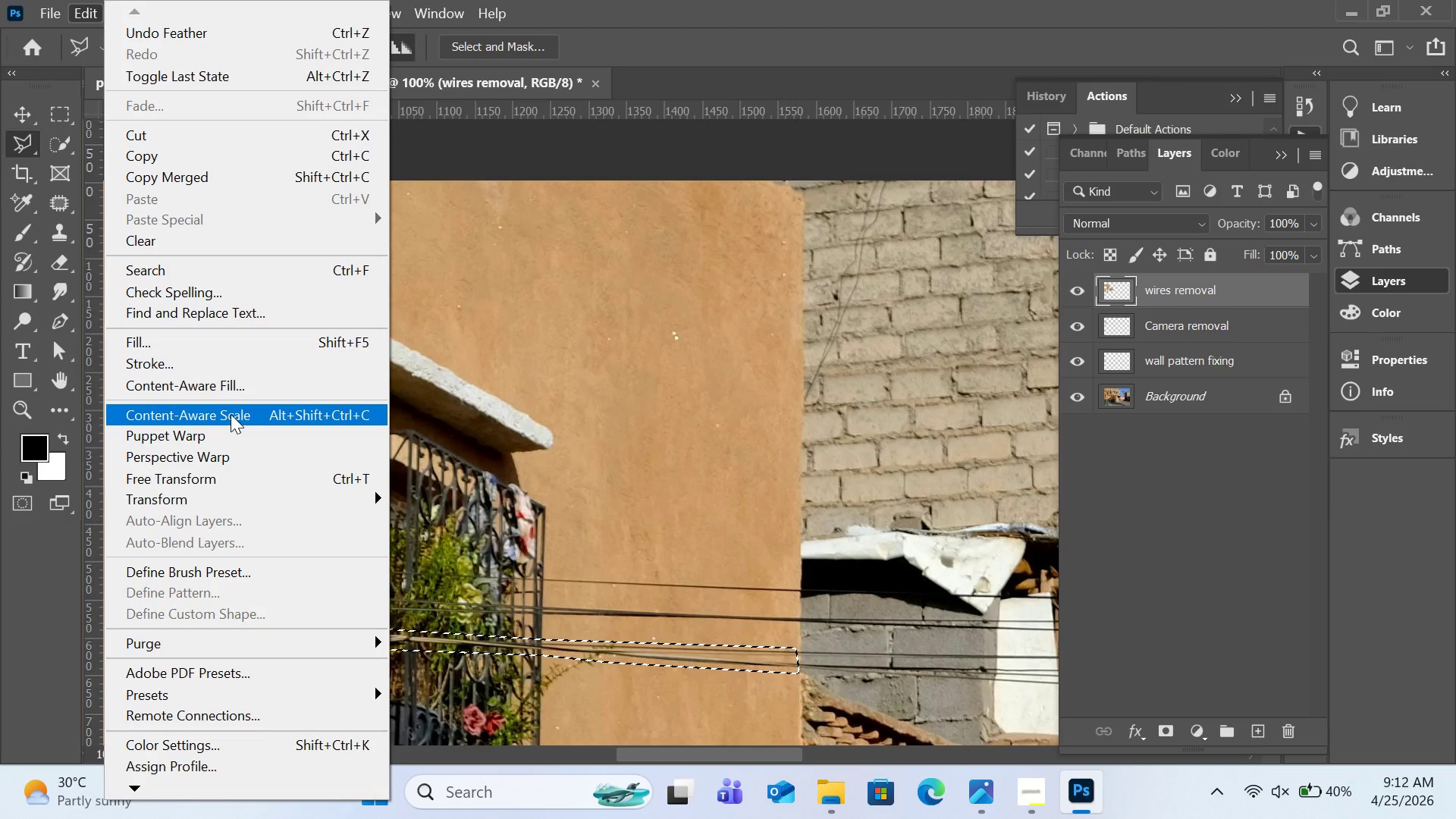 
left_click([235, 388])
 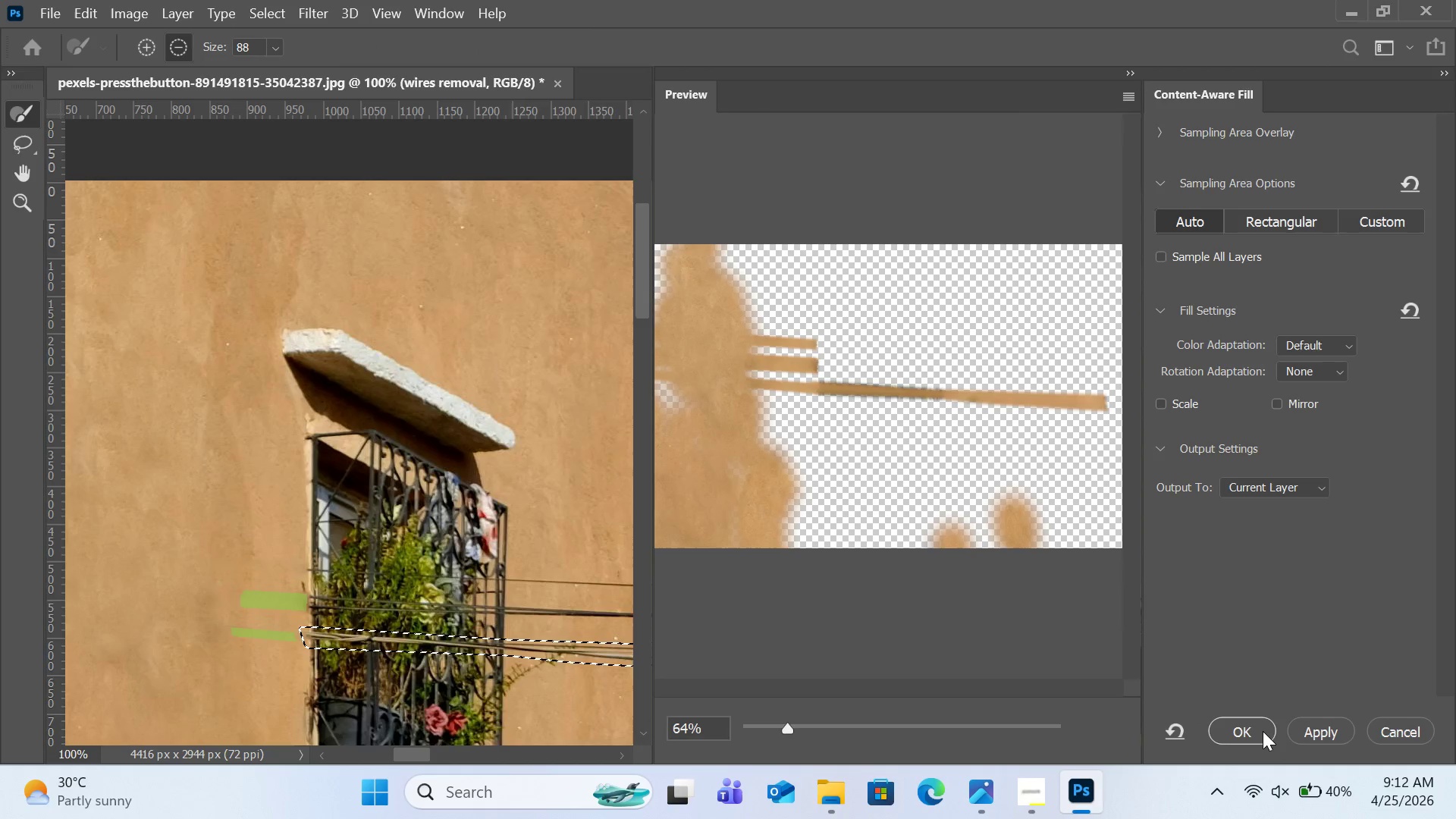 
wait(8.56)
 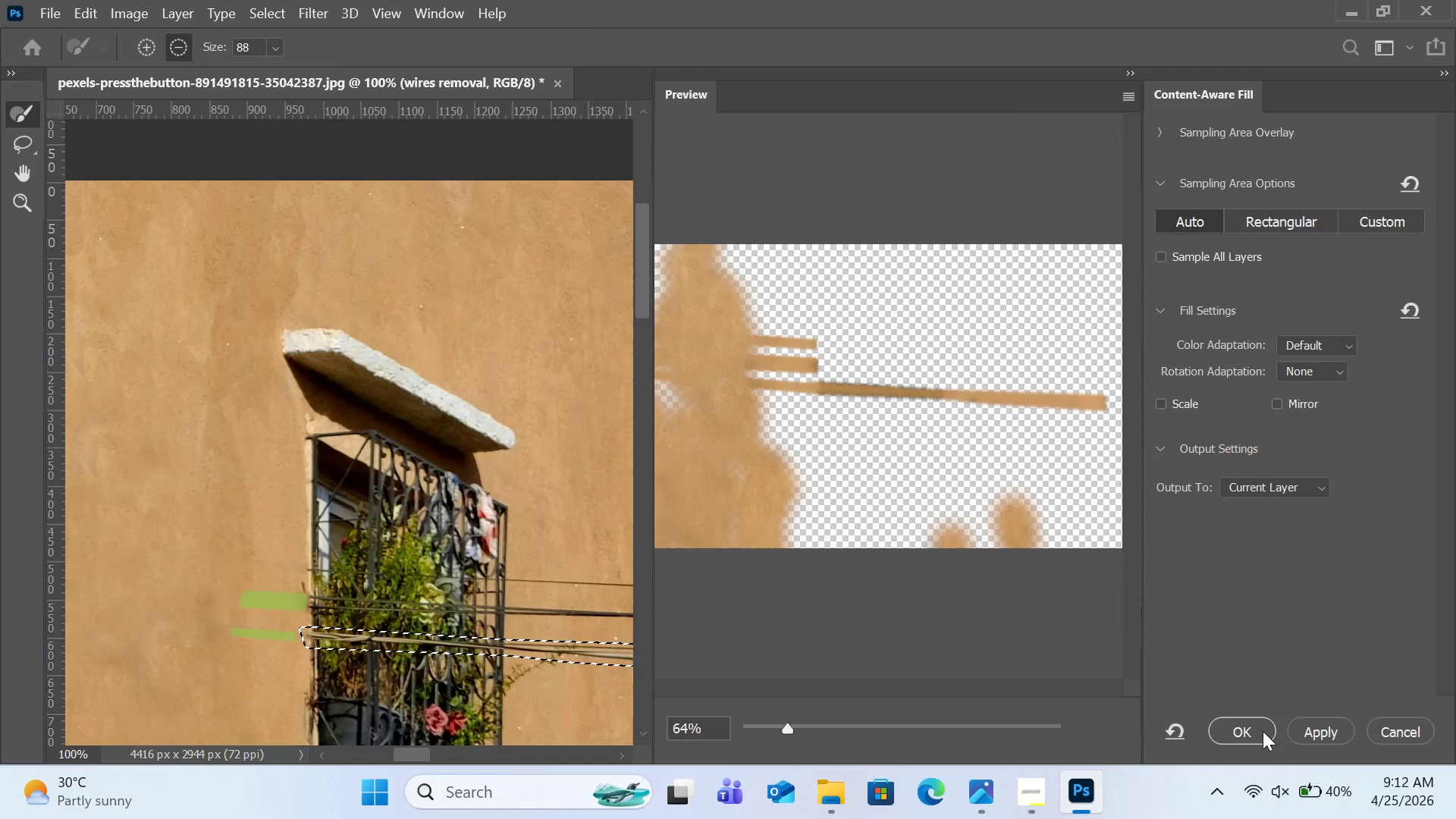 
left_click([1263, 731])
 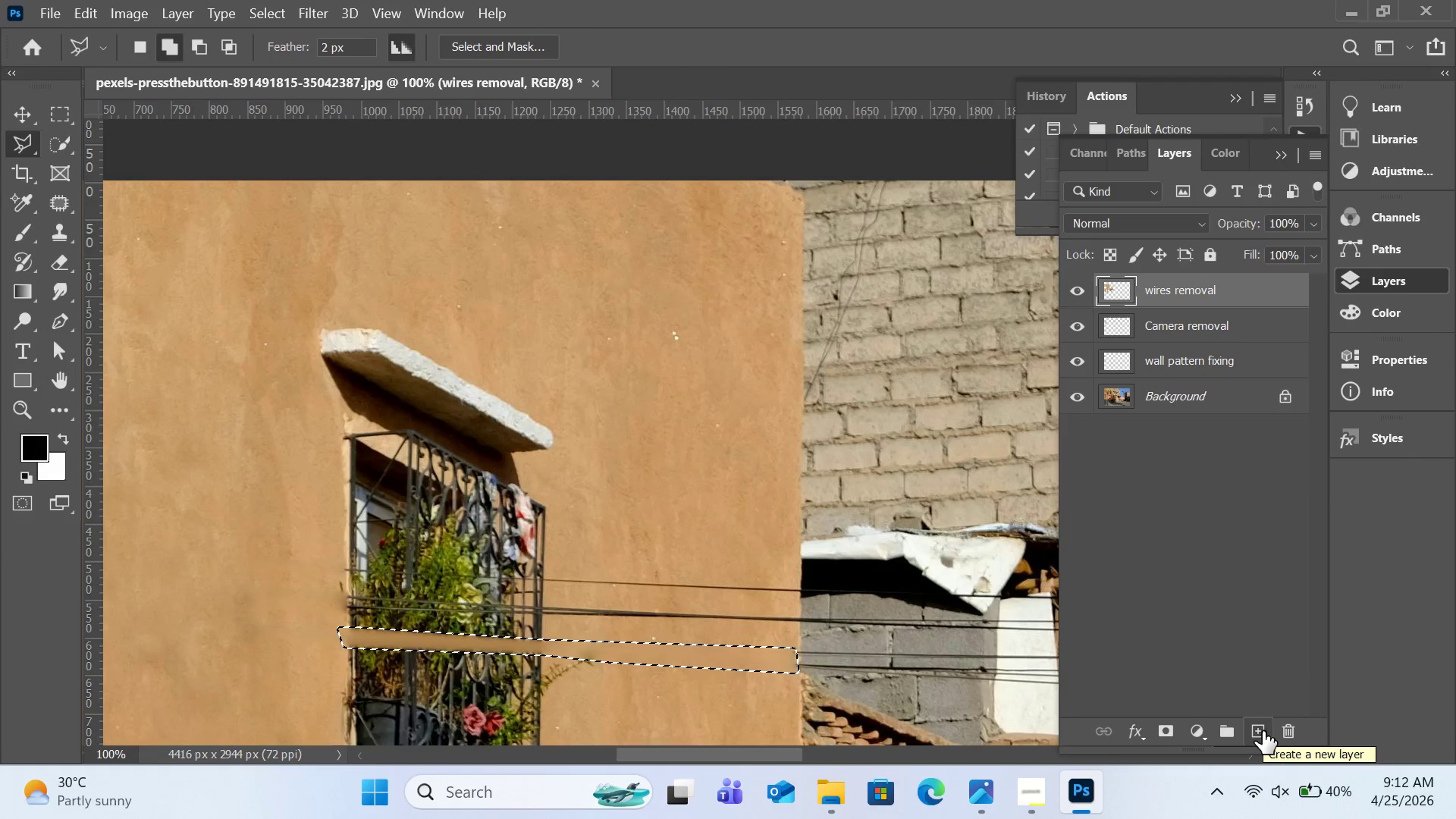 
key(Control+Z)
 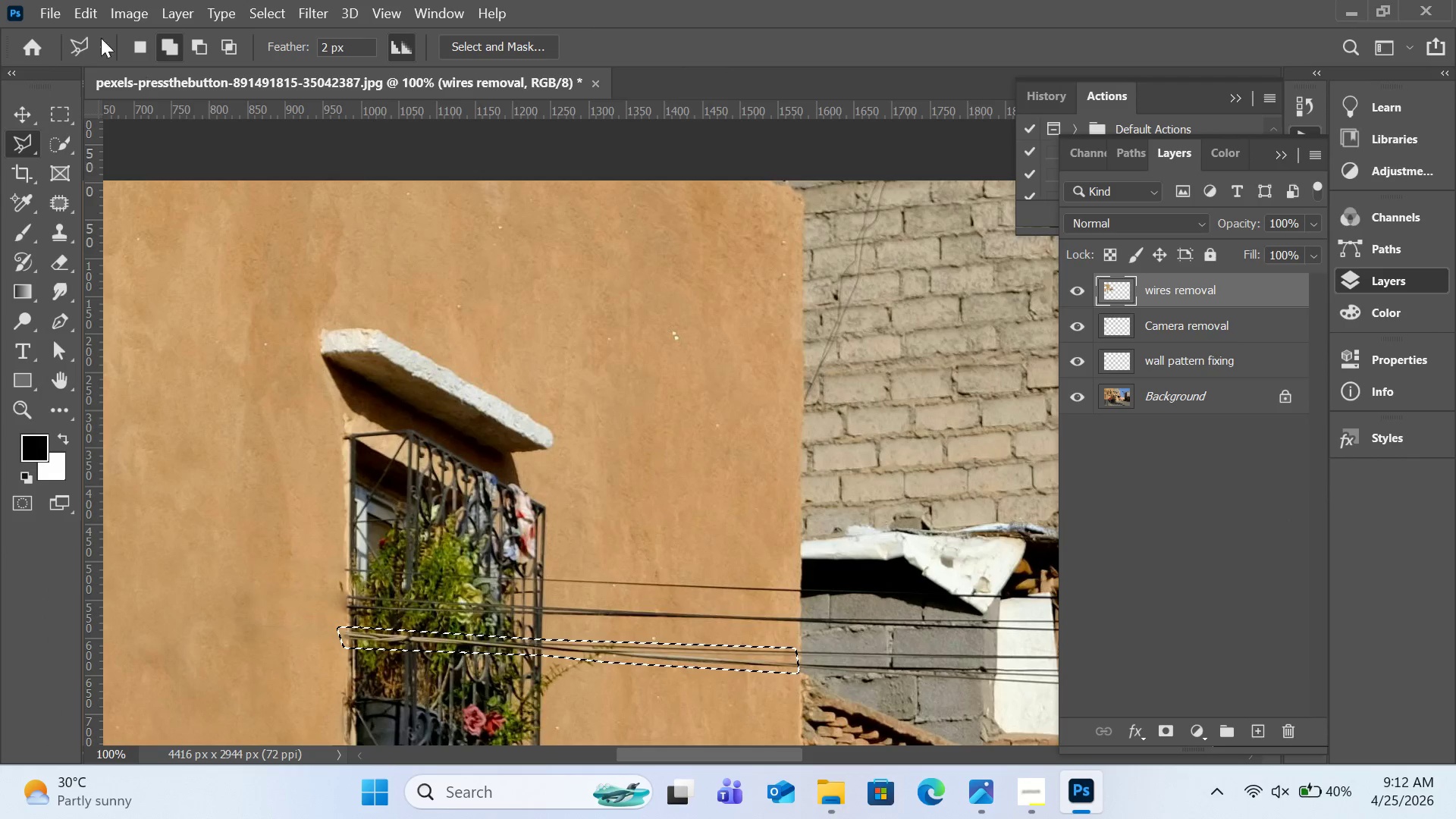 
left_click([93, 14])
 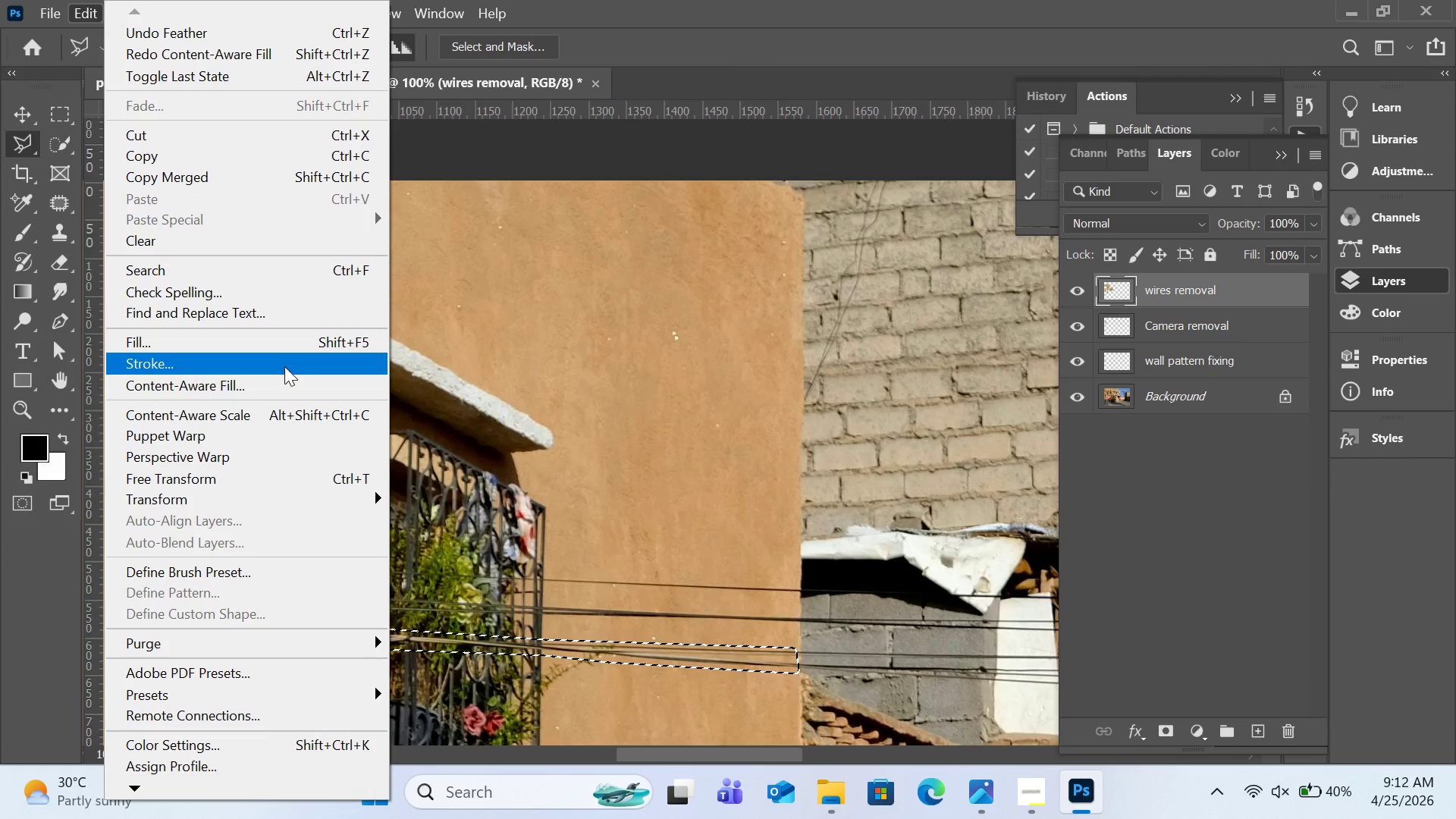 
left_click([284, 378])
 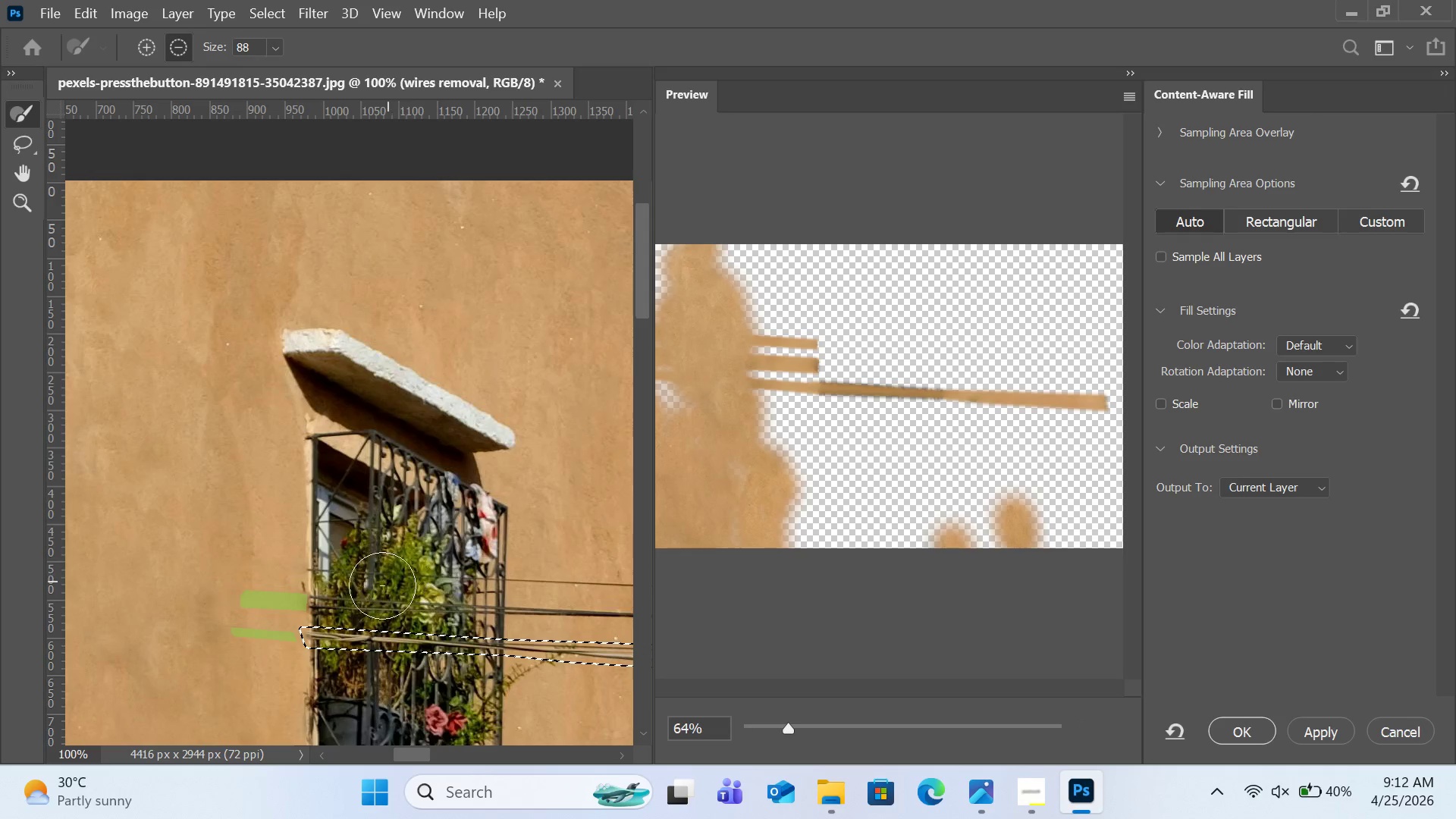 
wait(7.56)
 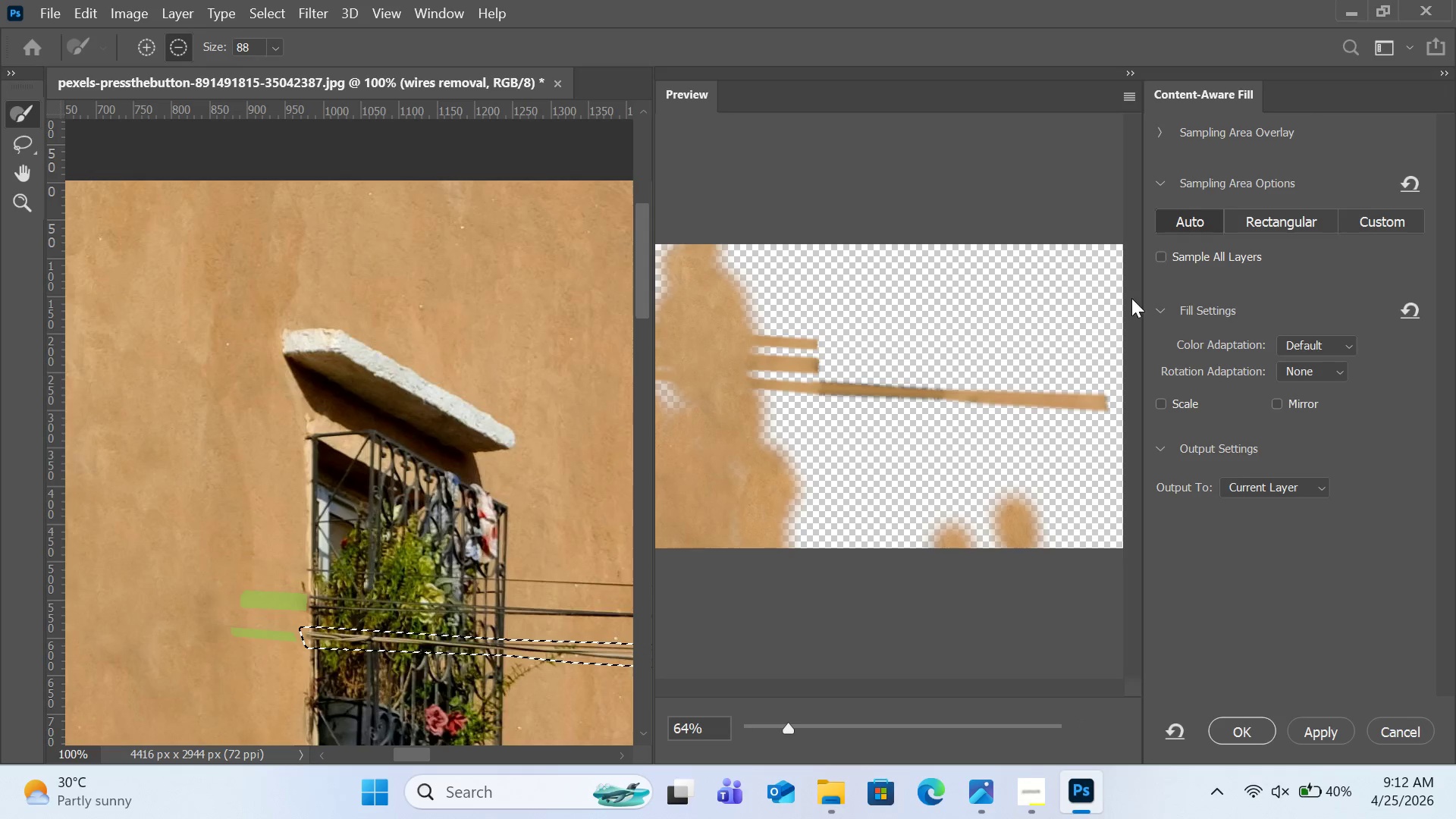 
left_click_drag(start_coordinate=[336, 617], to_coordinate=[396, 619])
 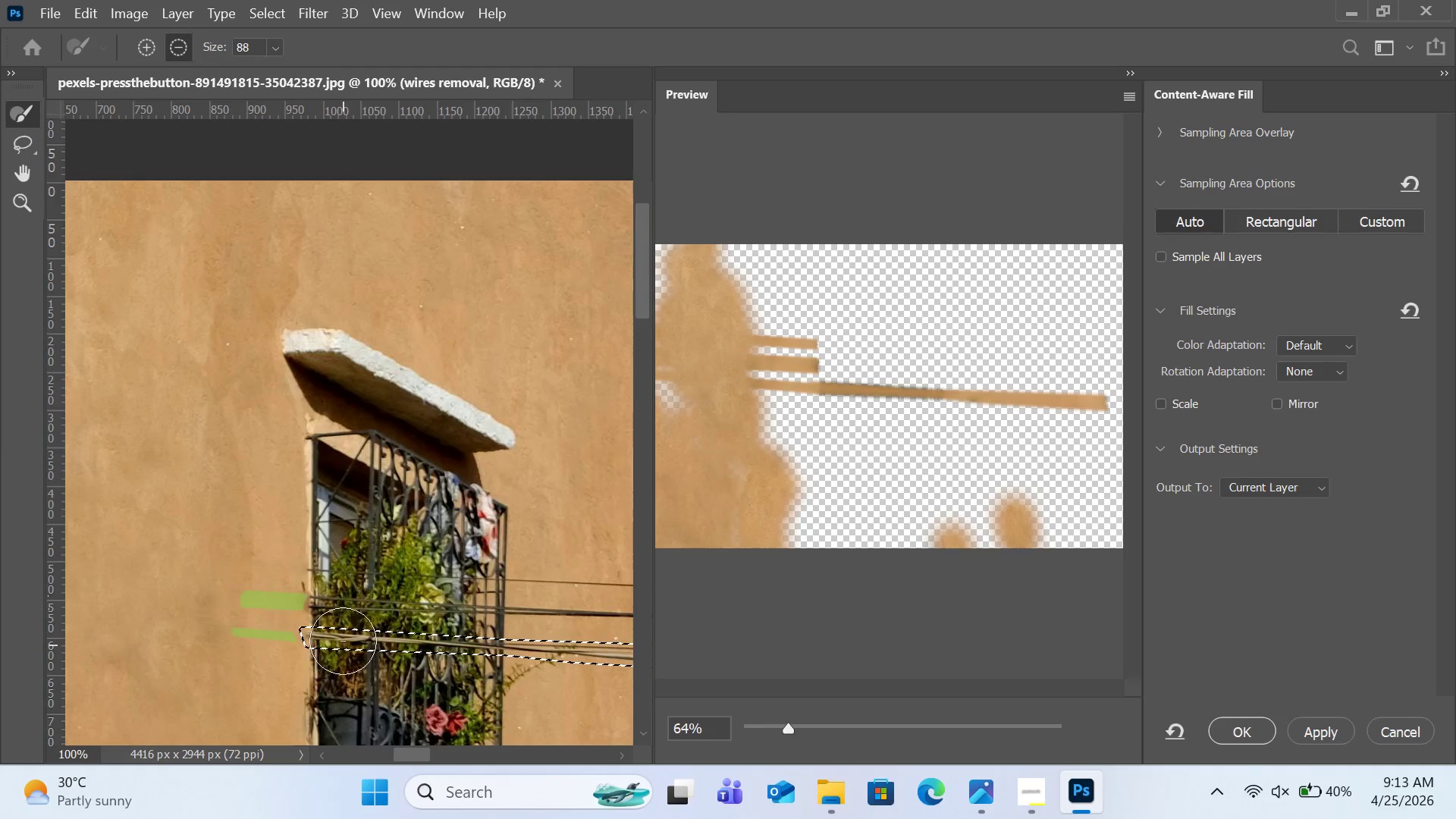 
left_click_drag(start_coordinate=[340, 638], to_coordinate=[356, 637])
 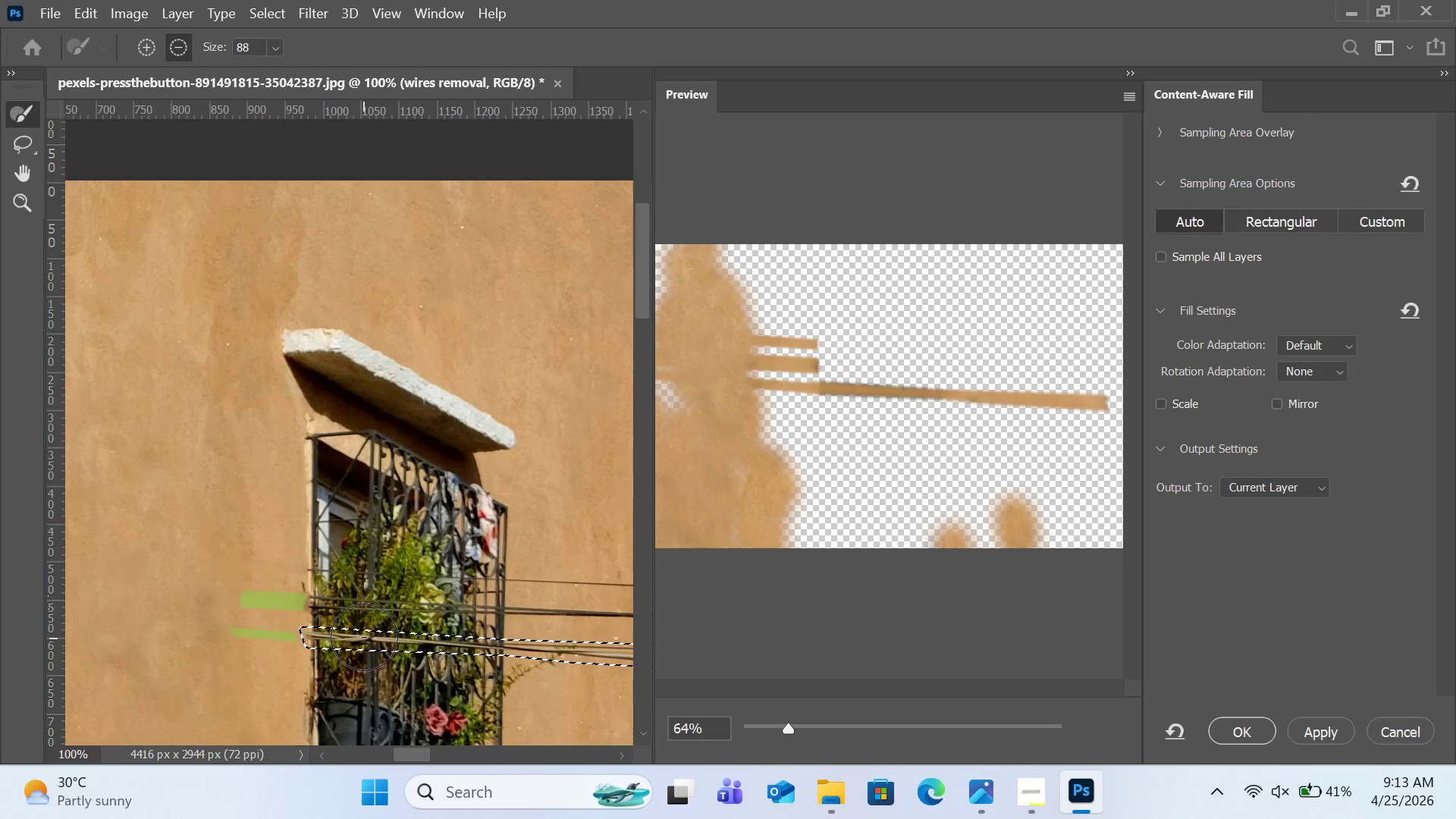 
left_click_drag(start_coordinate=[364, 637], to_coordinate=[477, 662])
 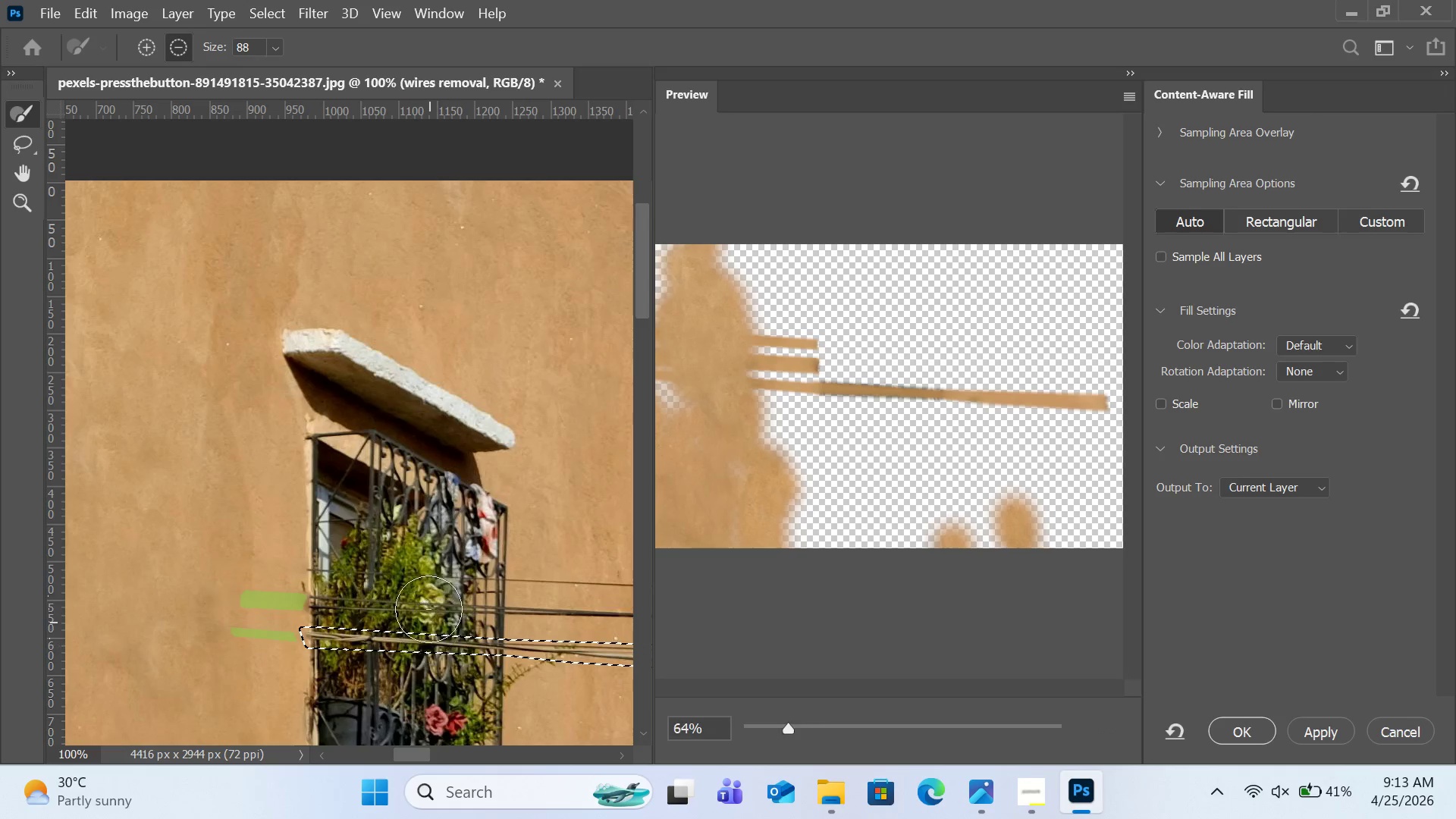 
scroll: coordinate [430, 605], scroll_direction: down, amount: 2.0
 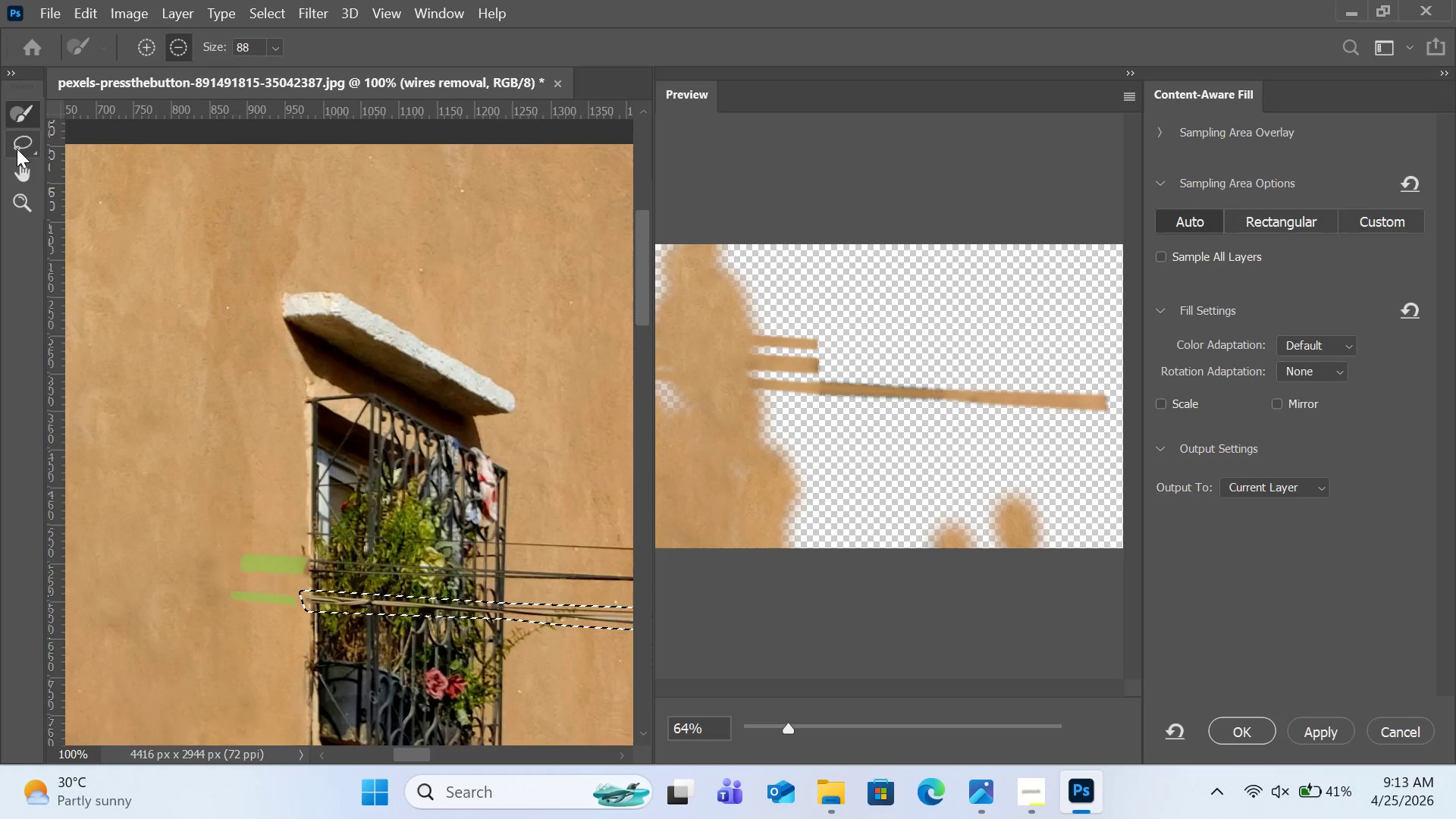 
left_click([143, 44])
 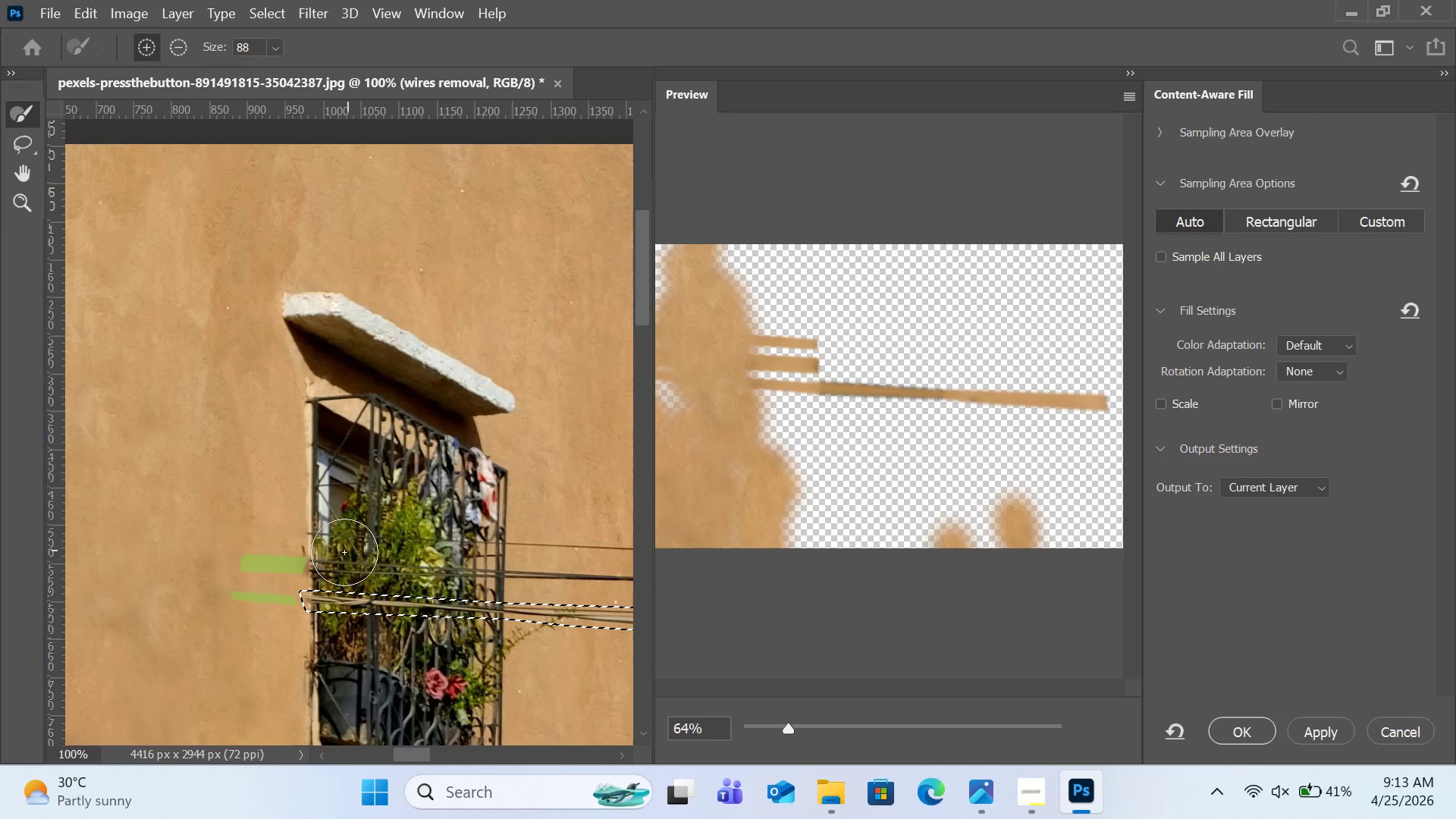 
left_click_drag(start_coordinate=[333, 554], to_coordinate=[456, 555])
 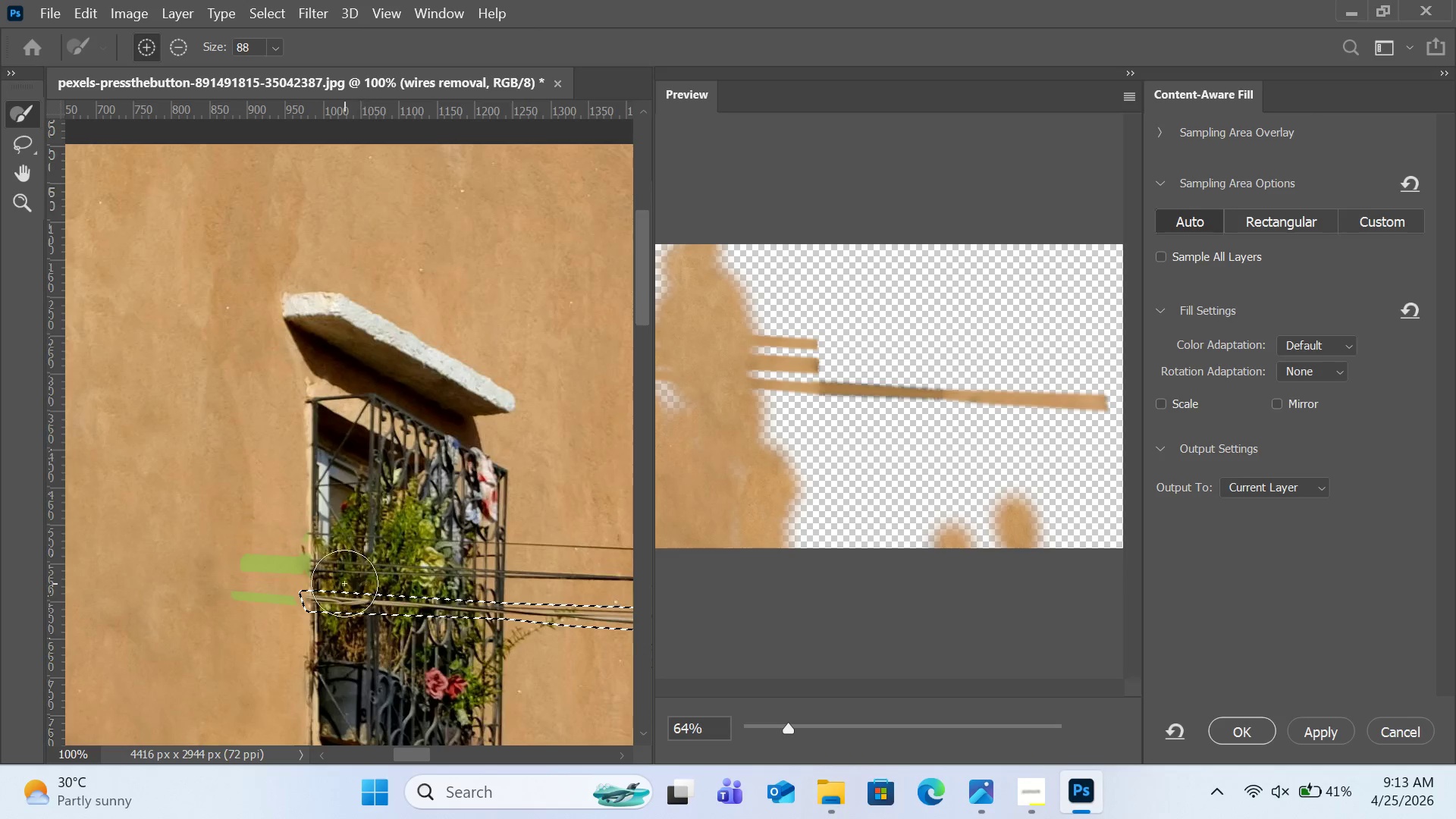 
left_click_drag(start_coordinate=[243, 533], to_coordinate=[256, 537])
 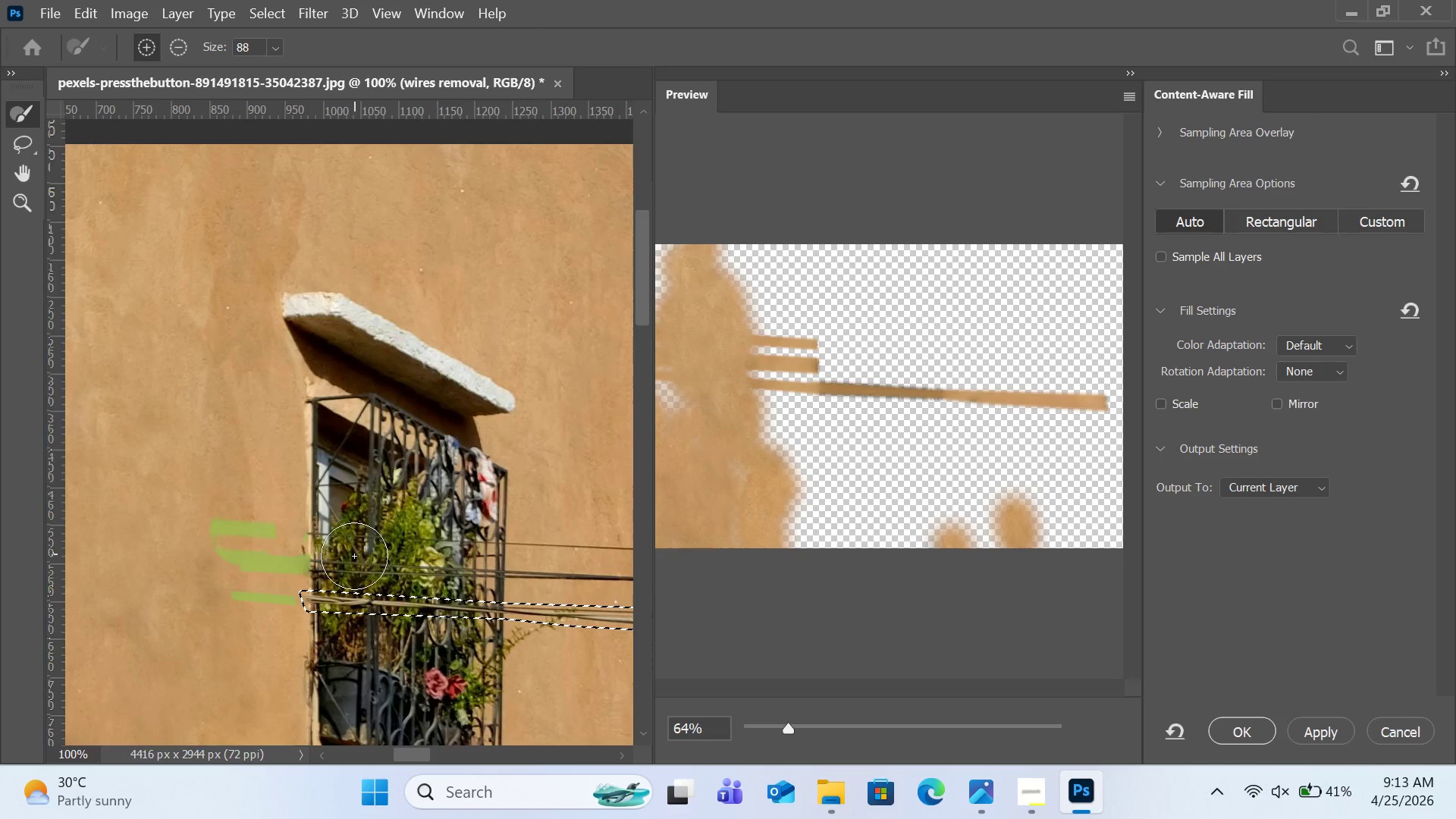 
left_click_drag(start_coordinate=[320, 635], to_coordinate=[366, 637])
 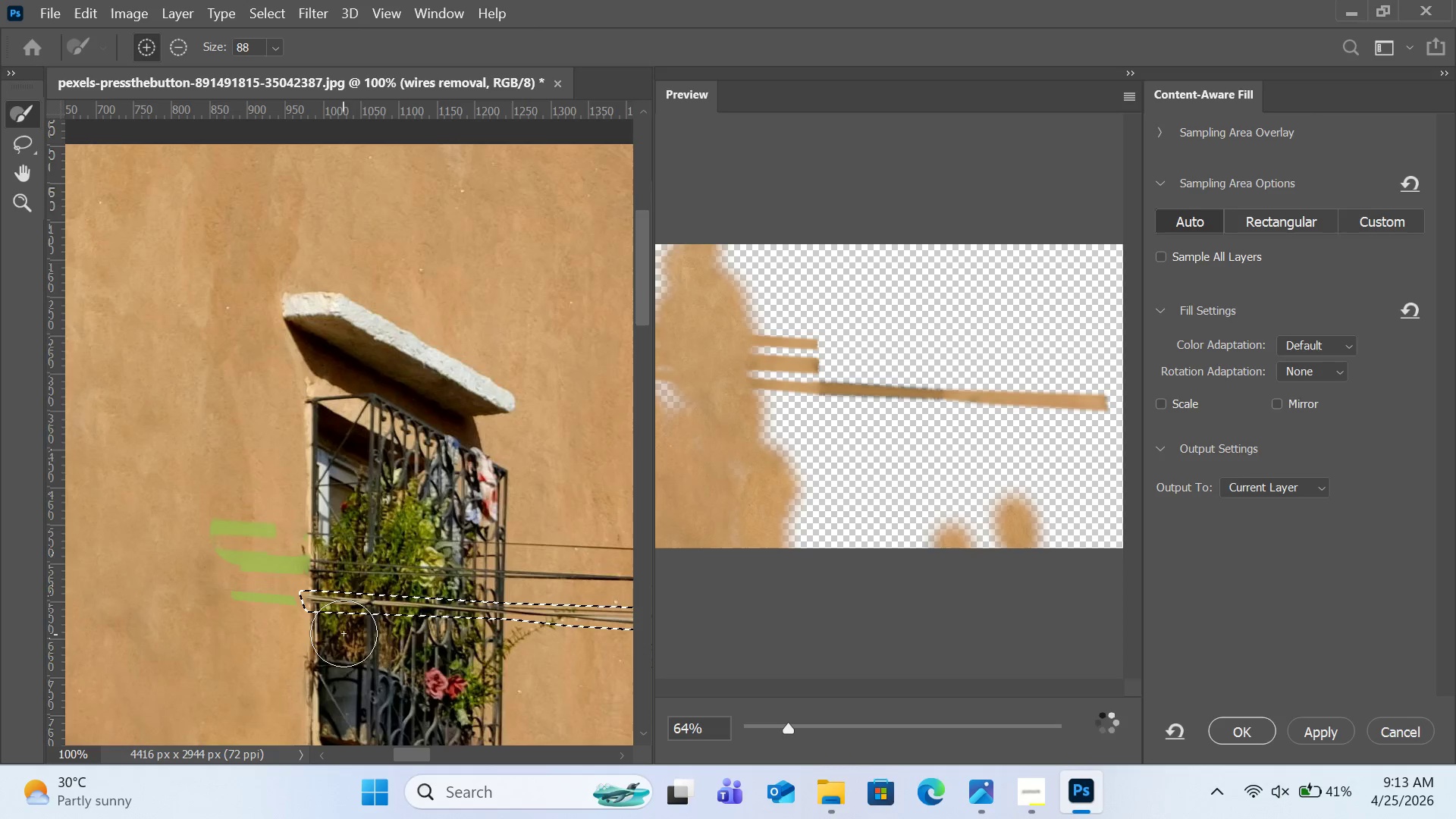 
left_click([338, 631])
 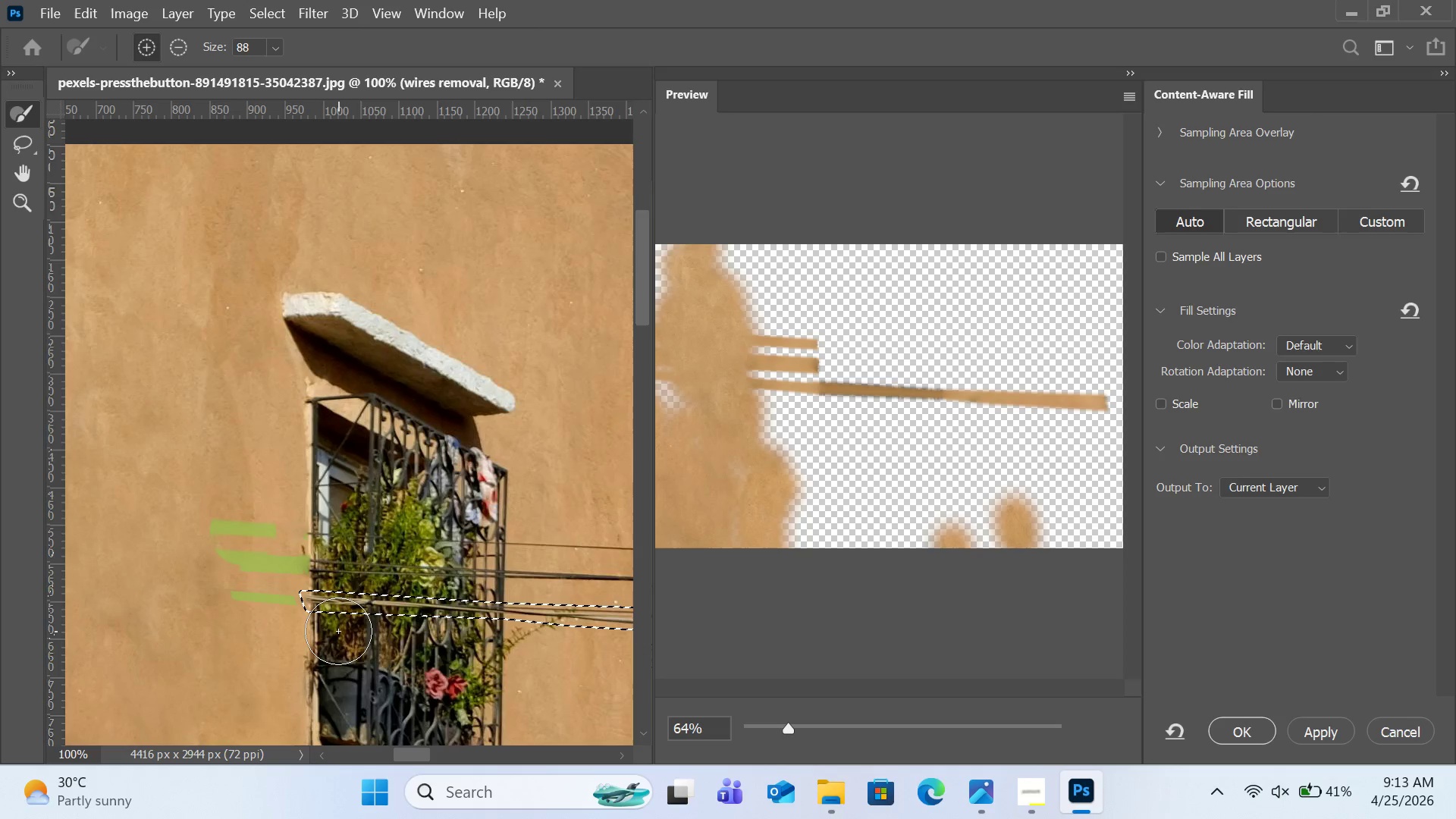 
left_click([338, 631])
 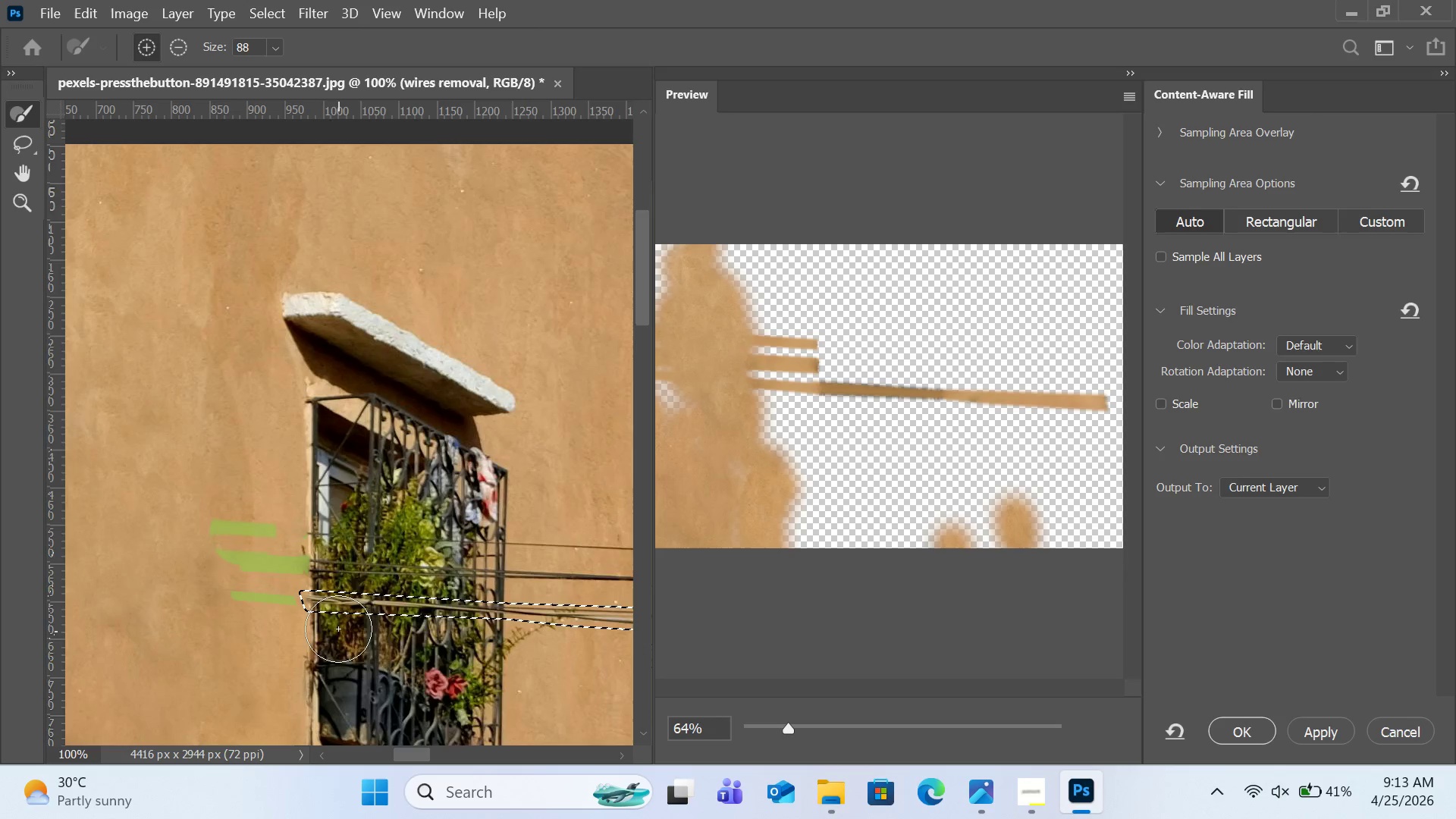 
scroll: coordinate [344, 623], scroll_direction: down, amount: 2.0
 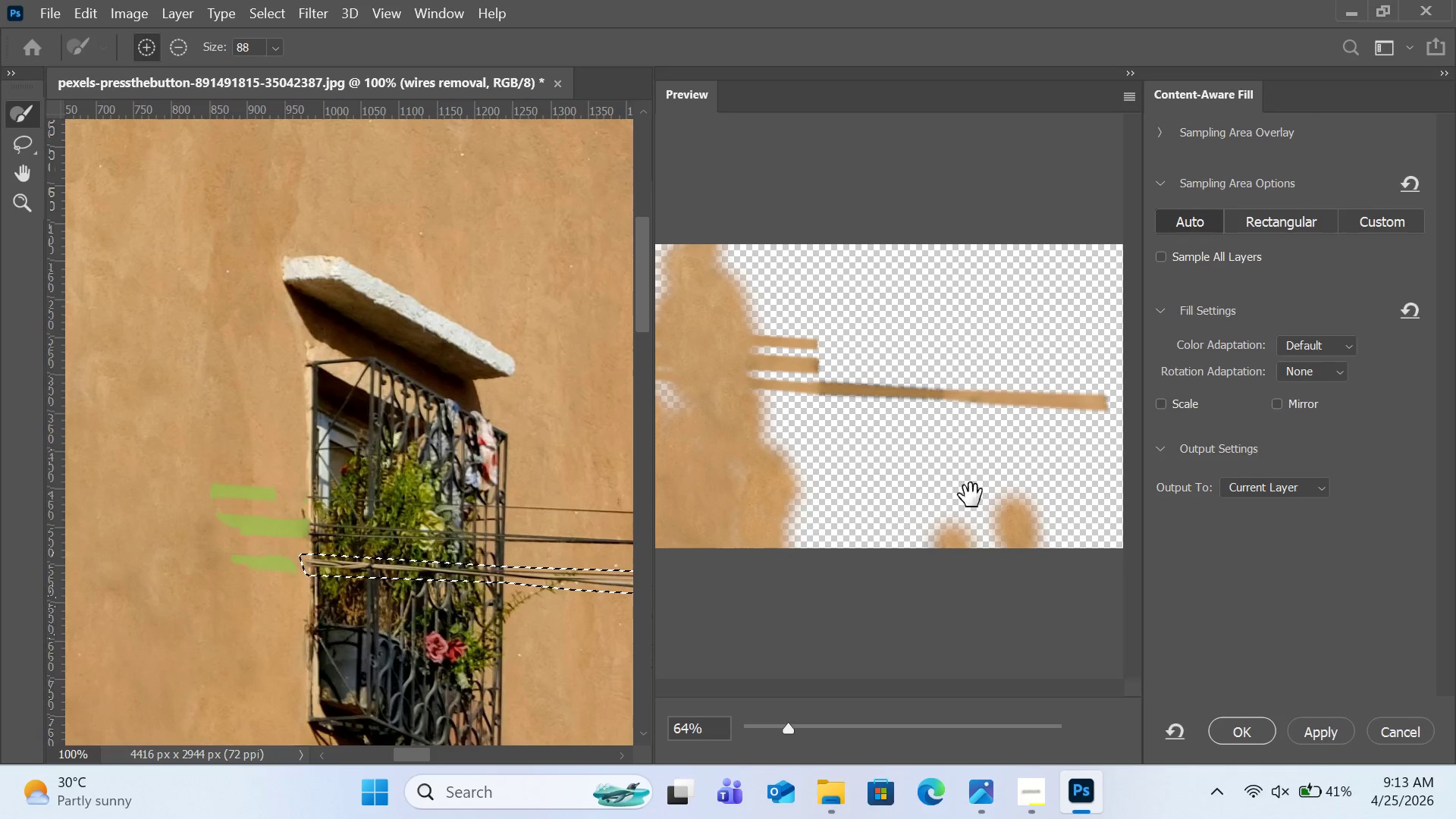 
left_click([1370, 730])
 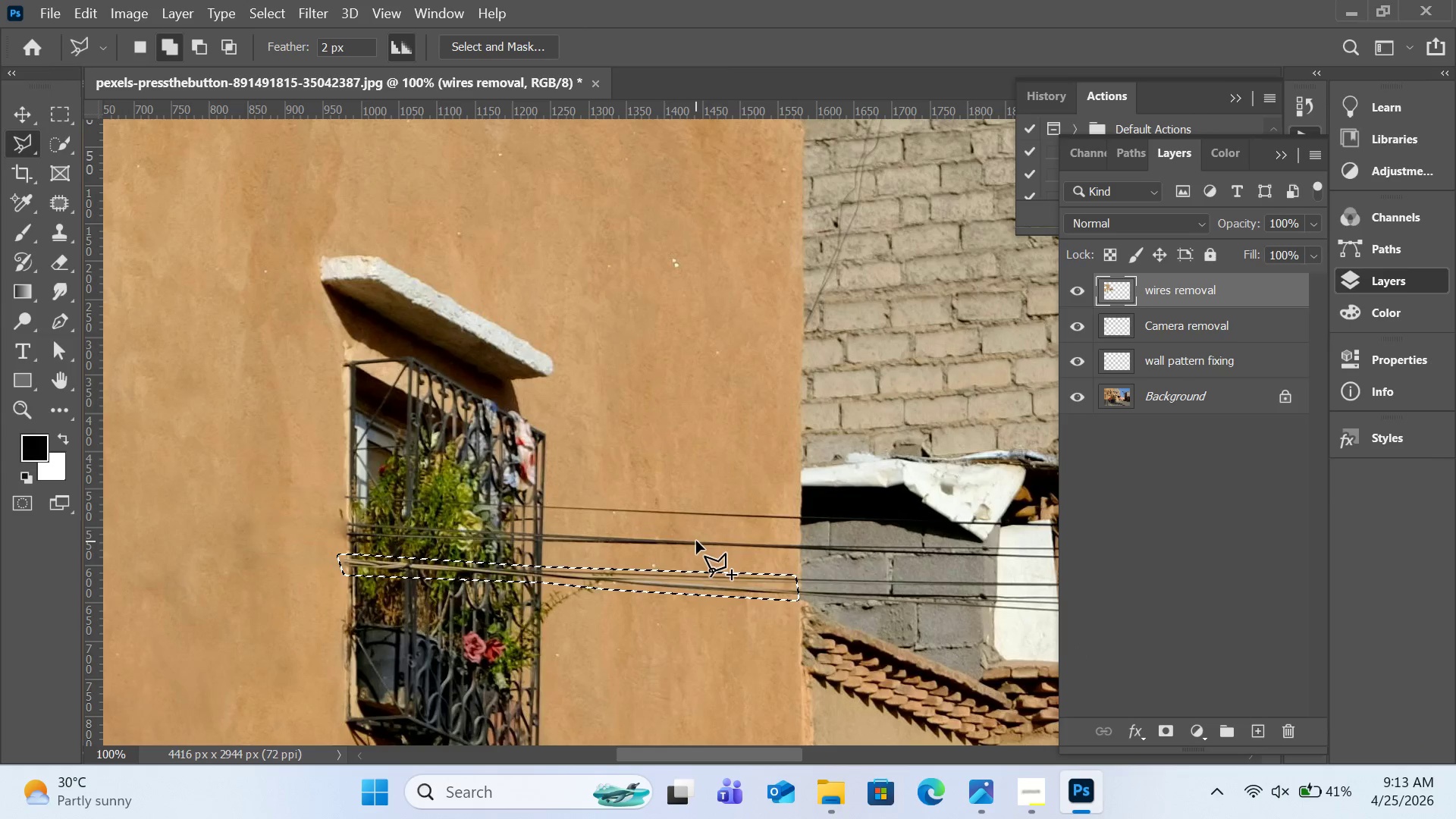 
key(Control+D)
 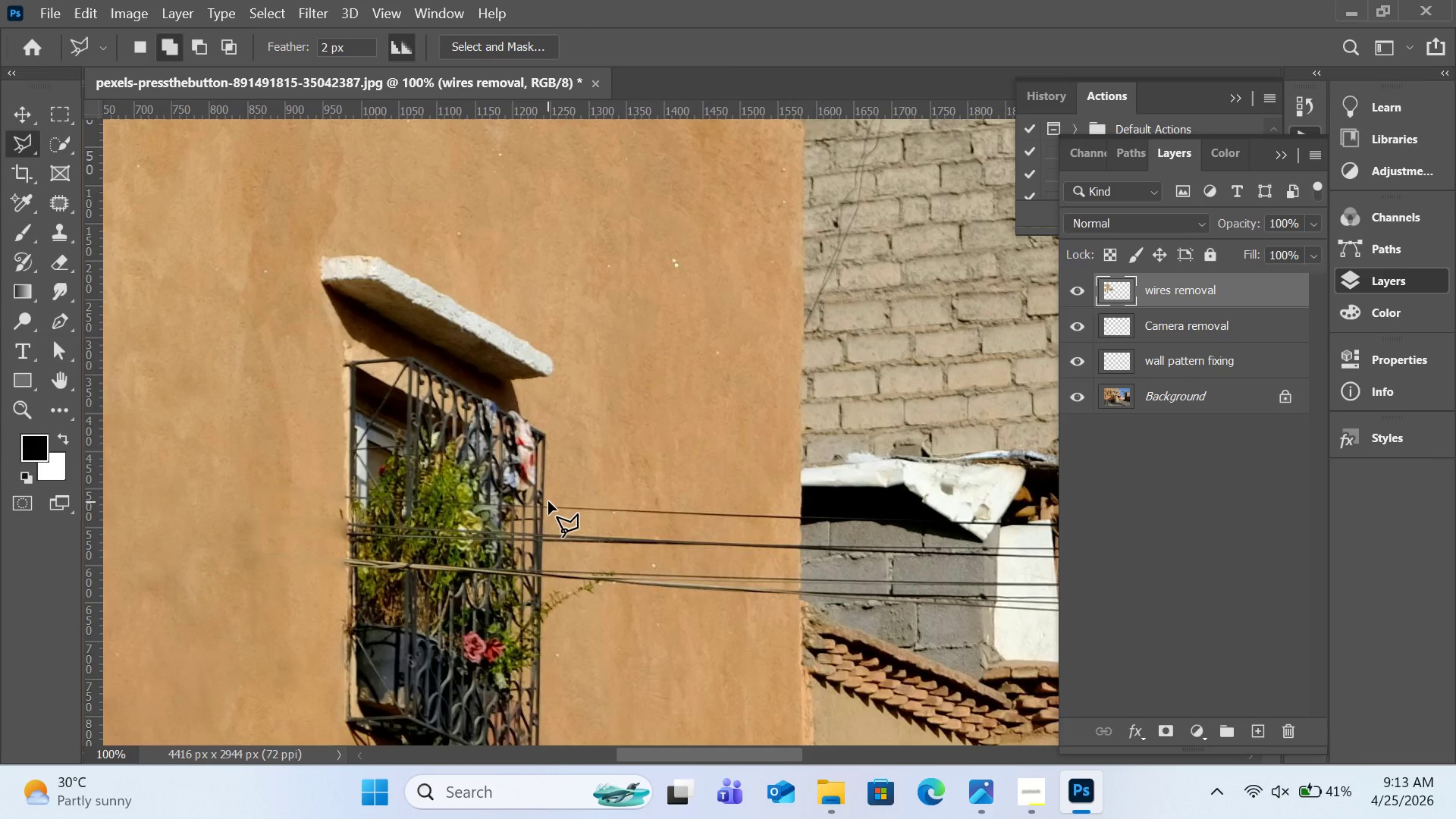 
left_click([547, 500])
 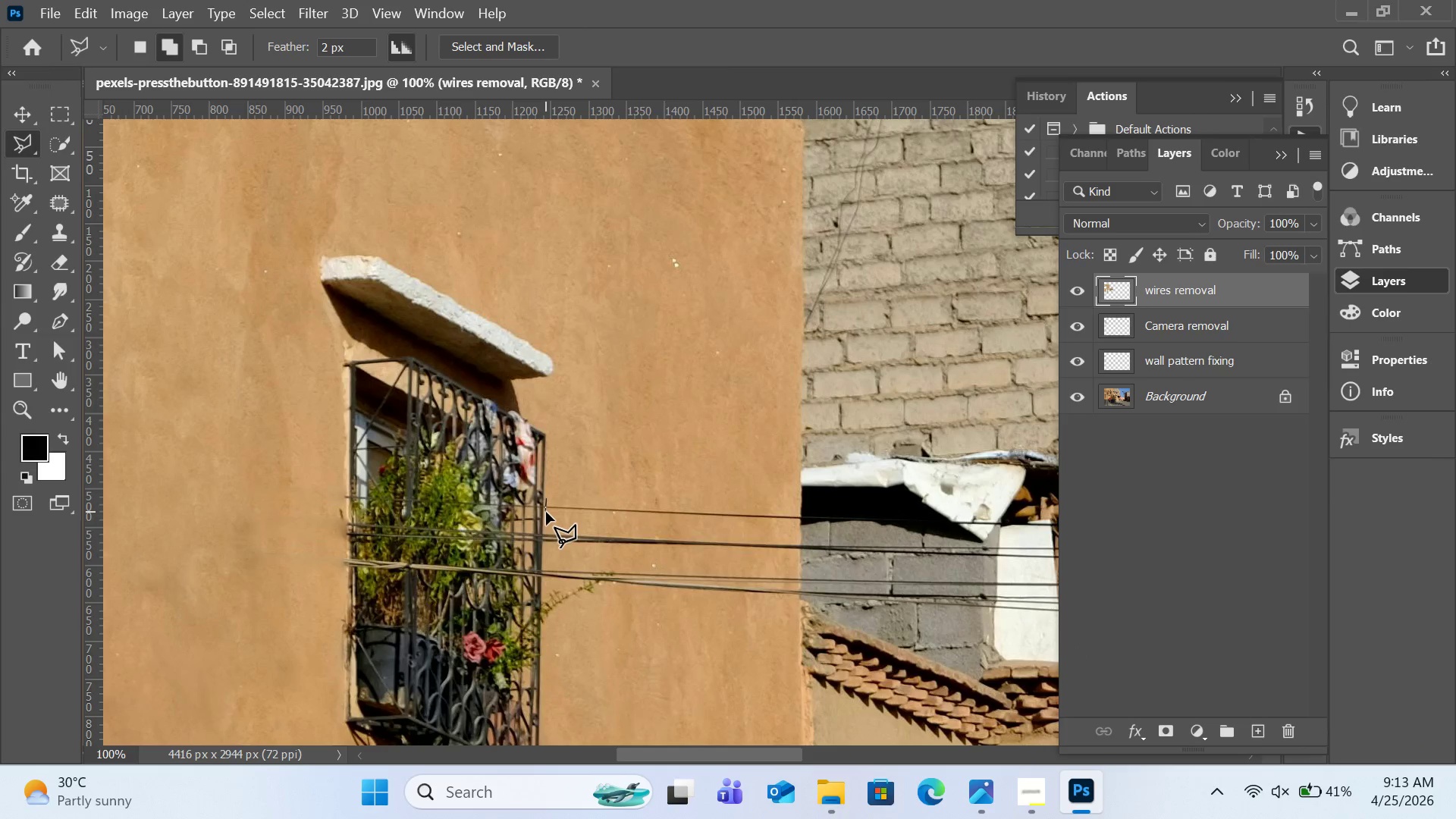 
left_click([546, 512])
 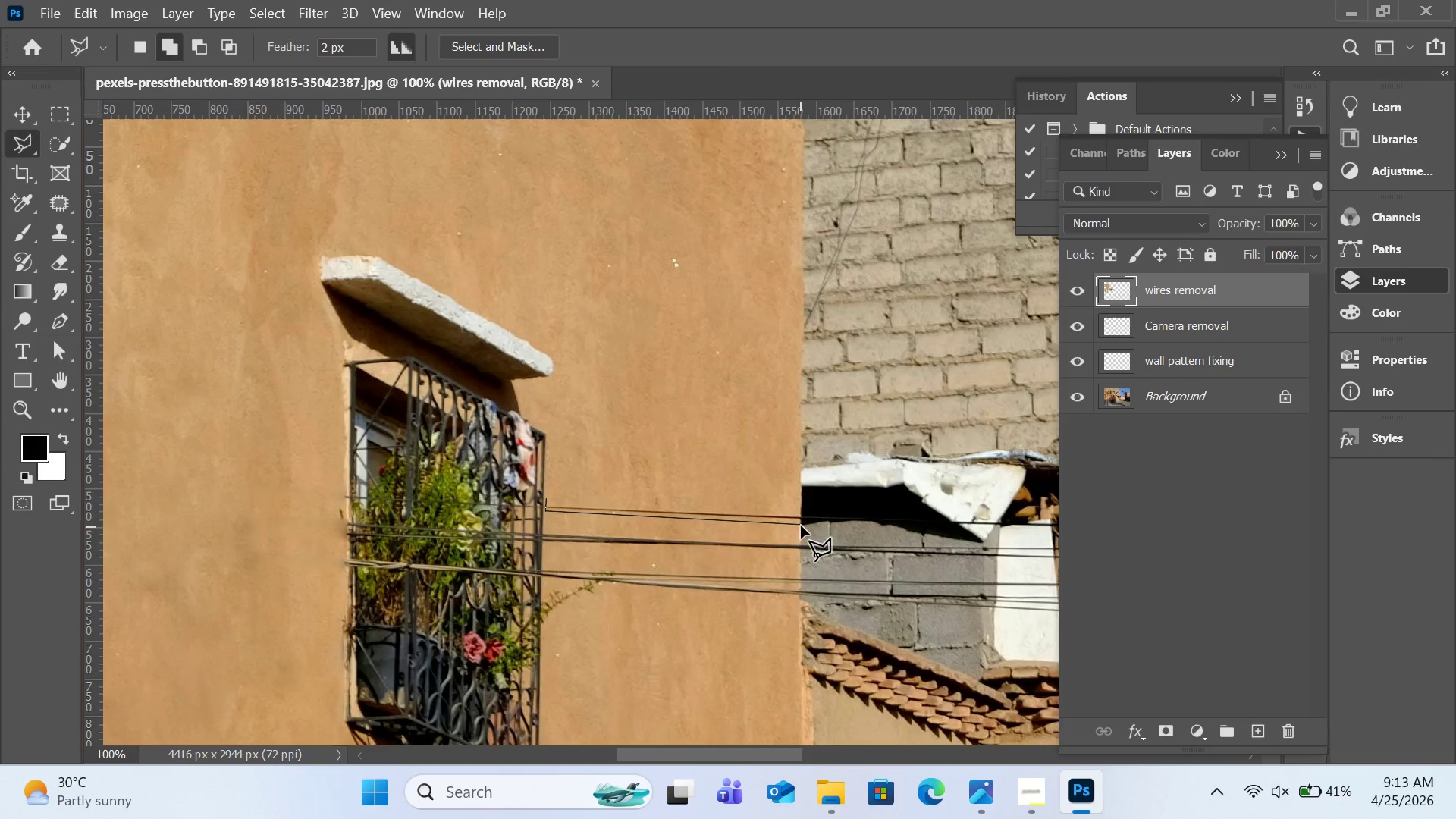 
left_click([802, 526])
 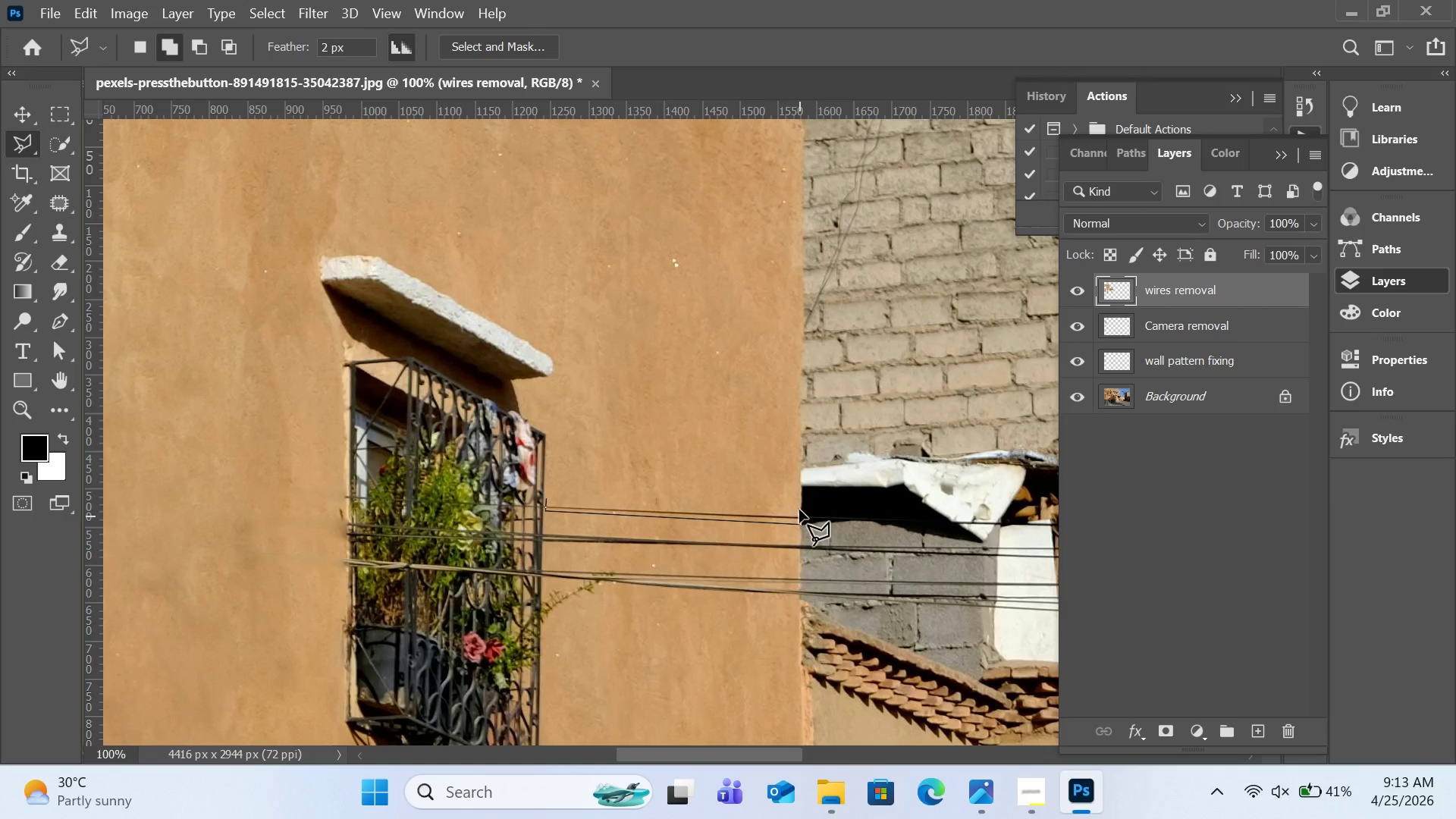 
left_click([799, 510])
 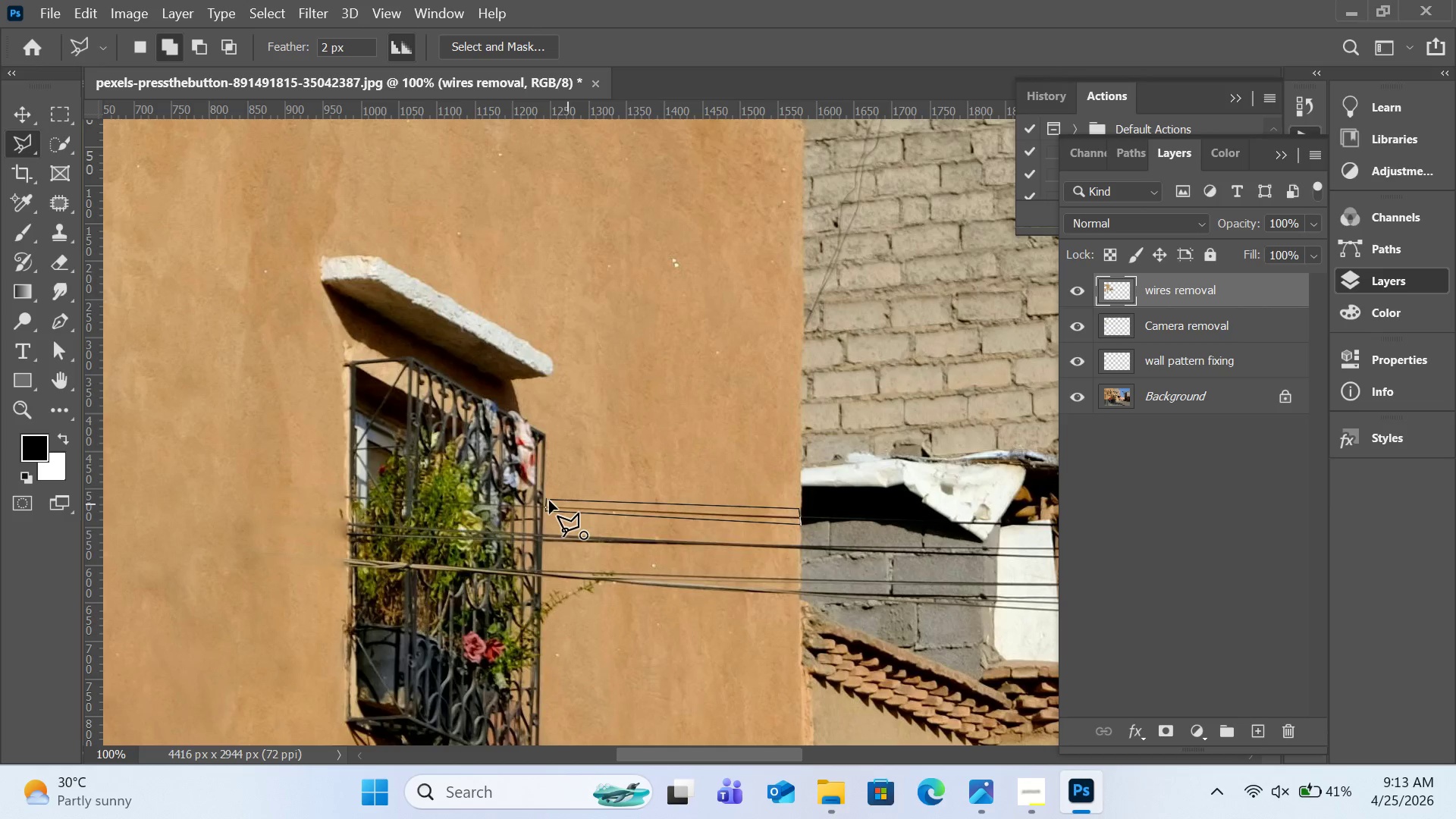 
left_click([548, 501])
 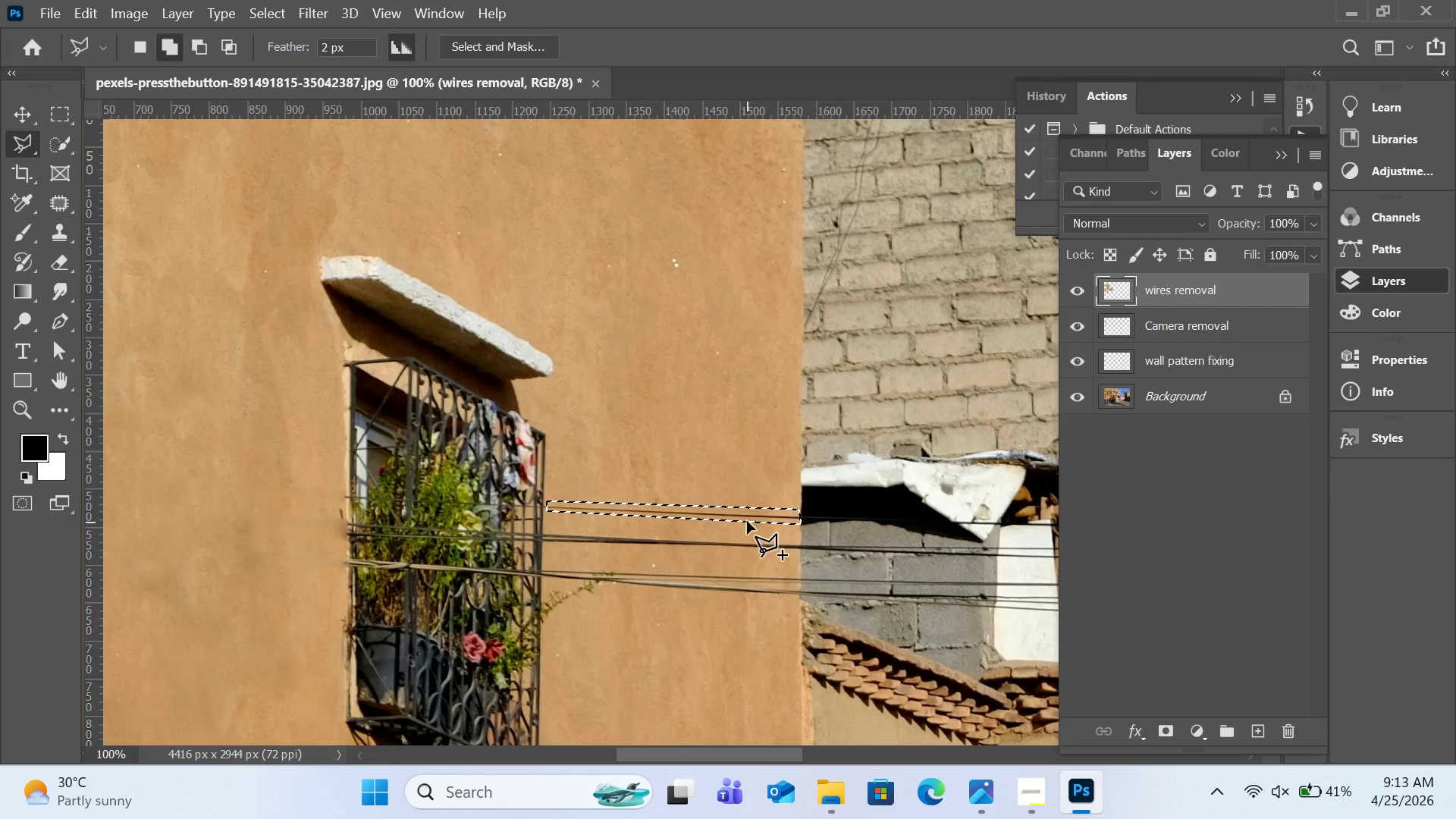 
key(Control+D)
 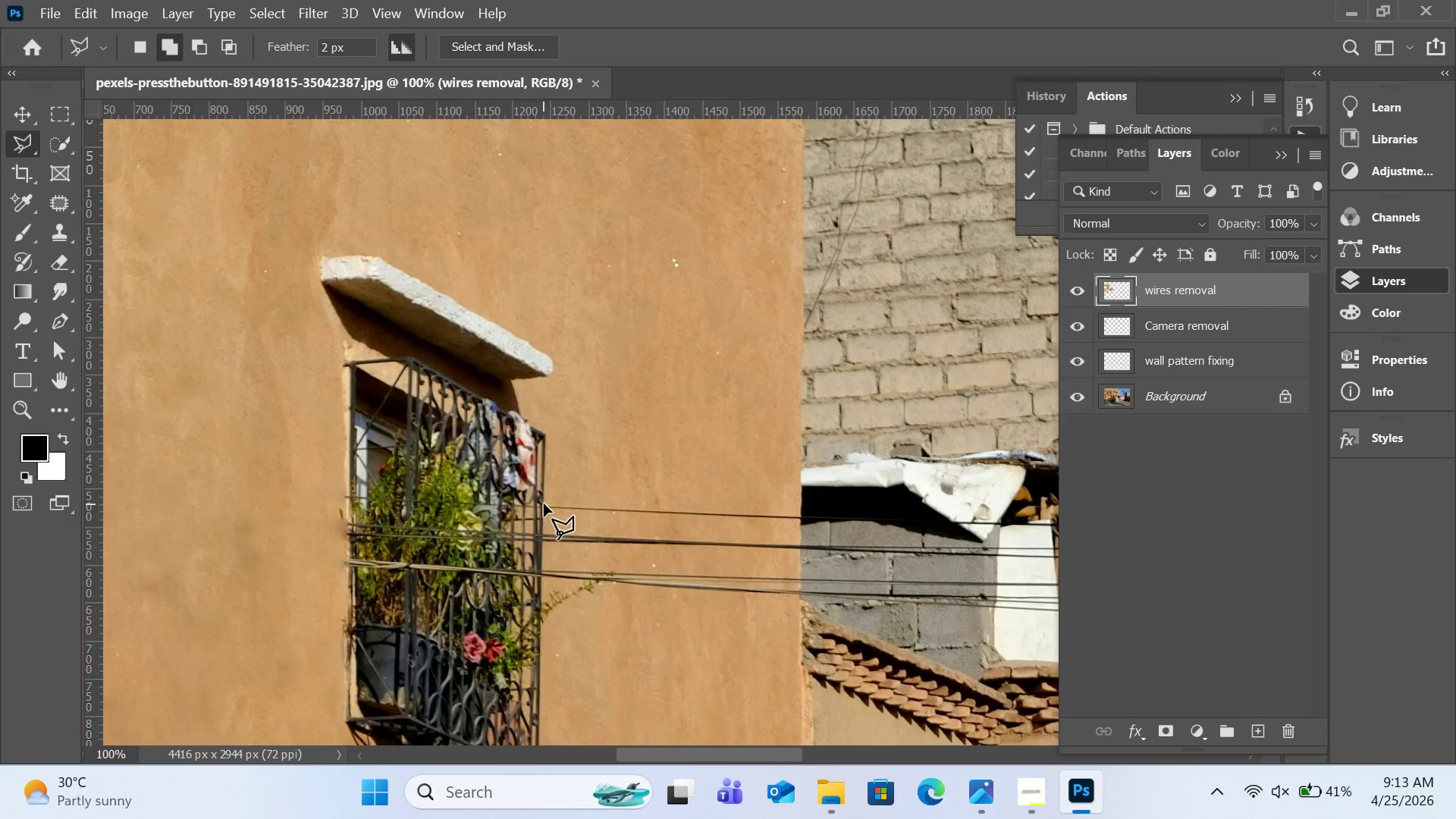 
wait(8.02)
 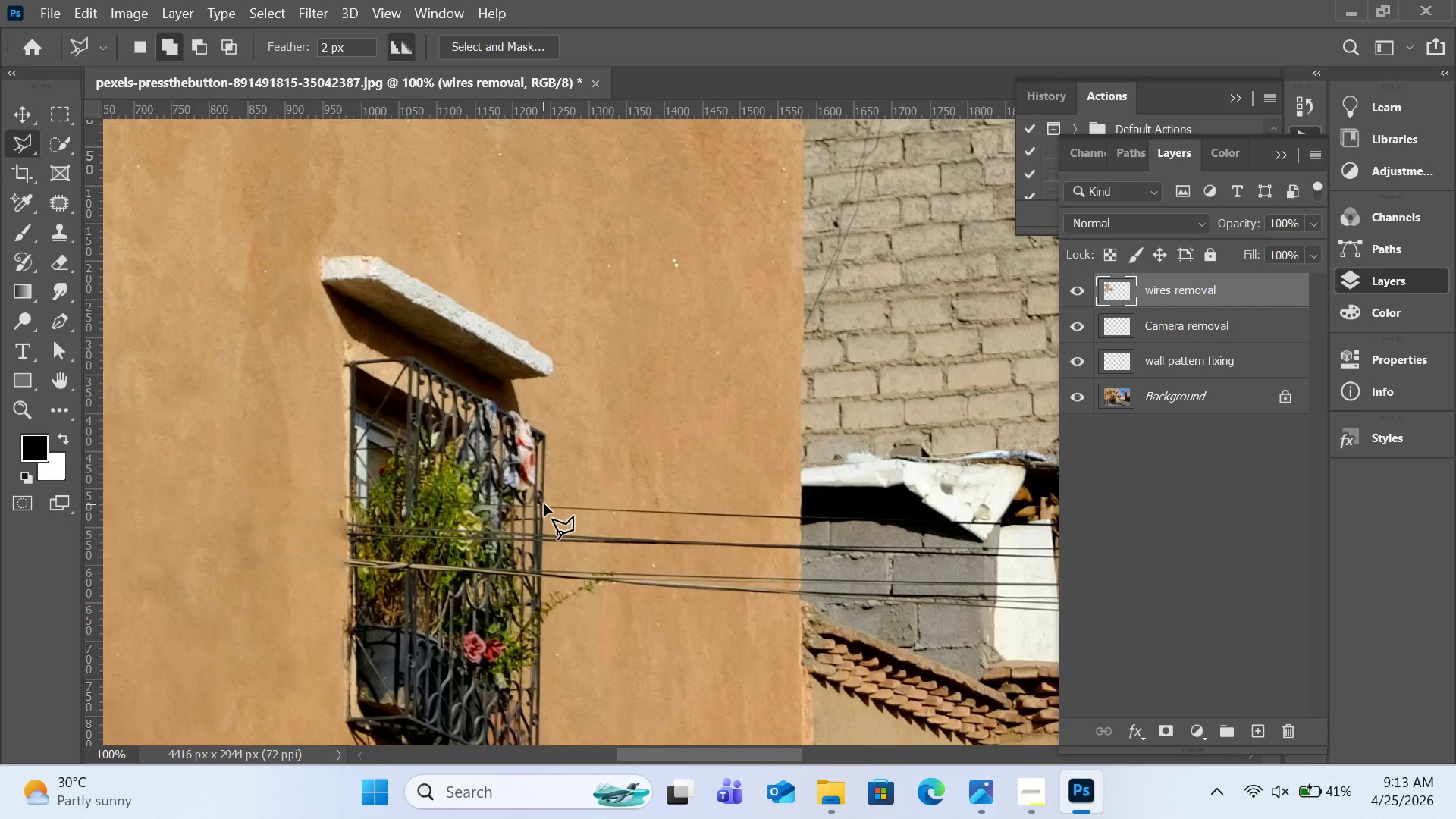 
left_click([543, 503])
 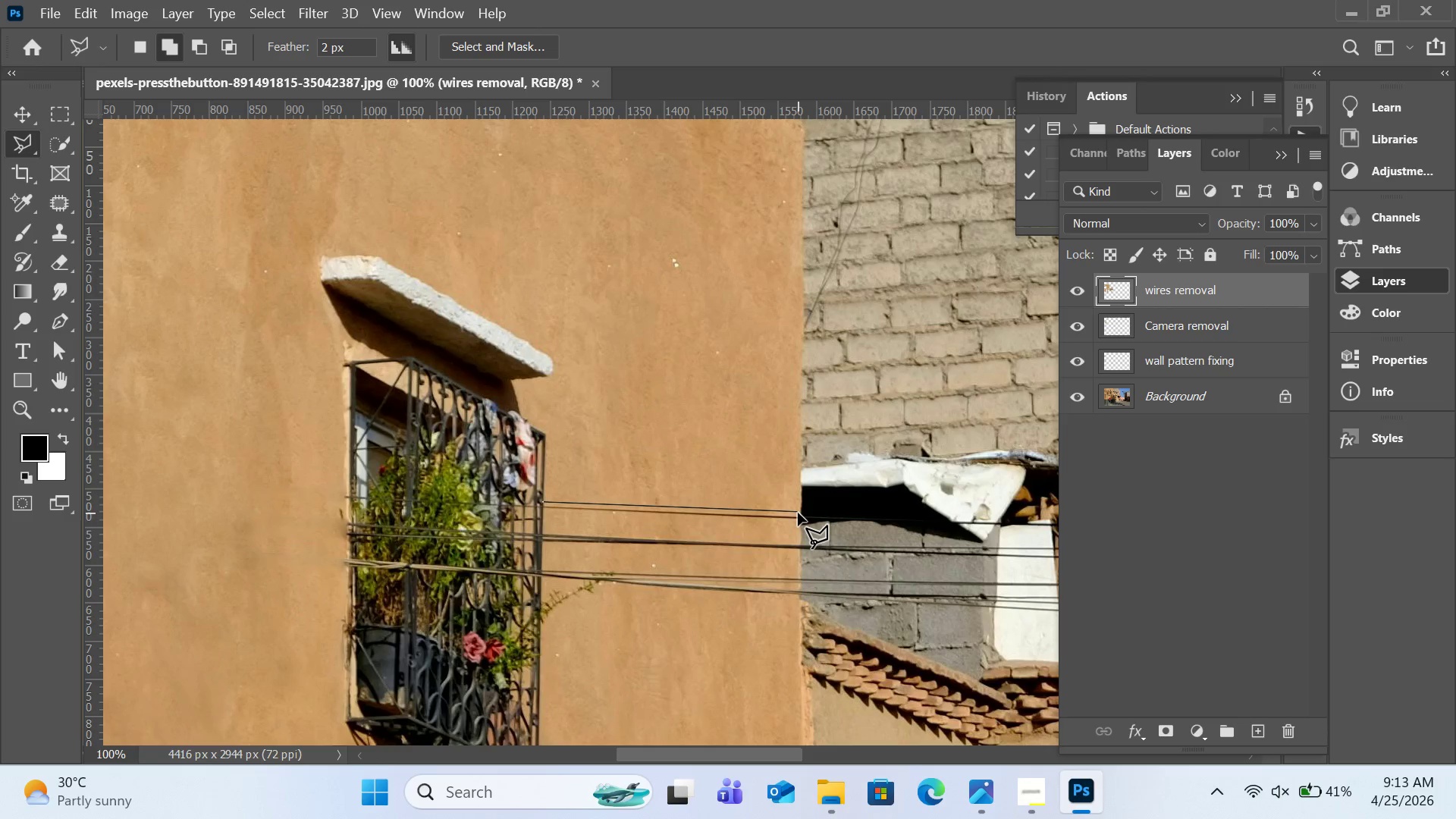 
left_click([799, 513])
 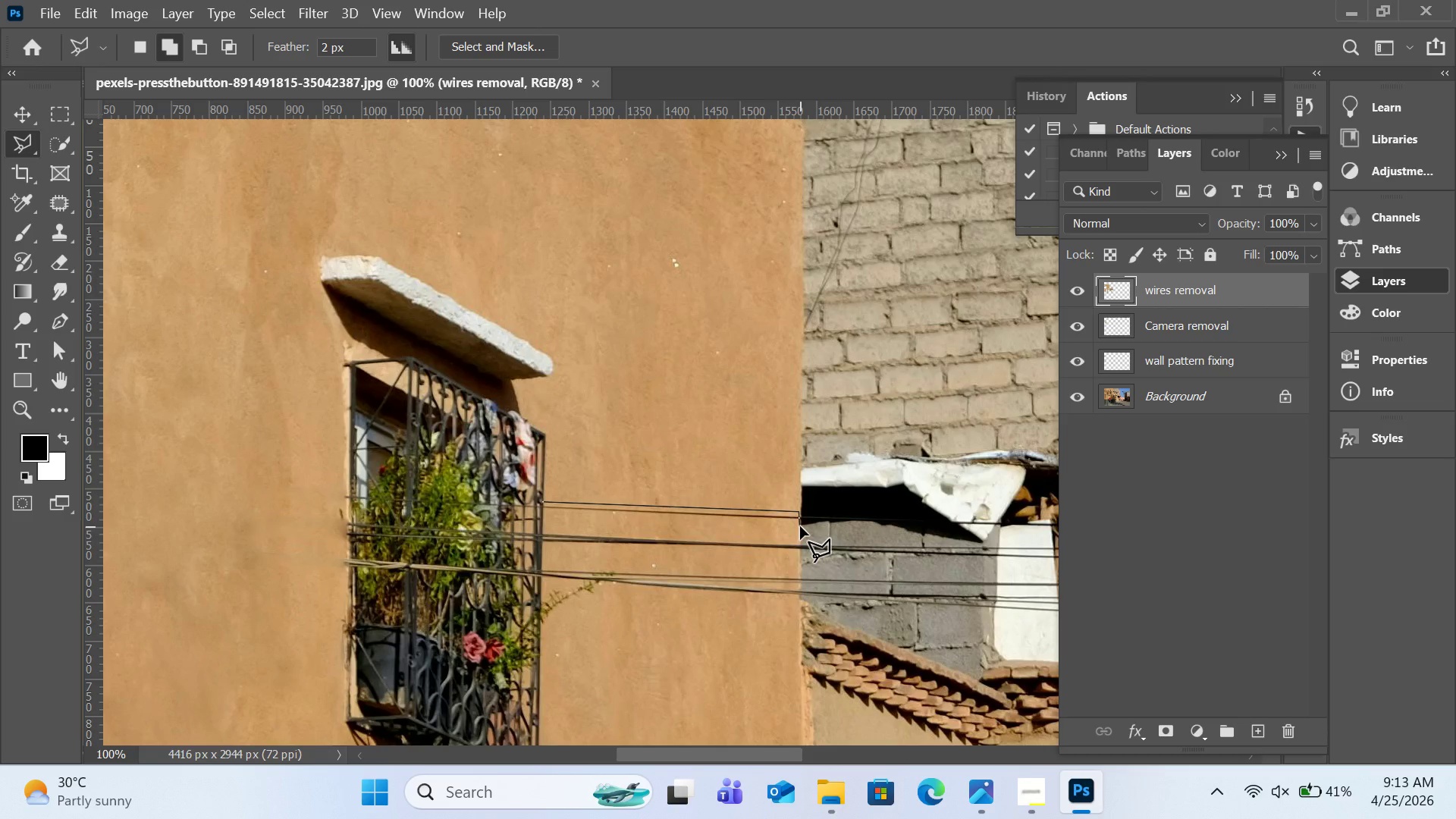 
left_click([800, 526])
 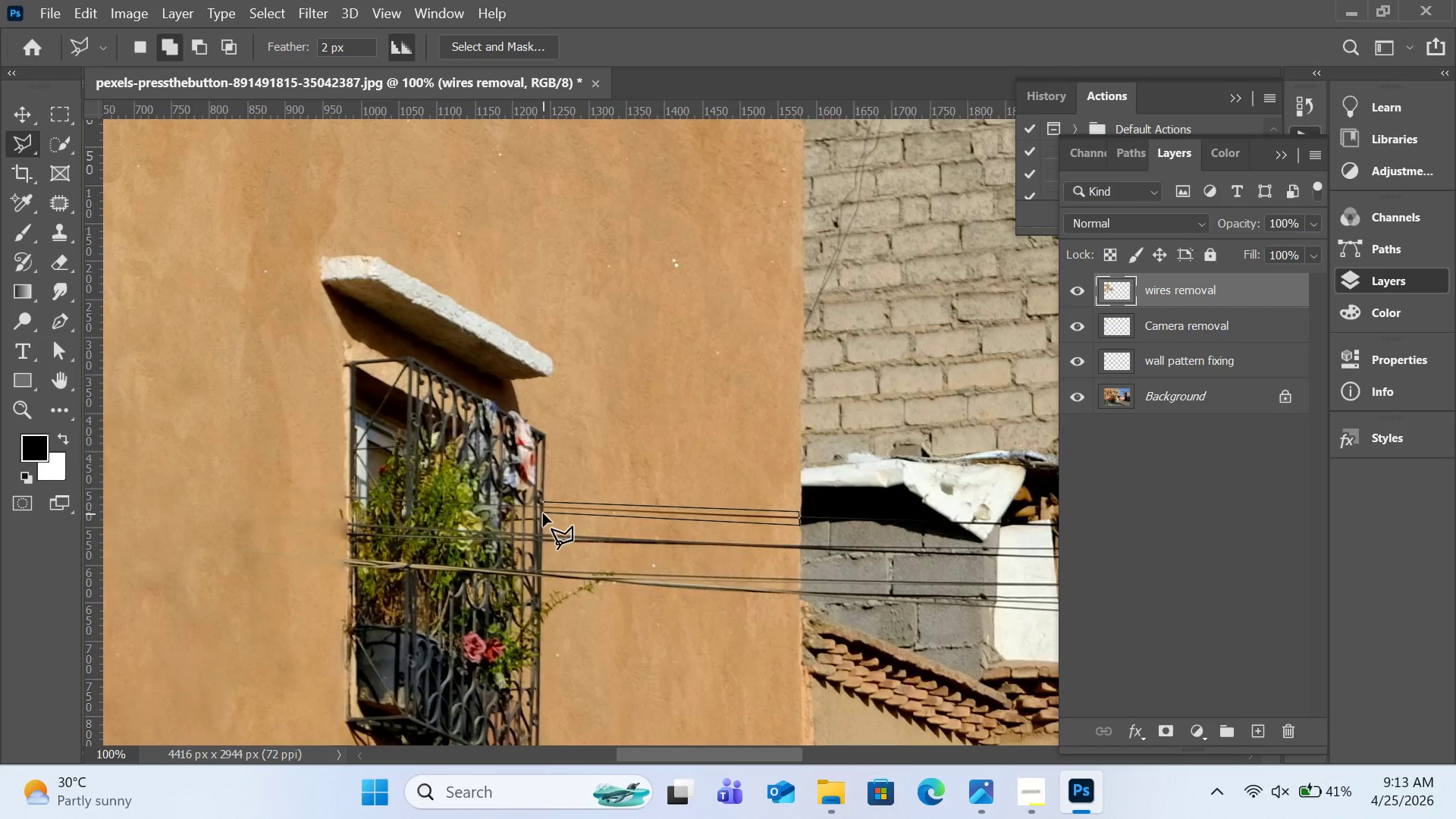 
left_click([543, 513])
 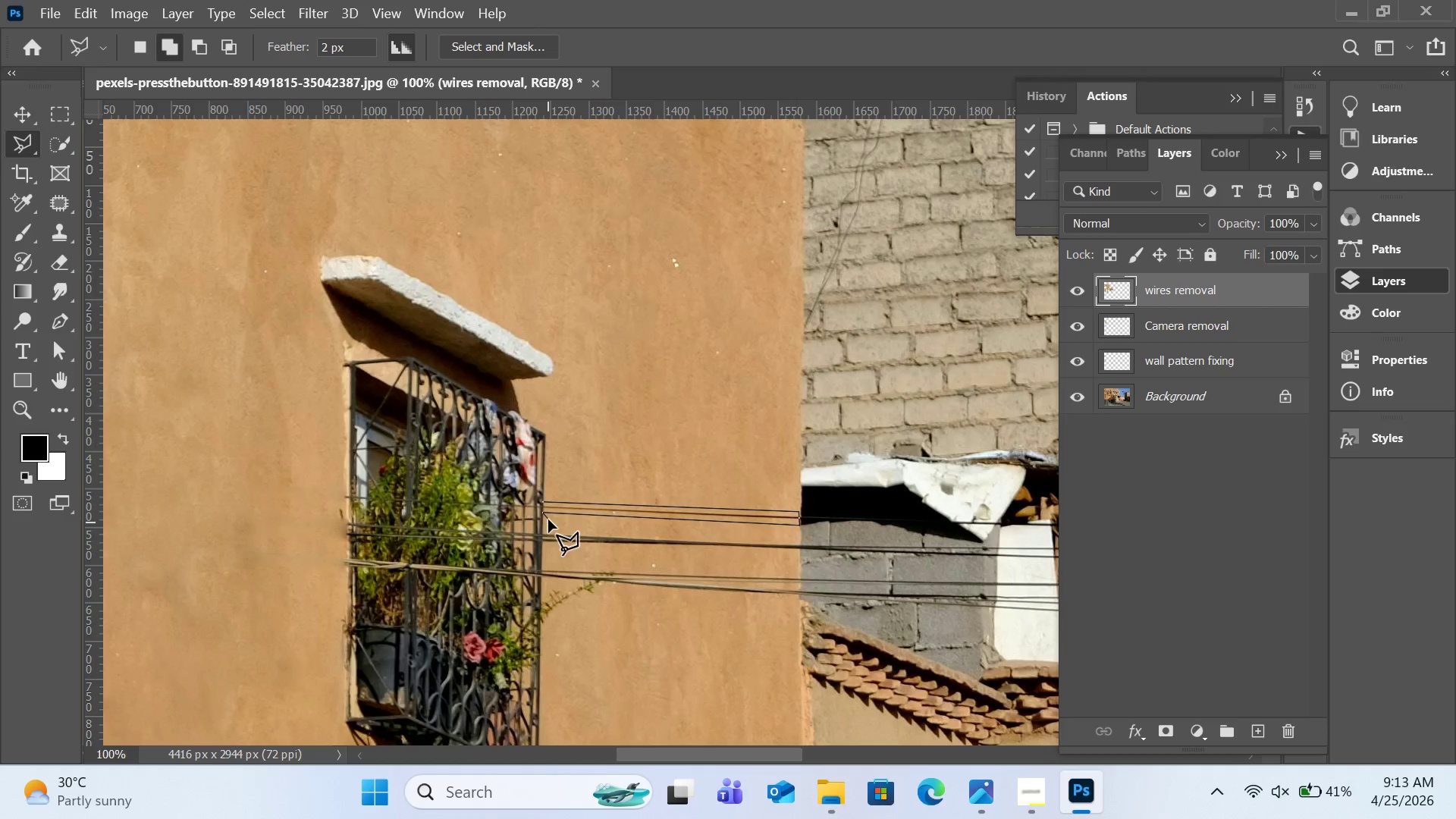 
left_click([545, 529])
 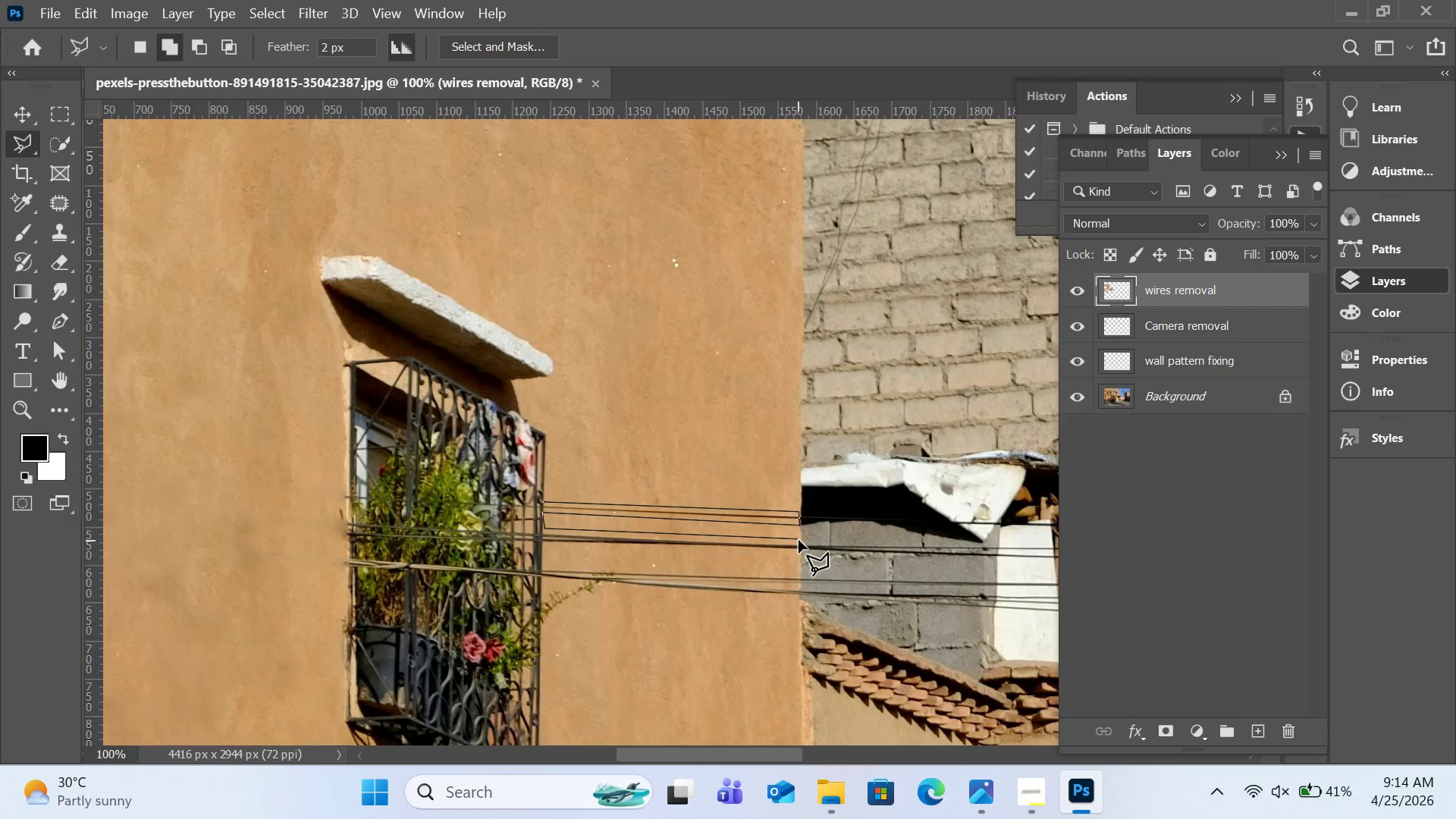 
left_click([799, 540])
 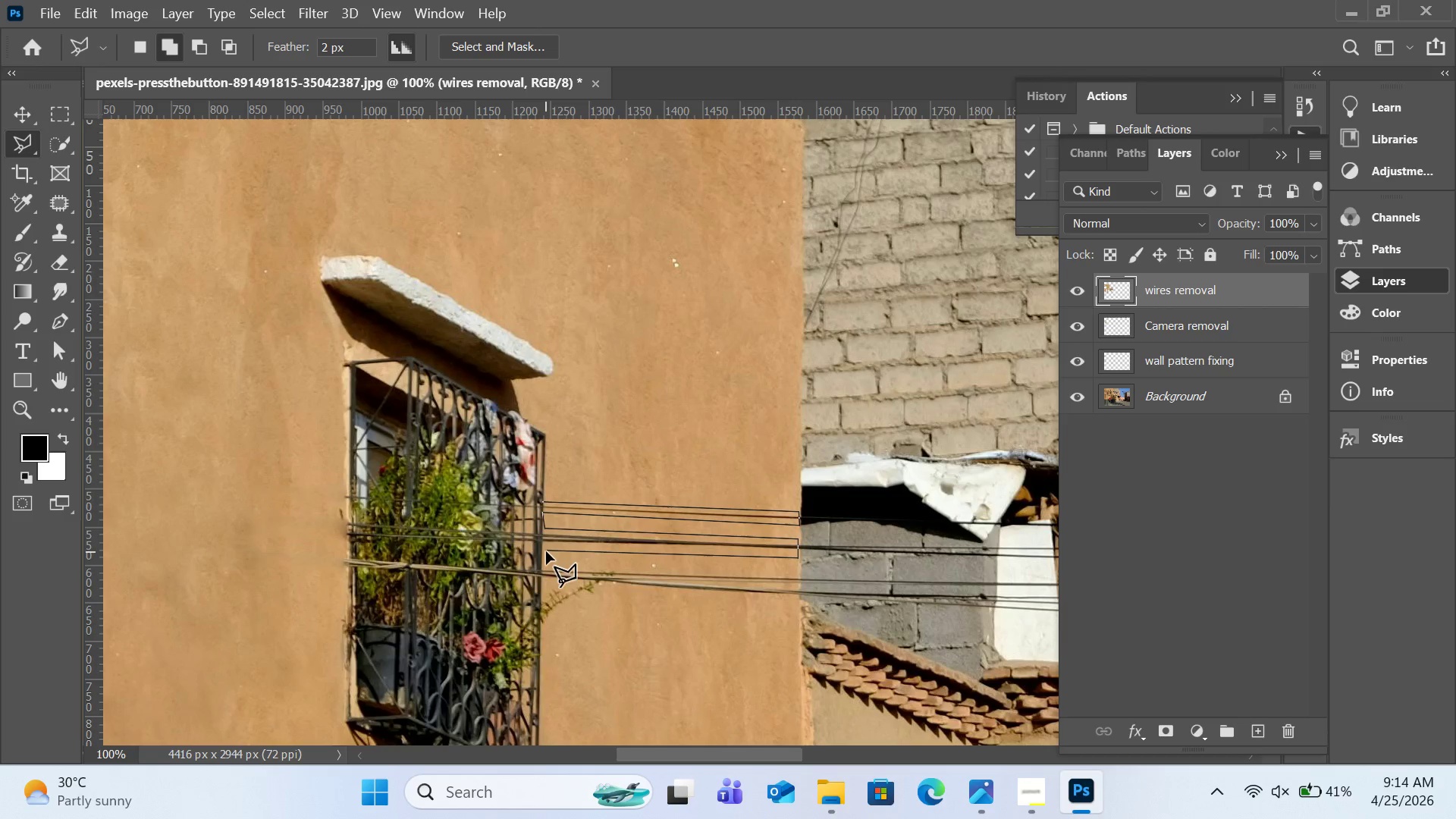 
left_click([544, 551])
 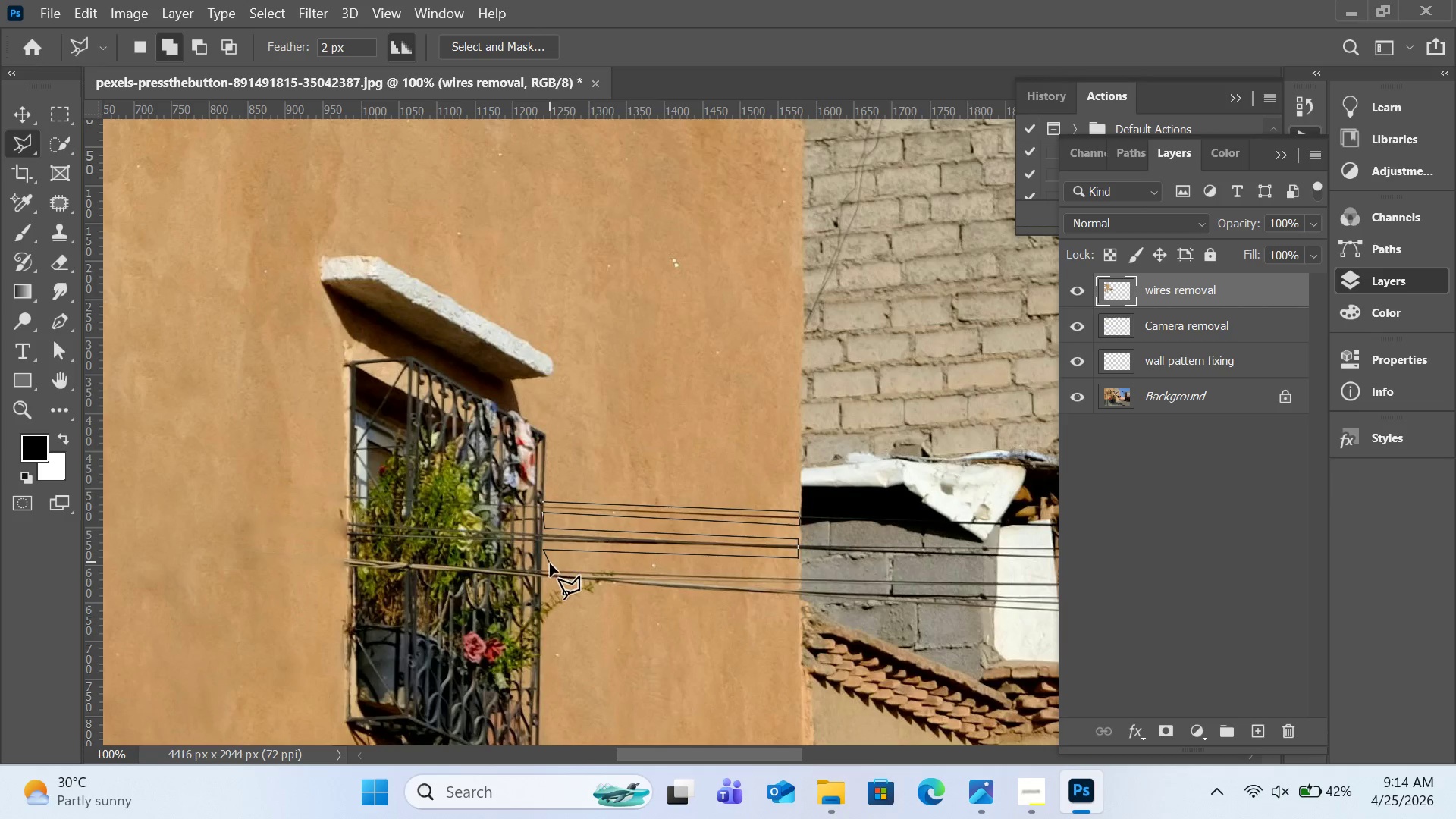 
left_click([550, 565])
 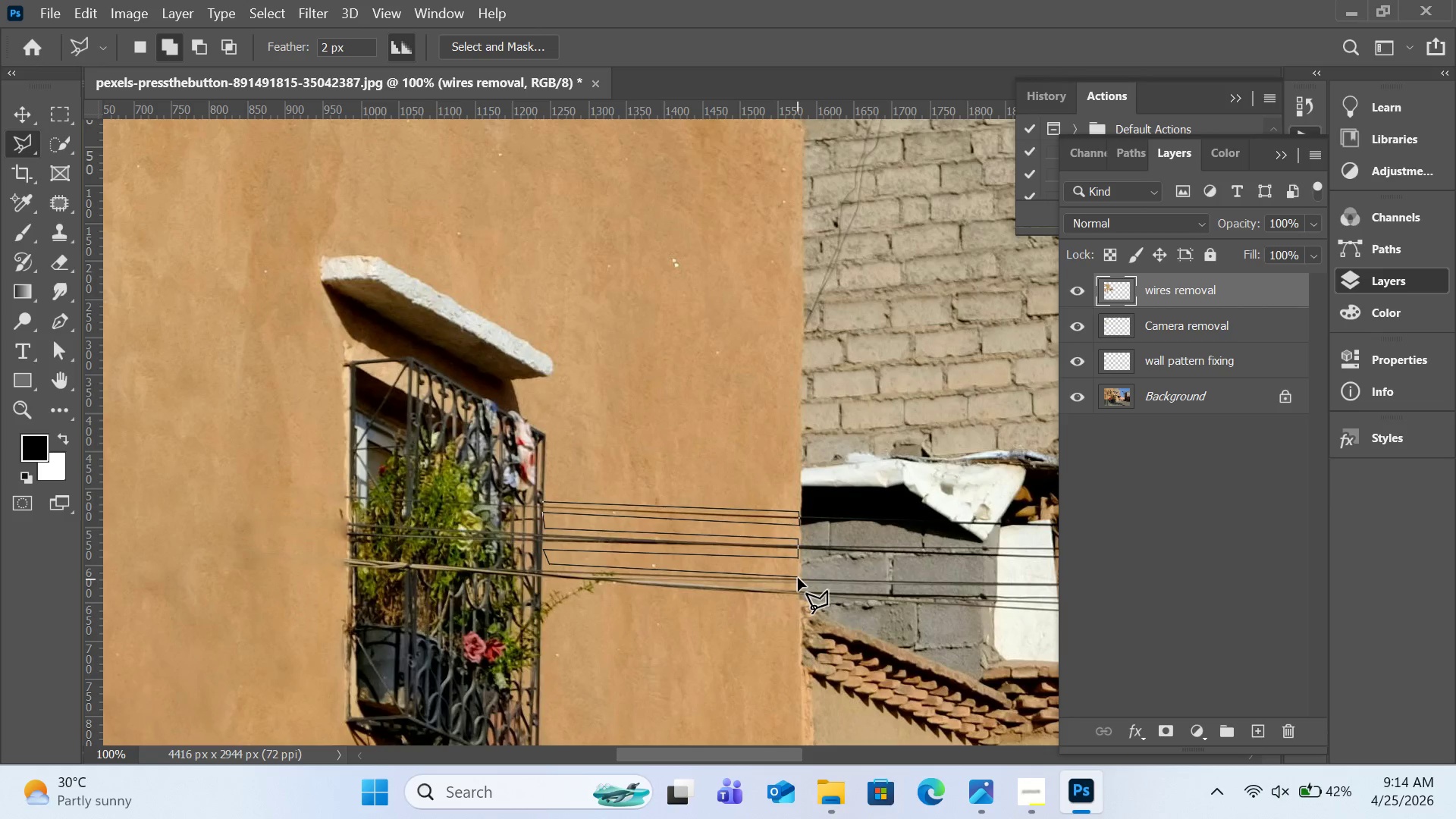 
left_click([798, 578])
 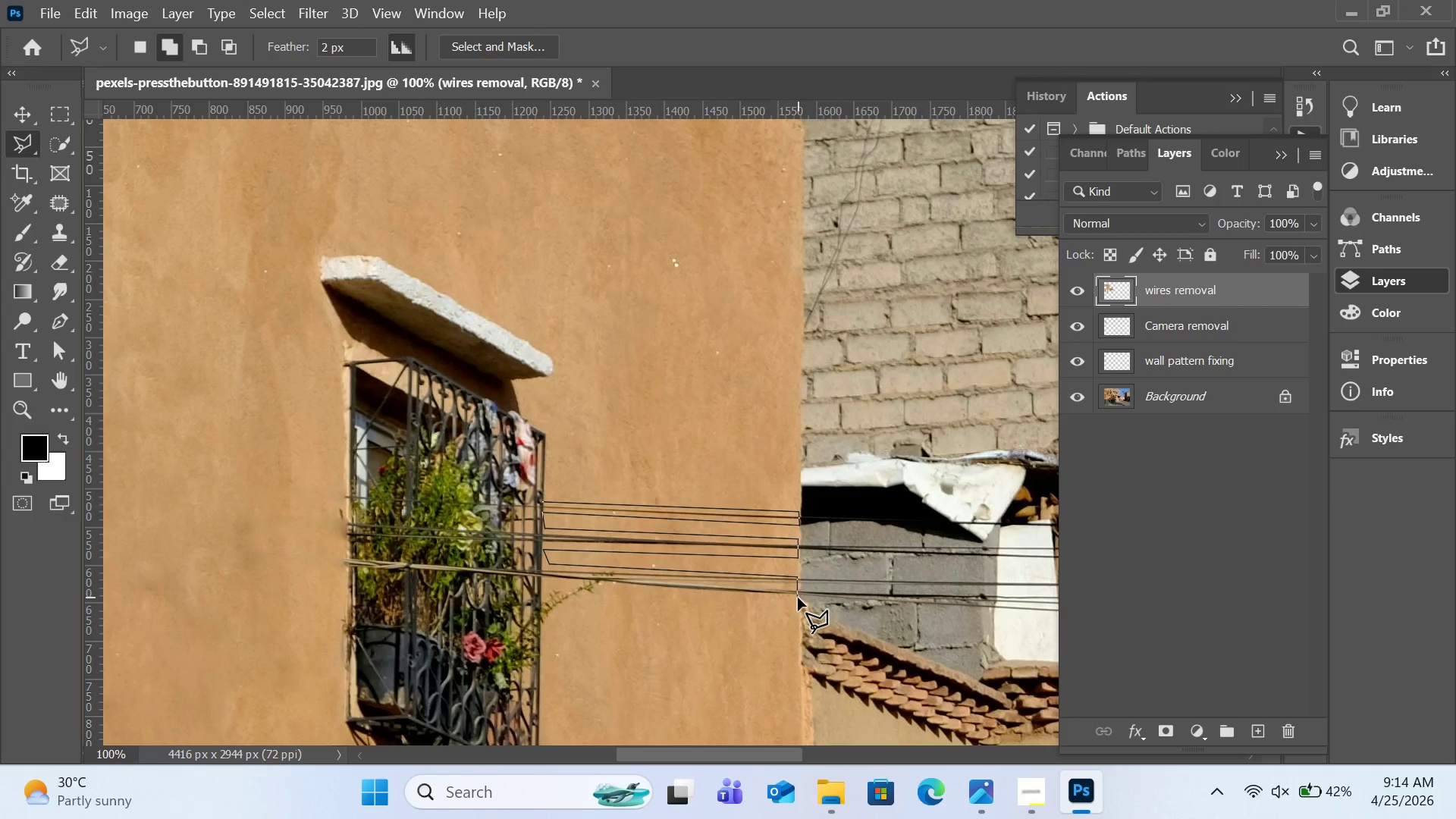 
left_click([798, 598])
 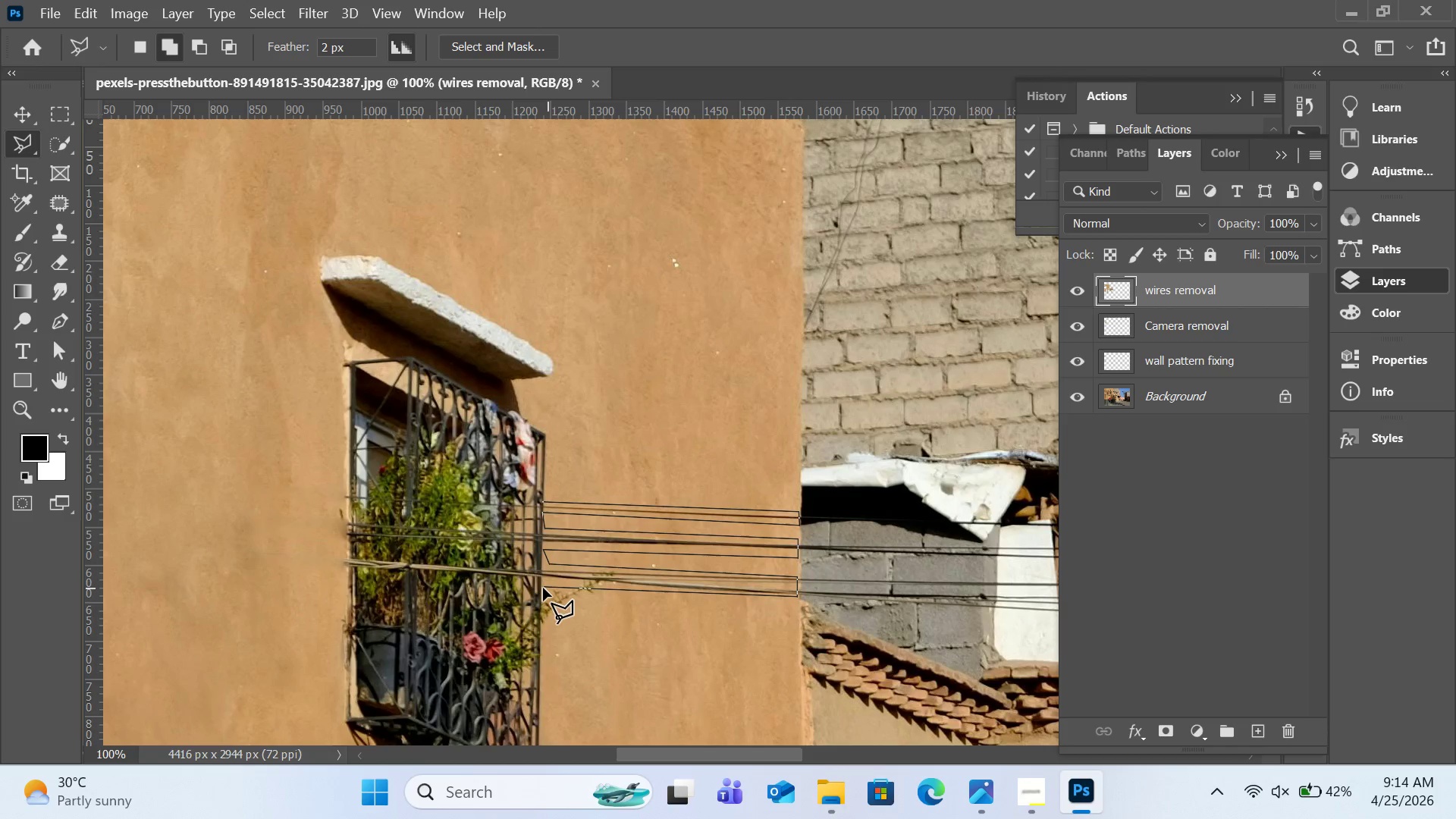 
left_click([542, 588])
 